 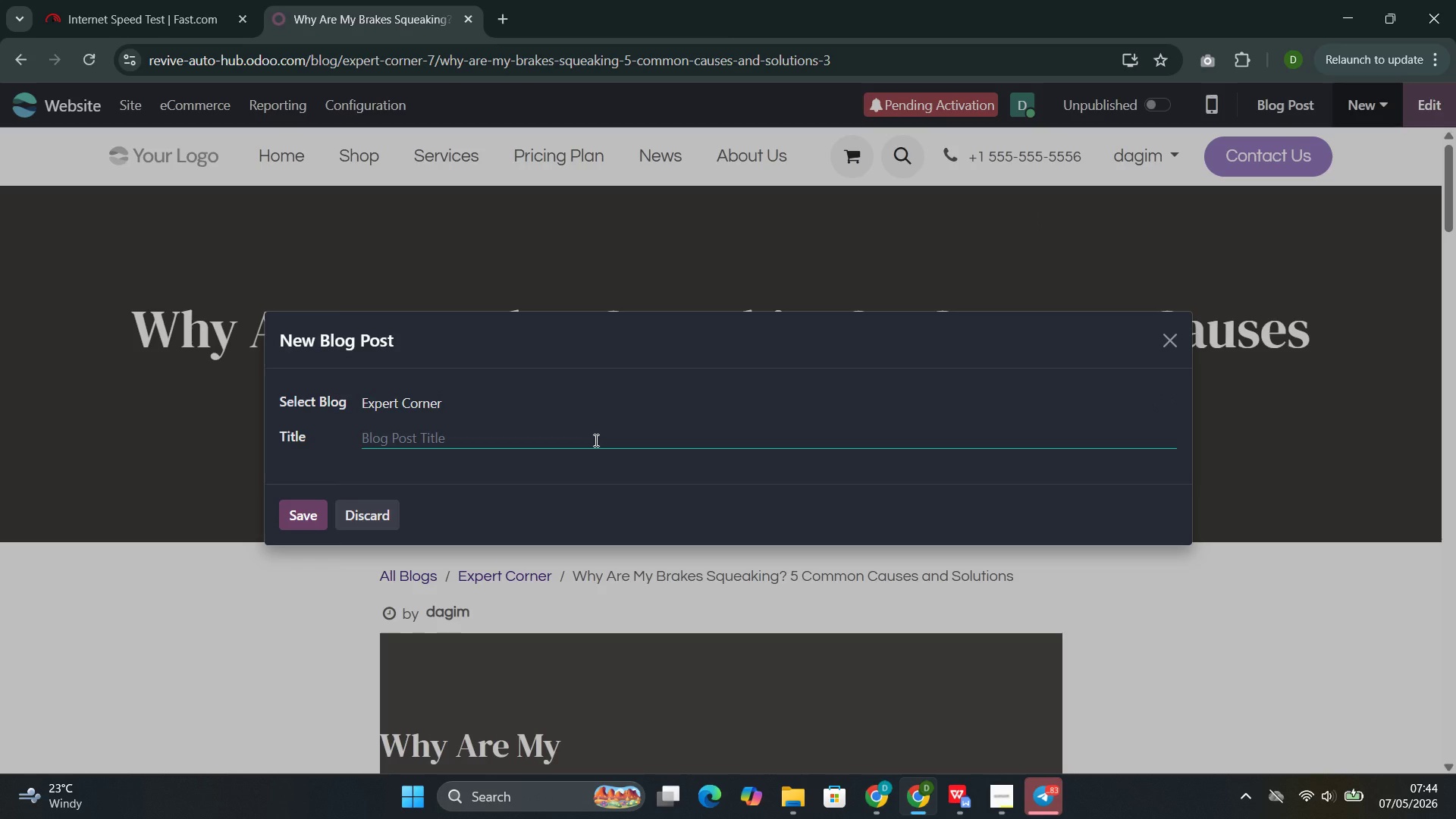 
type(Don't Panic)
 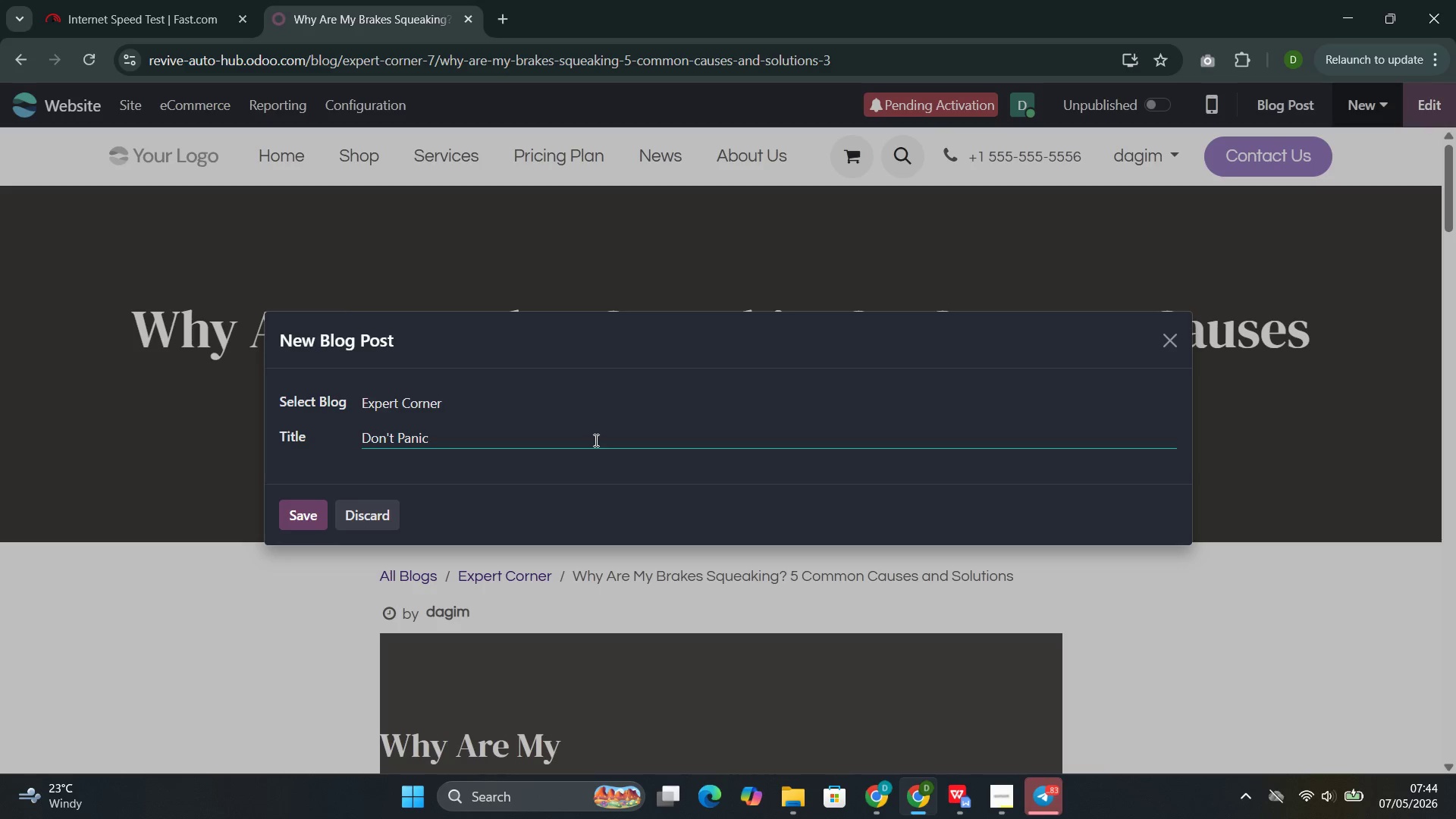 
wait(5.08)
 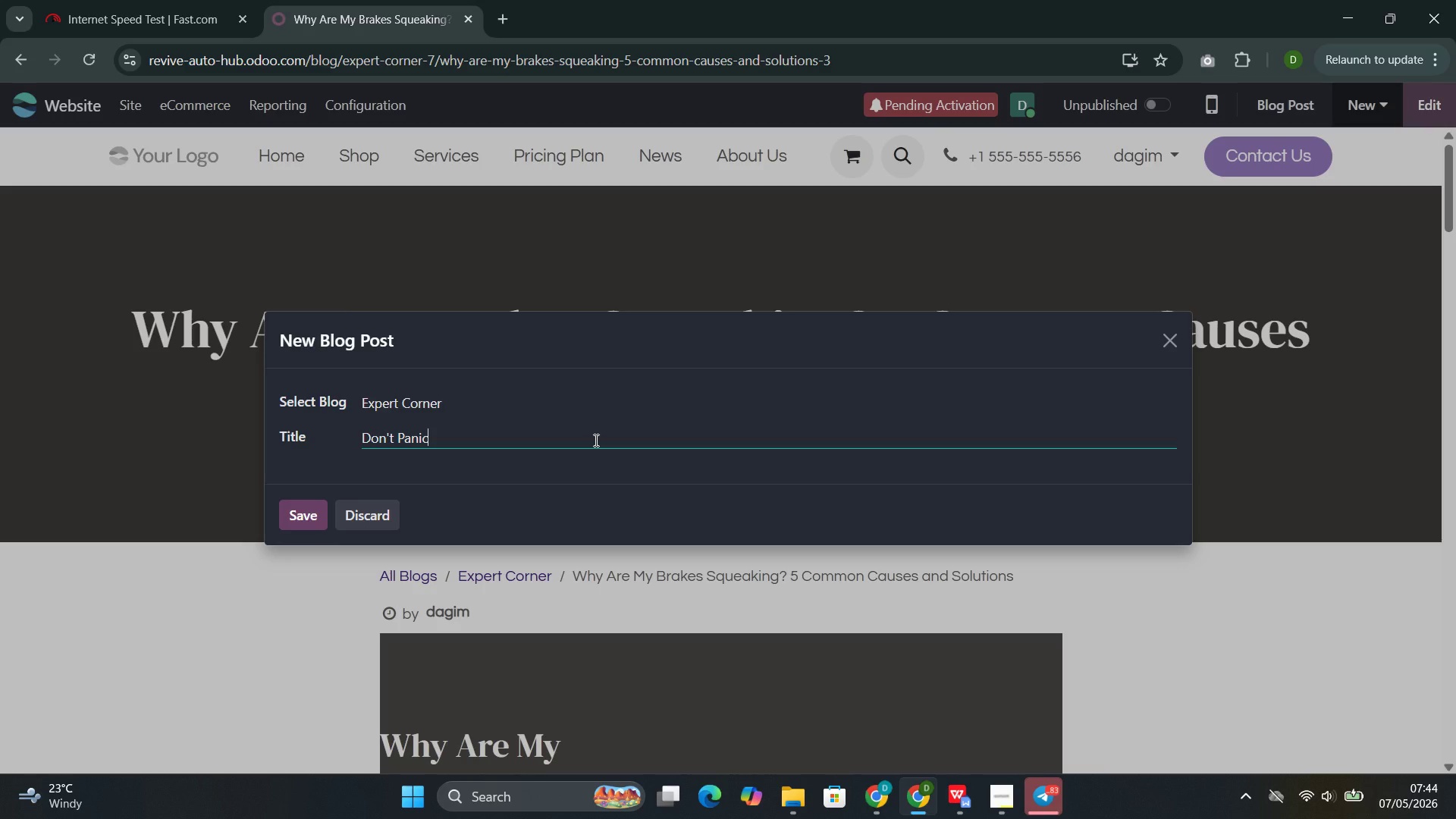 
type(! What Your Check)
 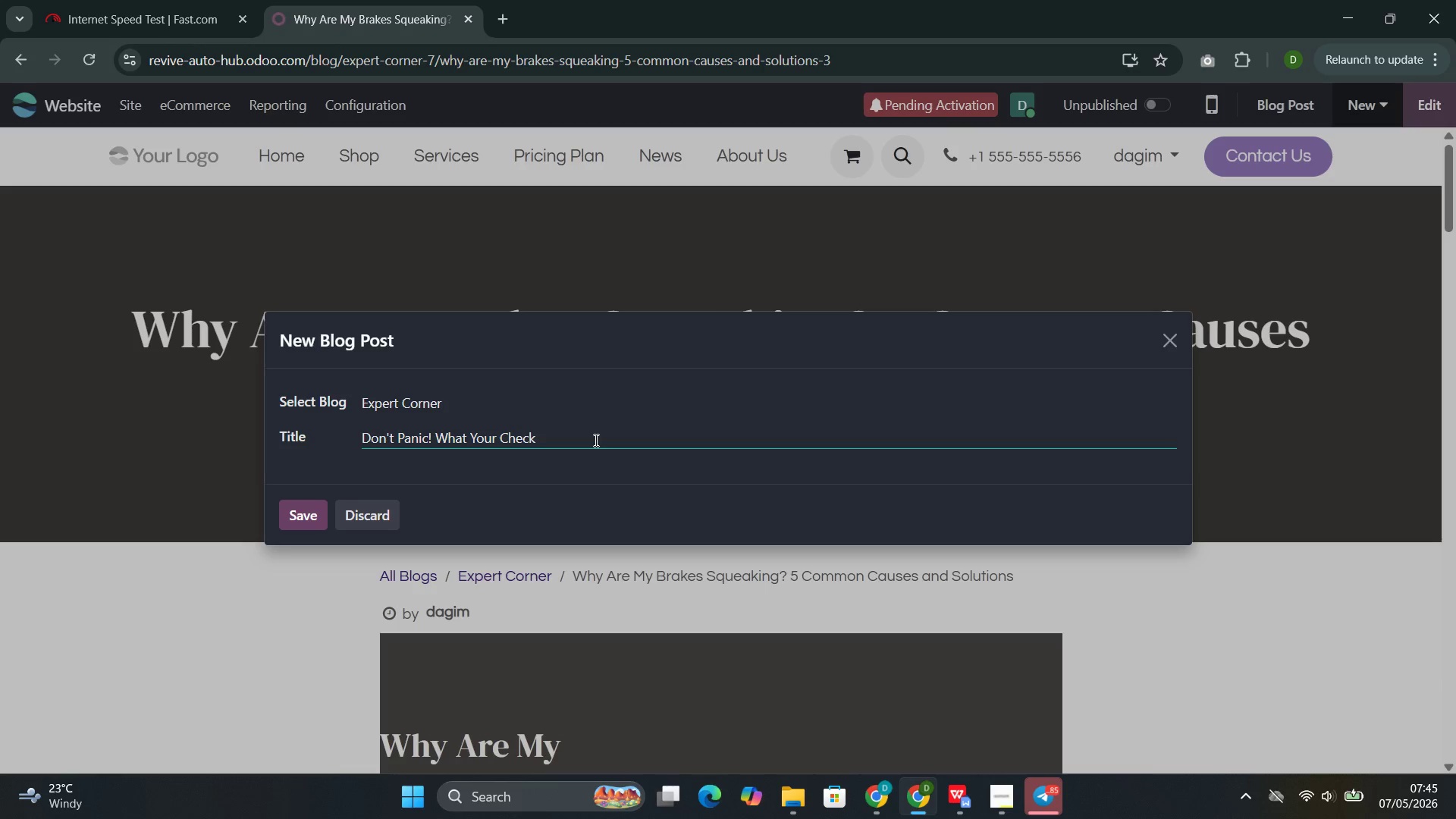 
type(Engine )
 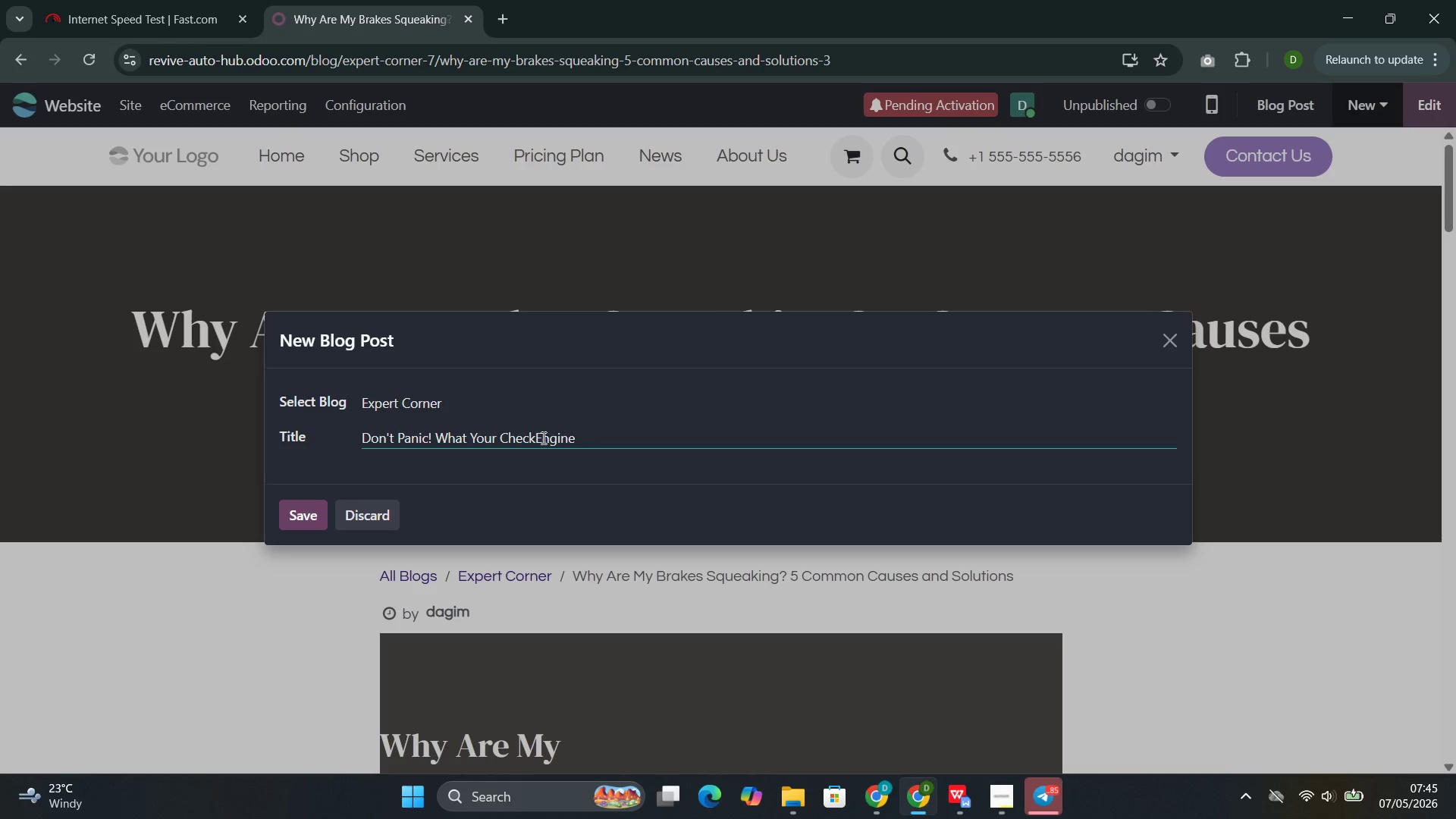 
left_click([538, 438])
 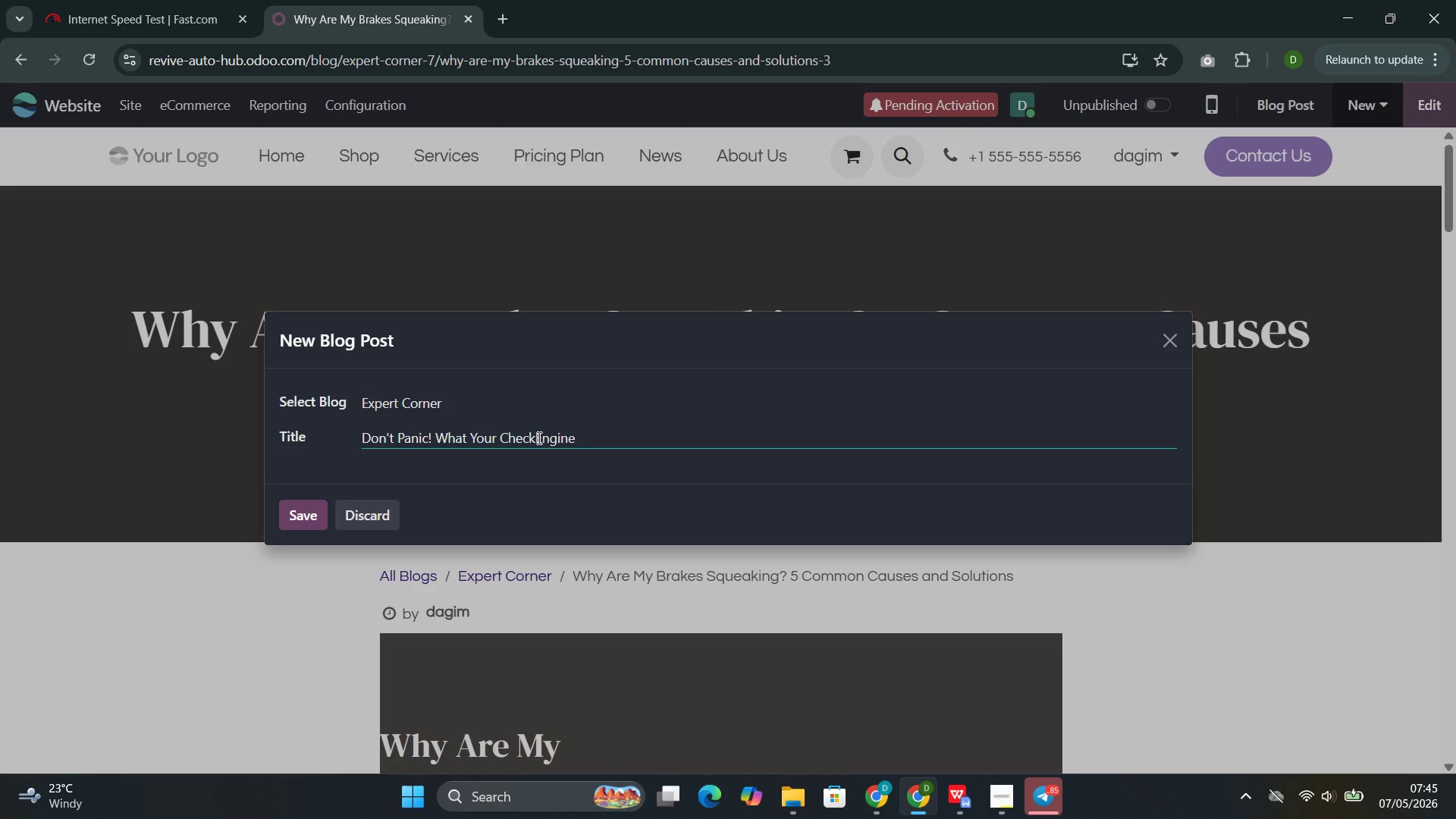 
key(Space)
 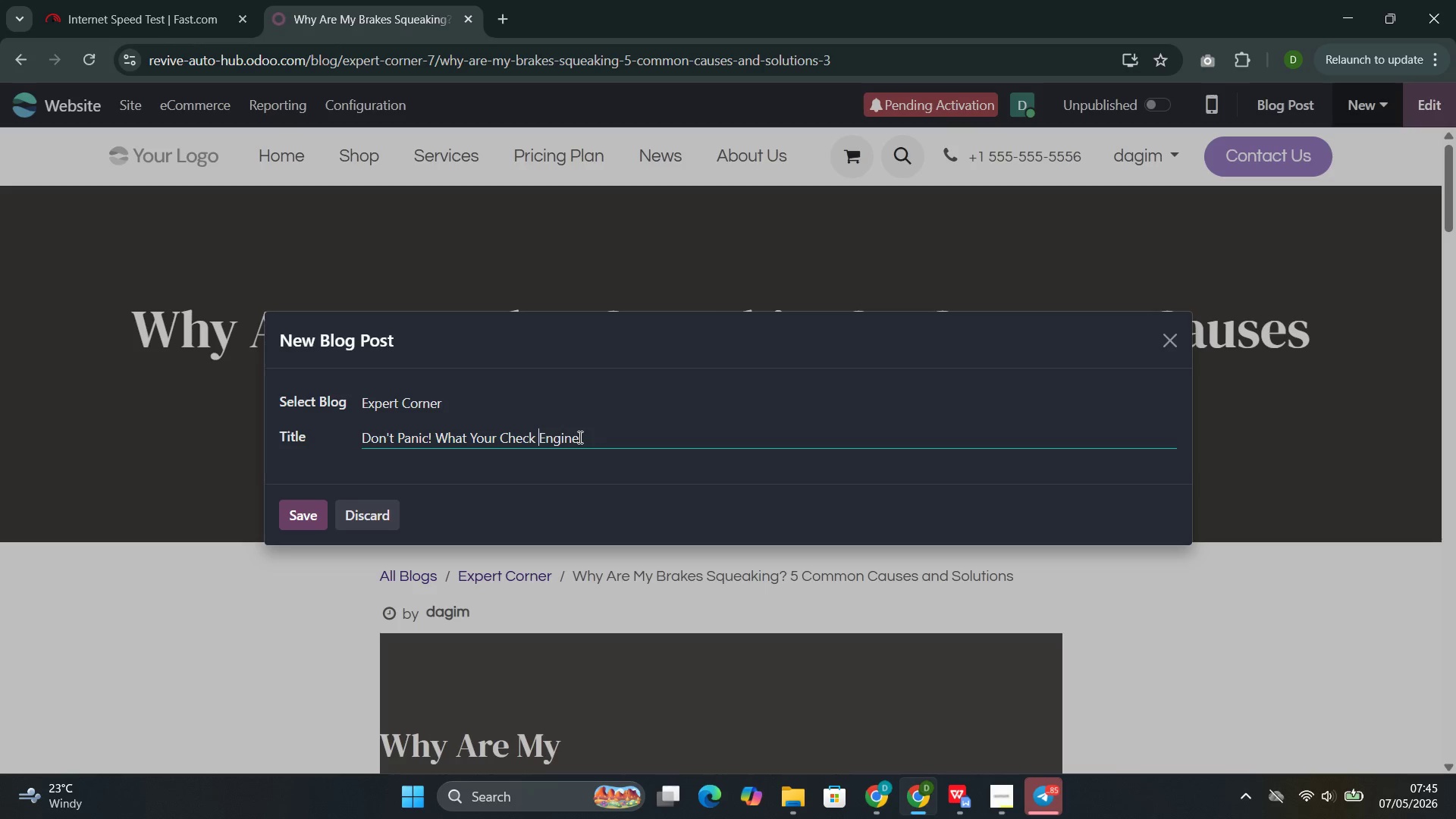 
left_click([579, 438])
 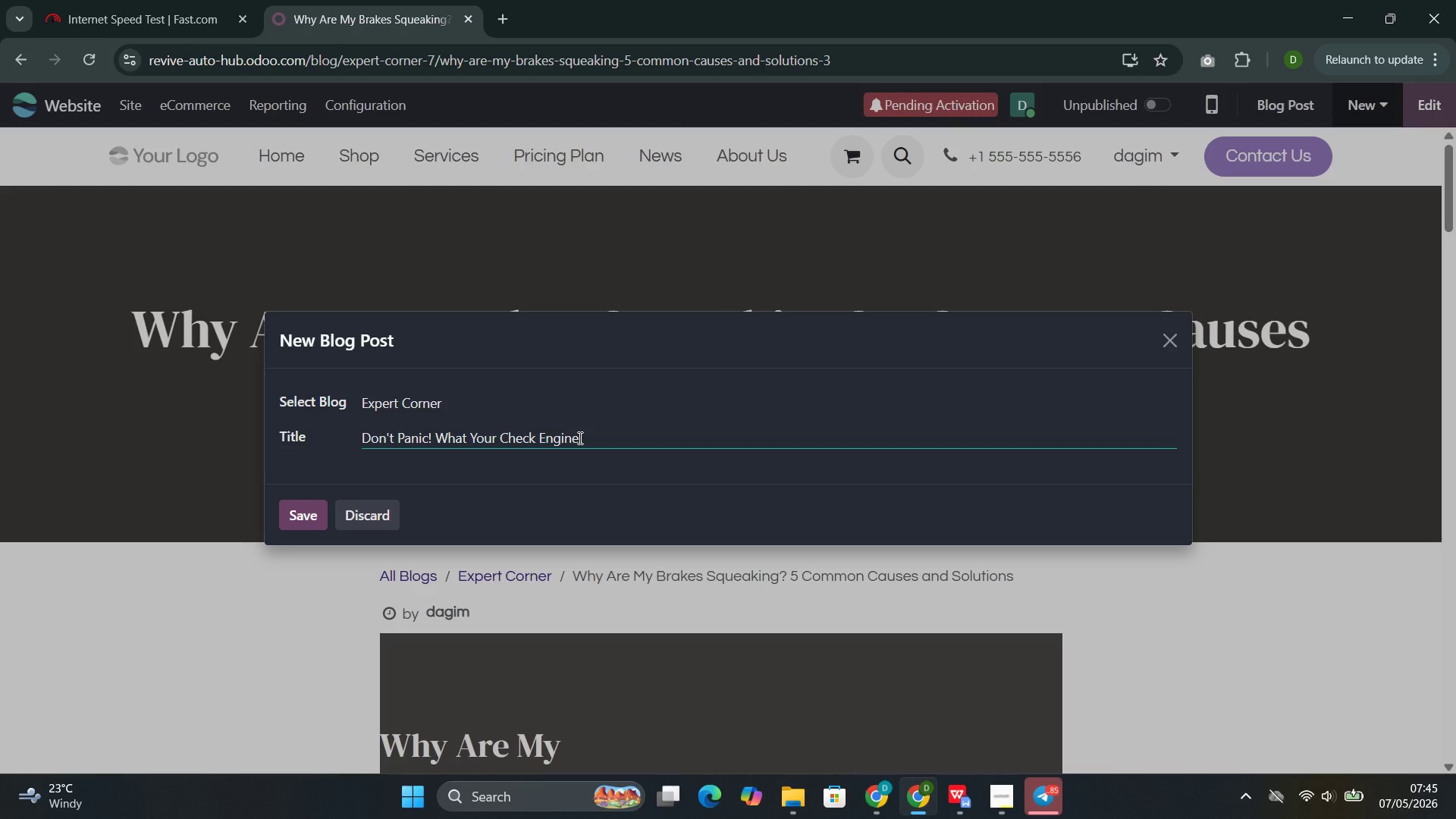 
type( Light Is Trying )
 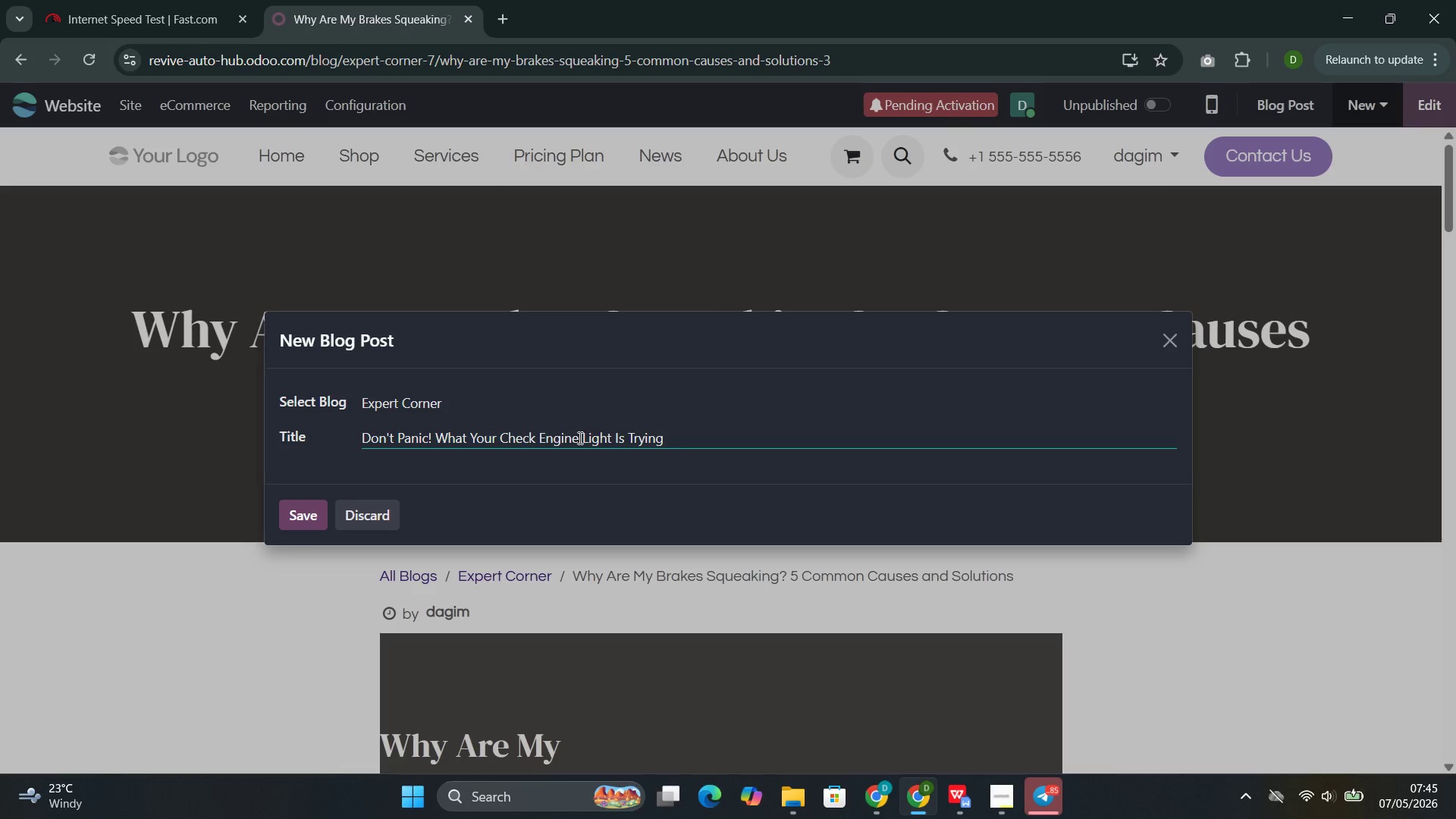 
type(to Tell)
 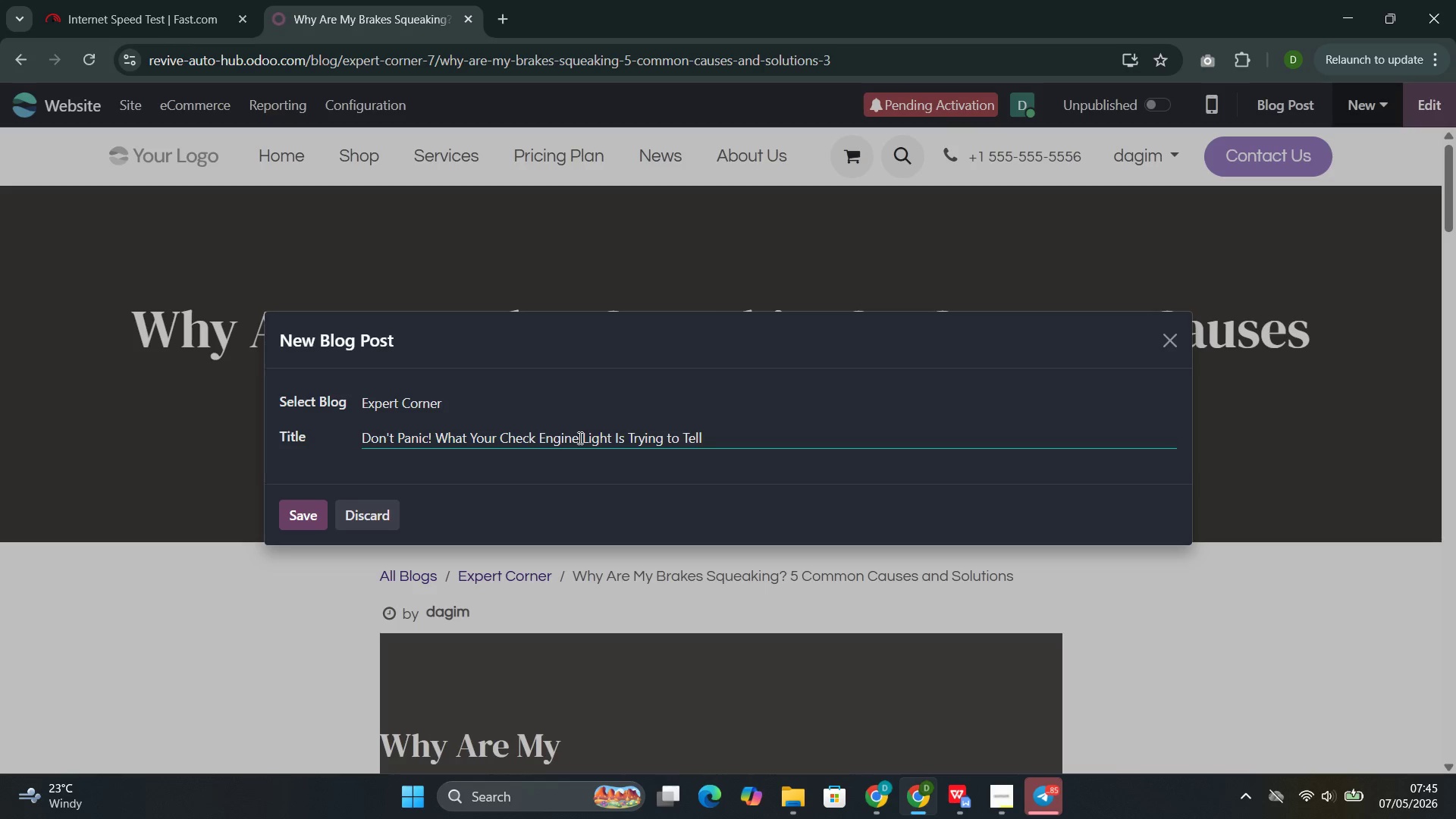 
key(Shift+Y)
 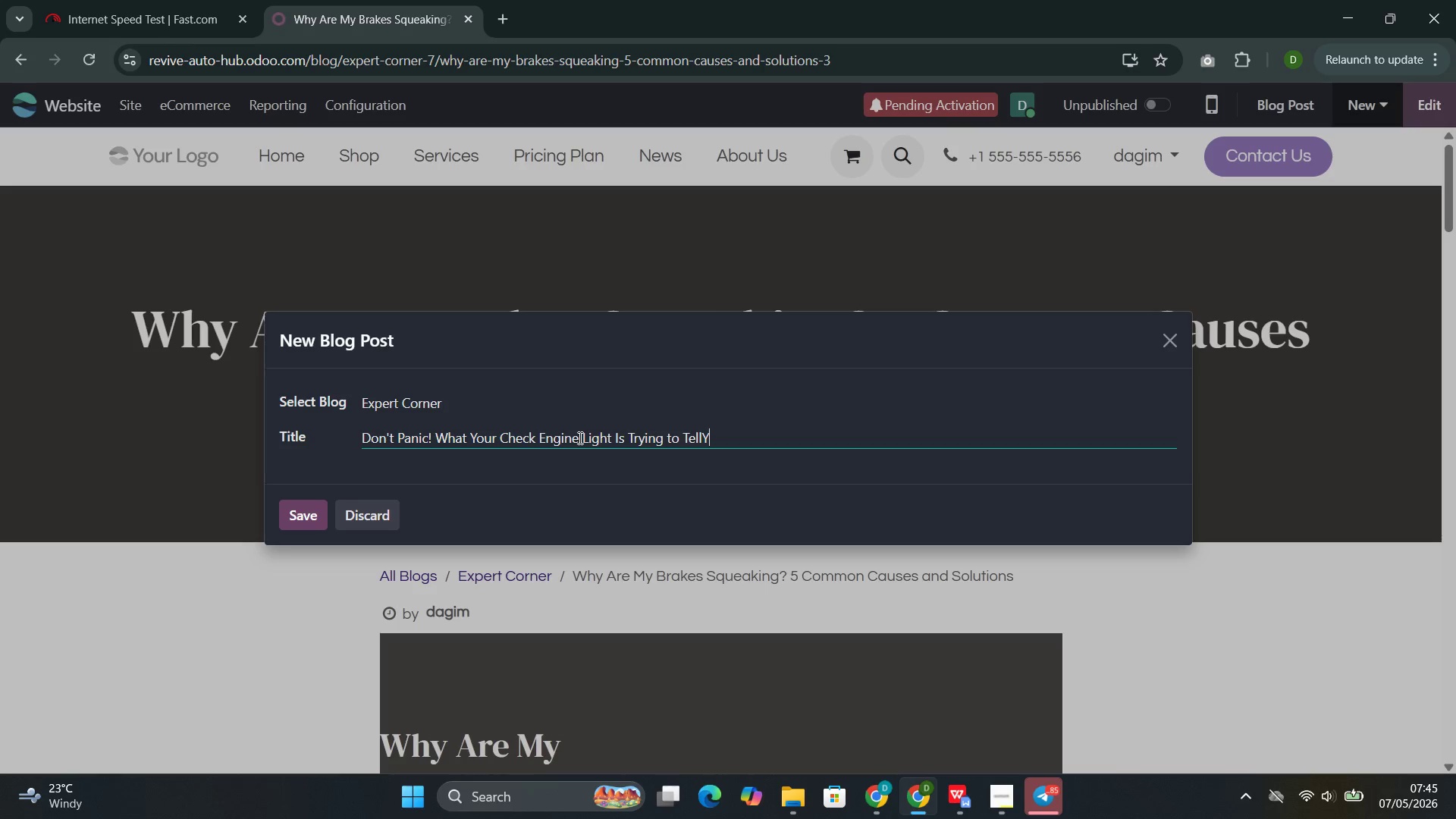 
key(ArrowLeft)
 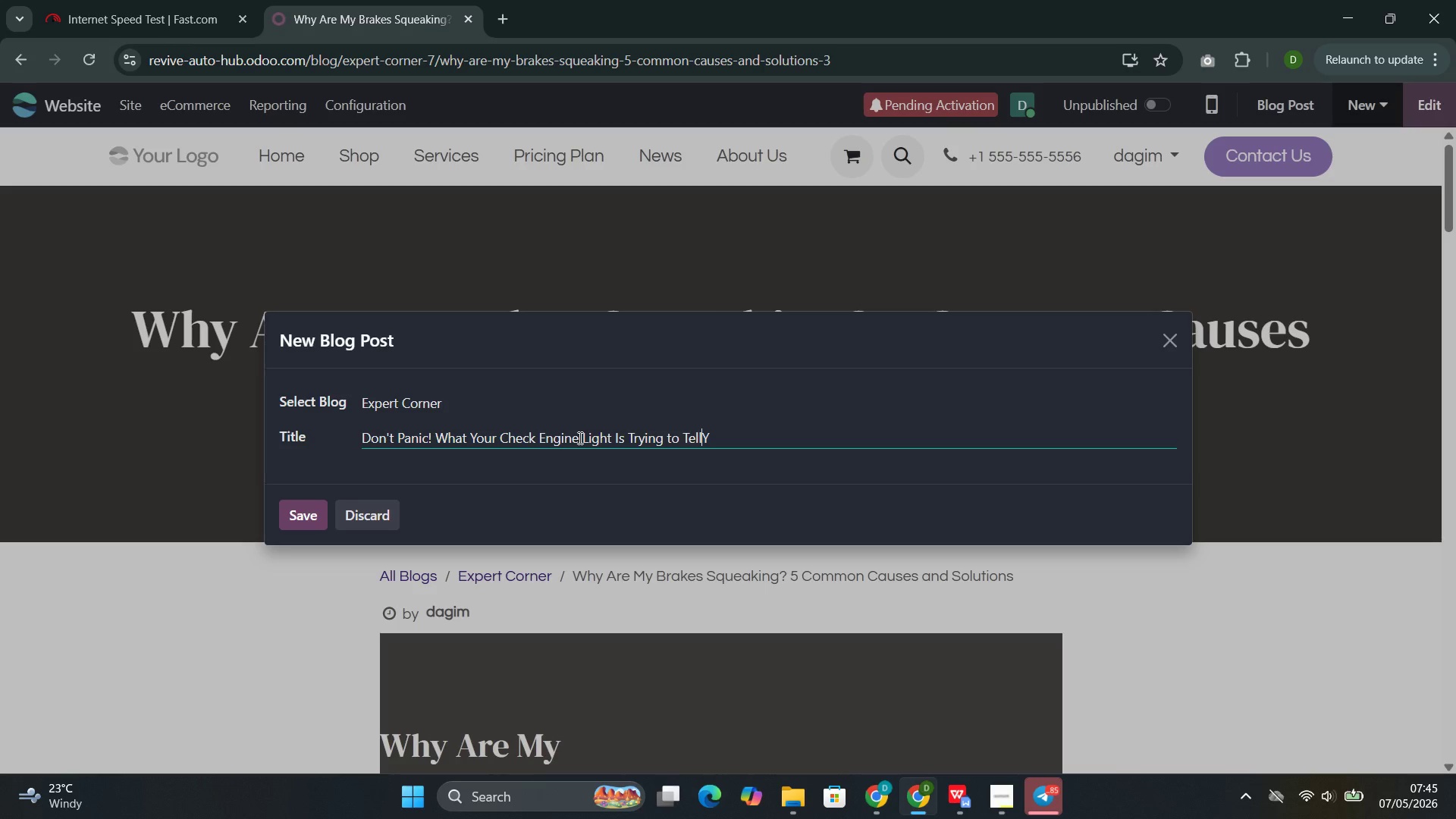 
key(Space)
 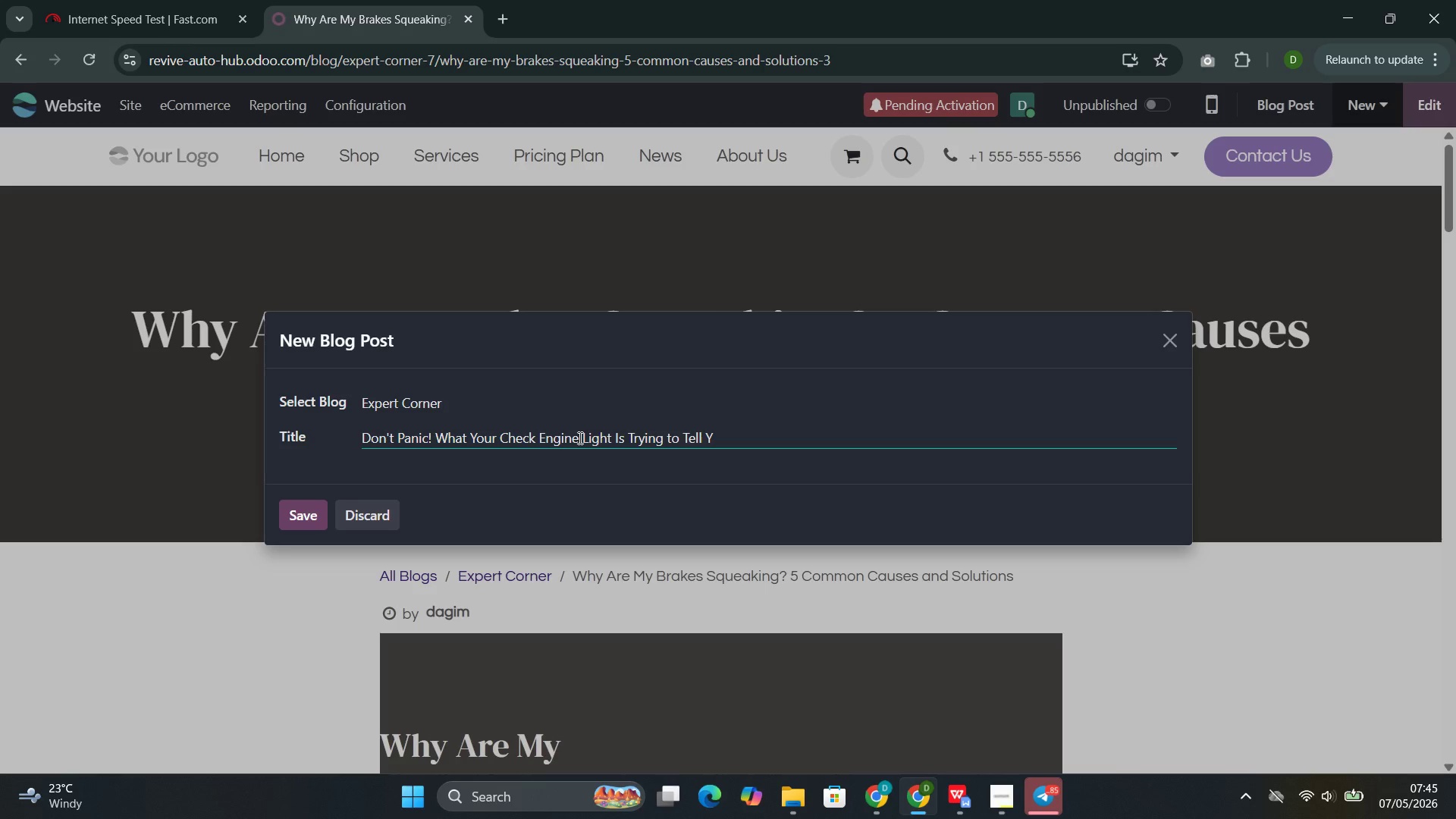 
key(ArrowRight)
 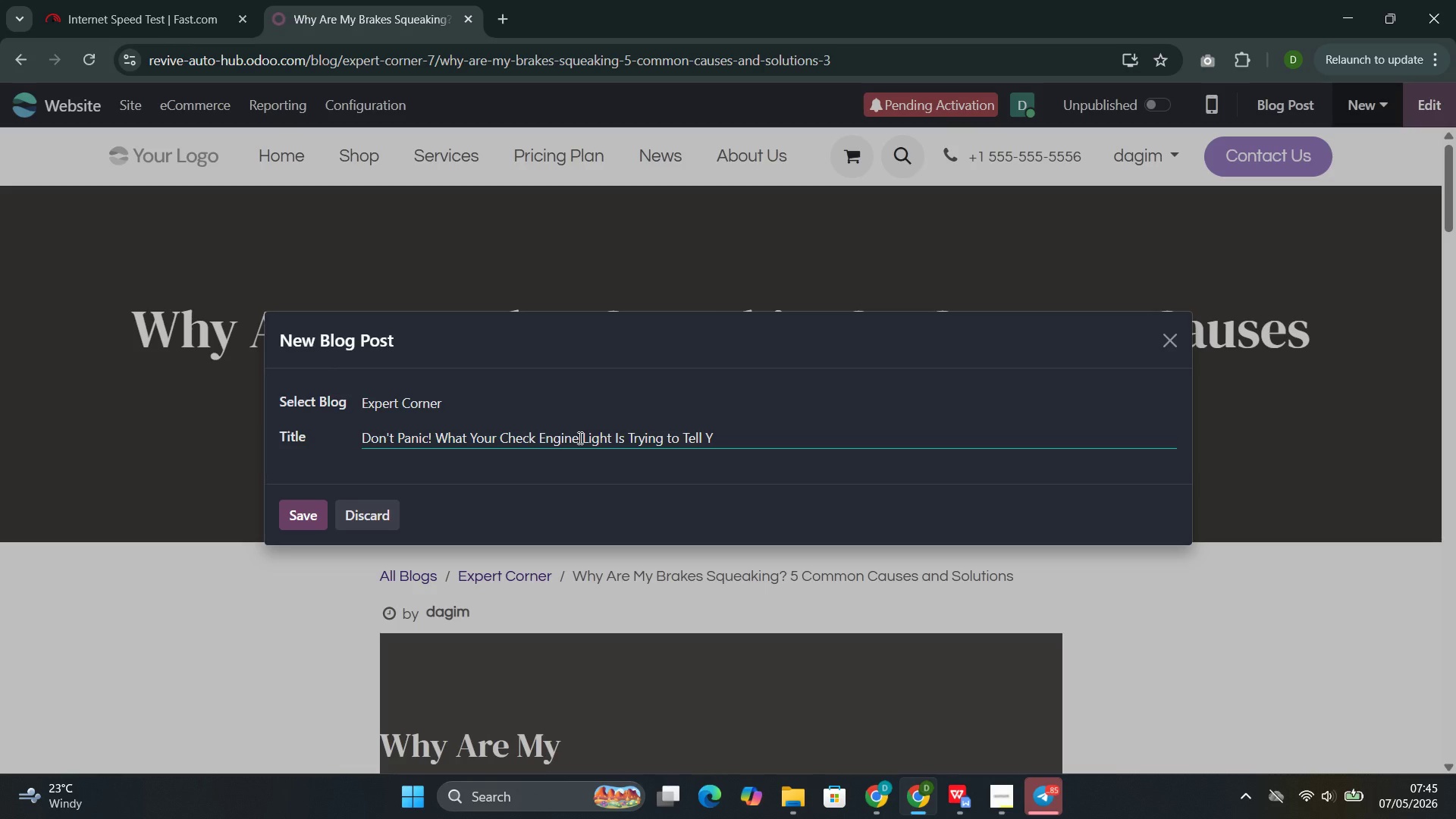 
type(ou)
 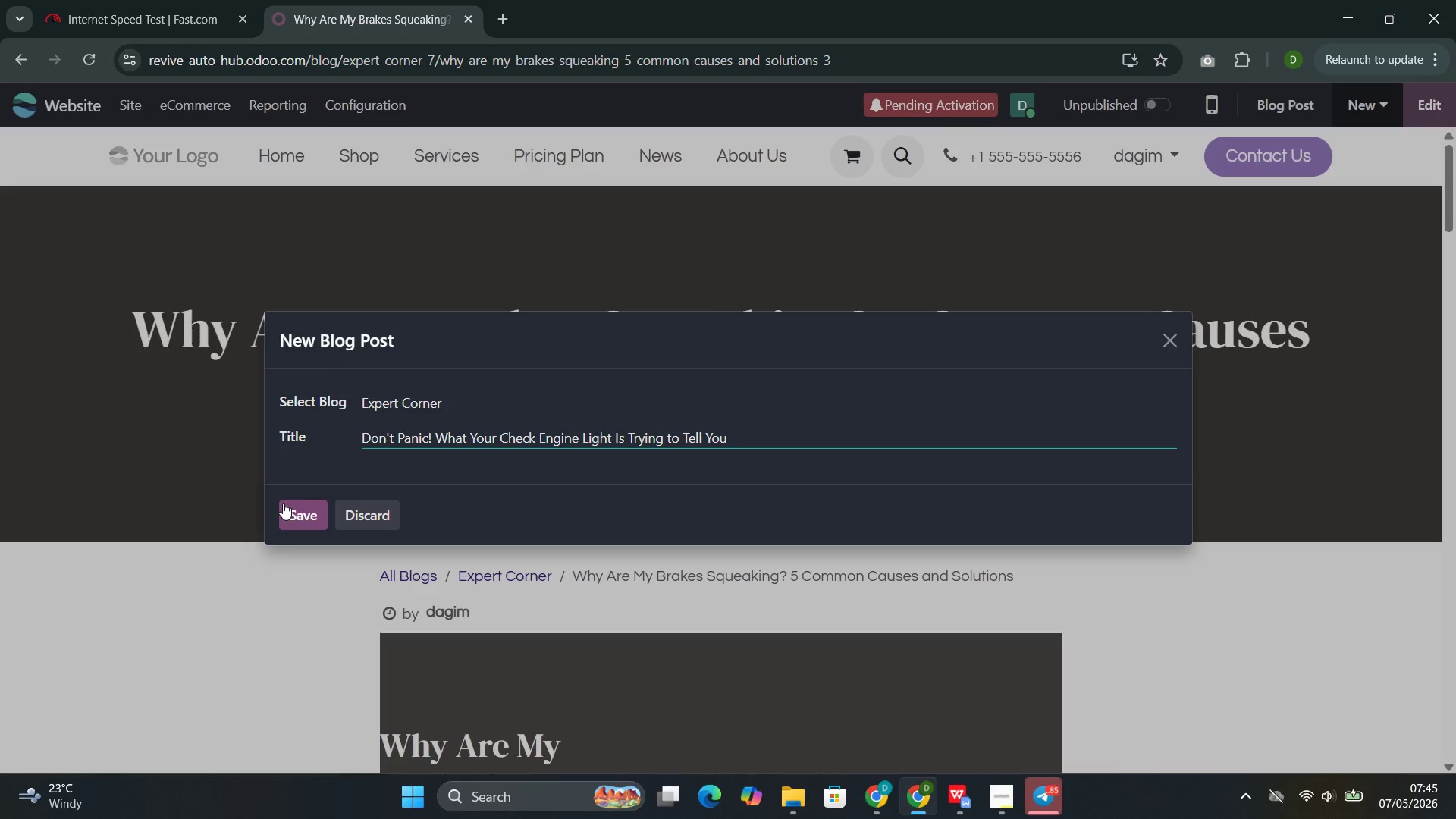 
left_click([284, 506])
 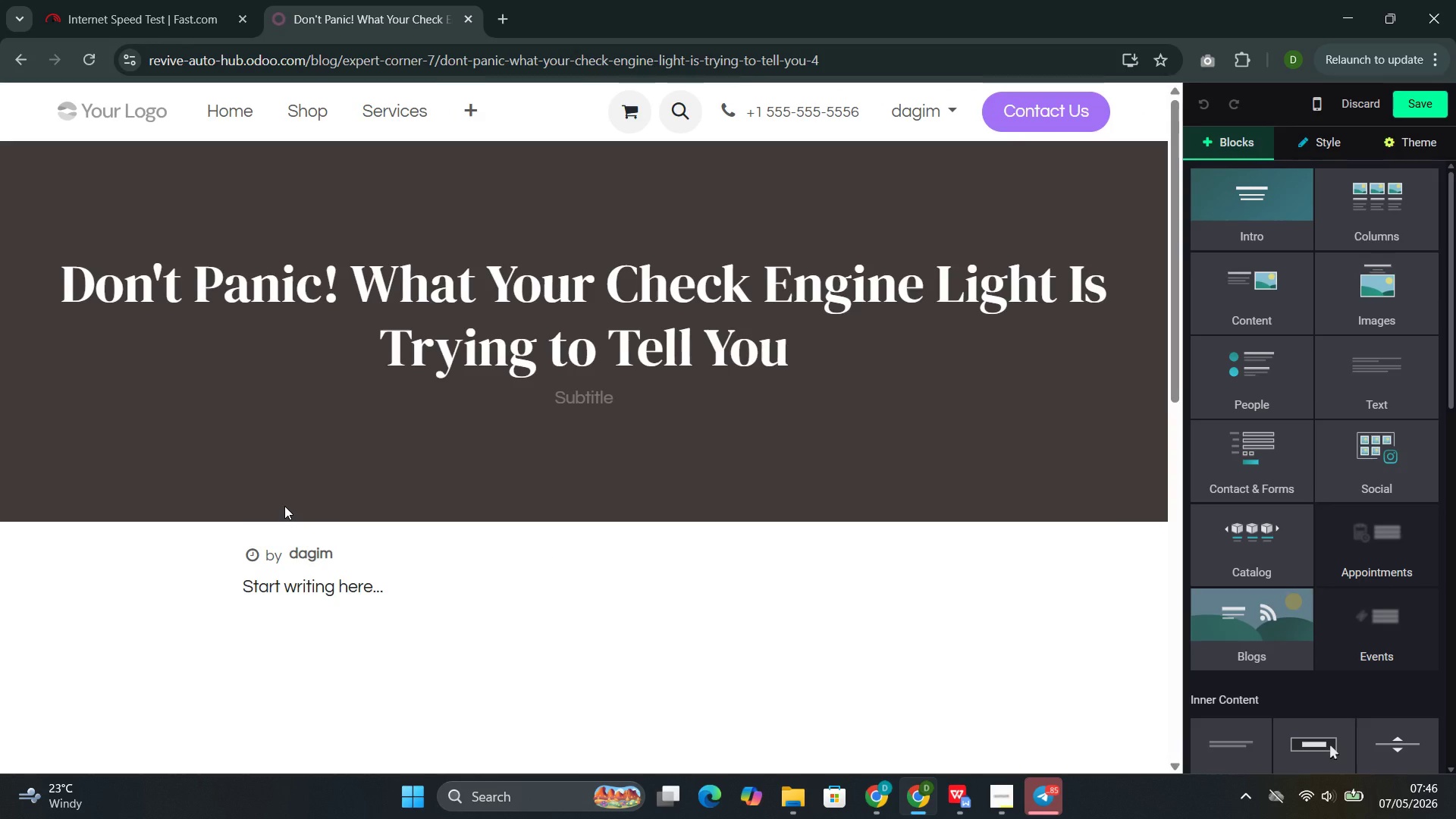 
wait(19.69)
 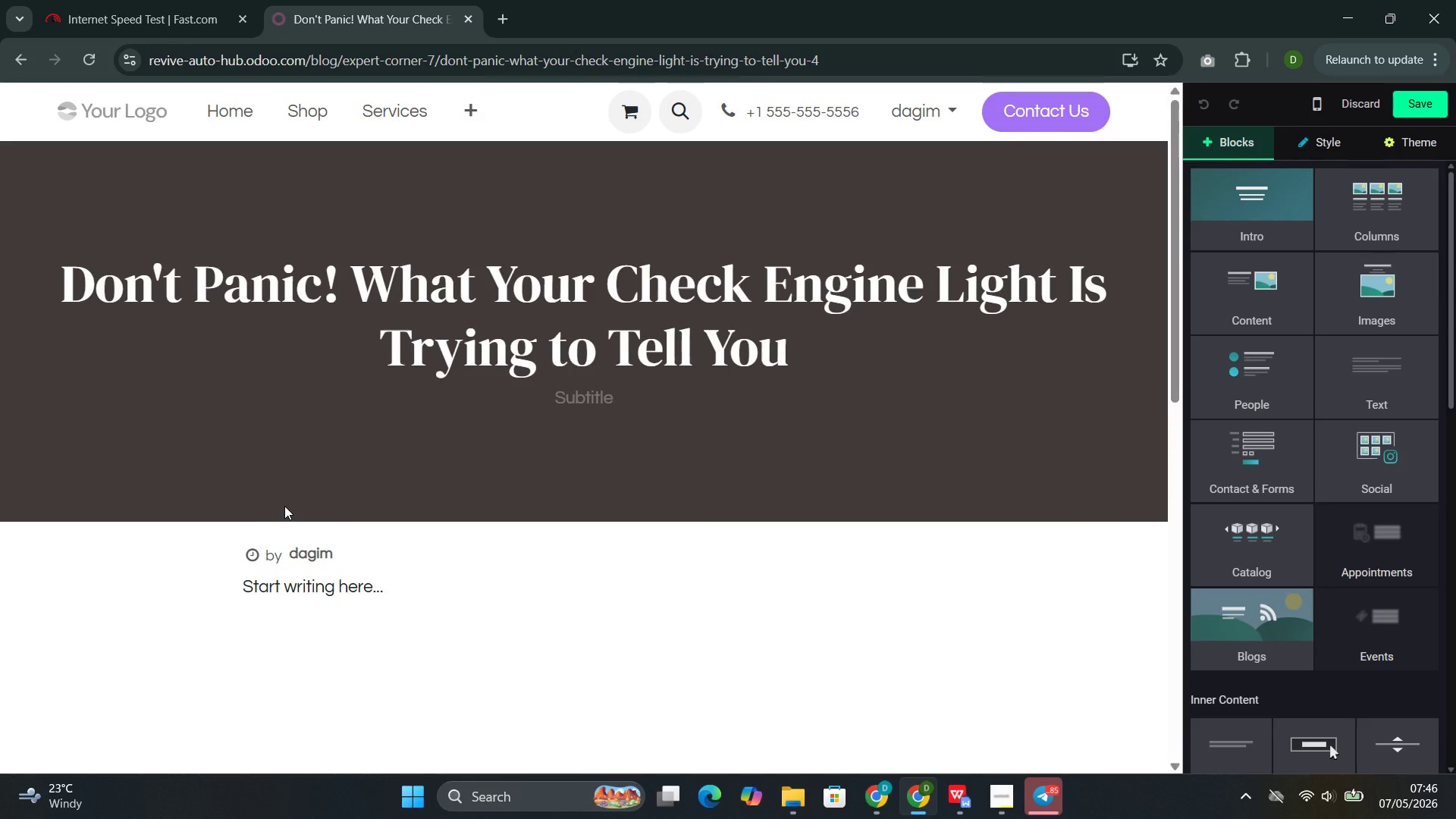 
left_click([1210, 256])
 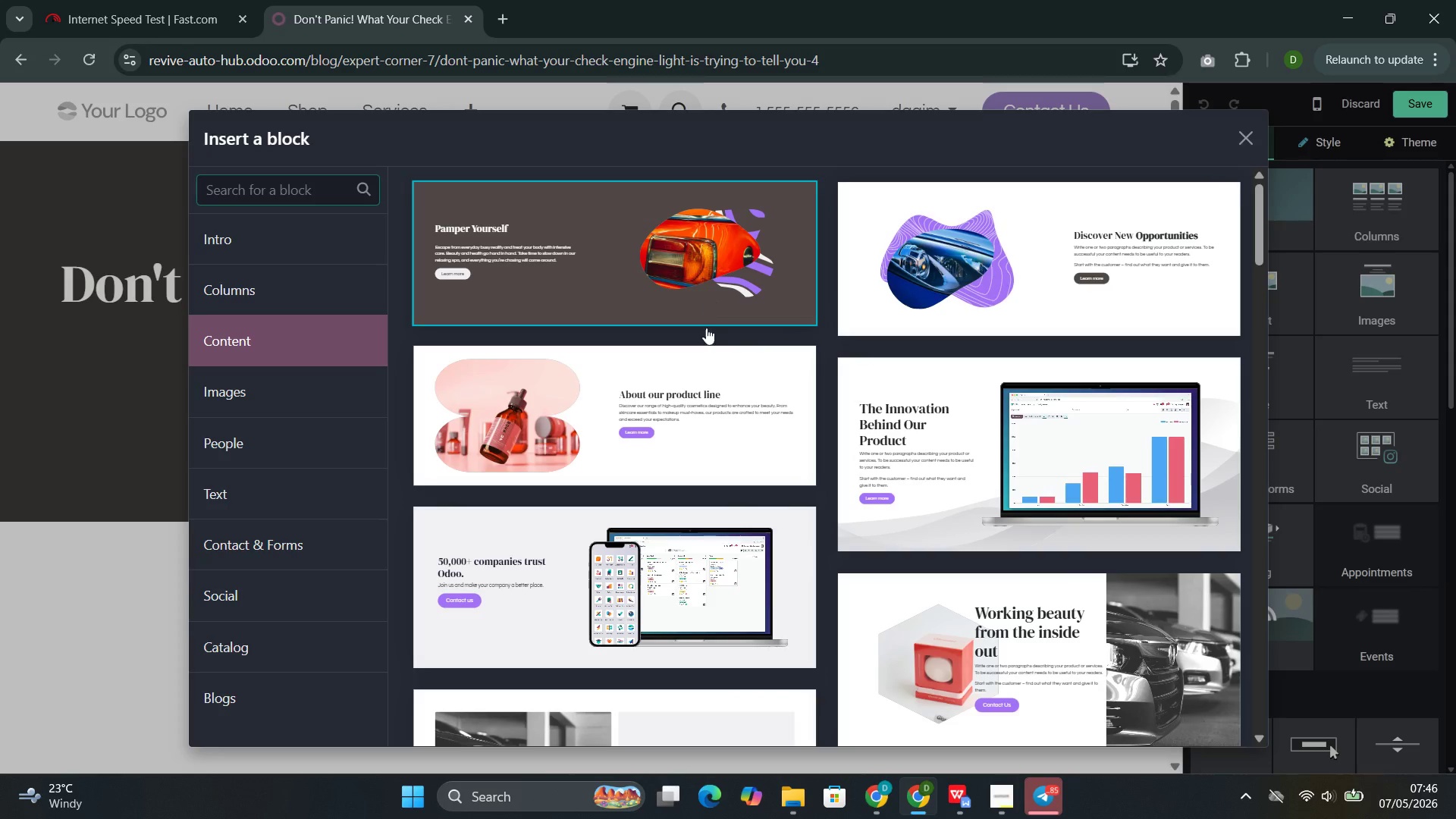 
left_click([703, 401])
 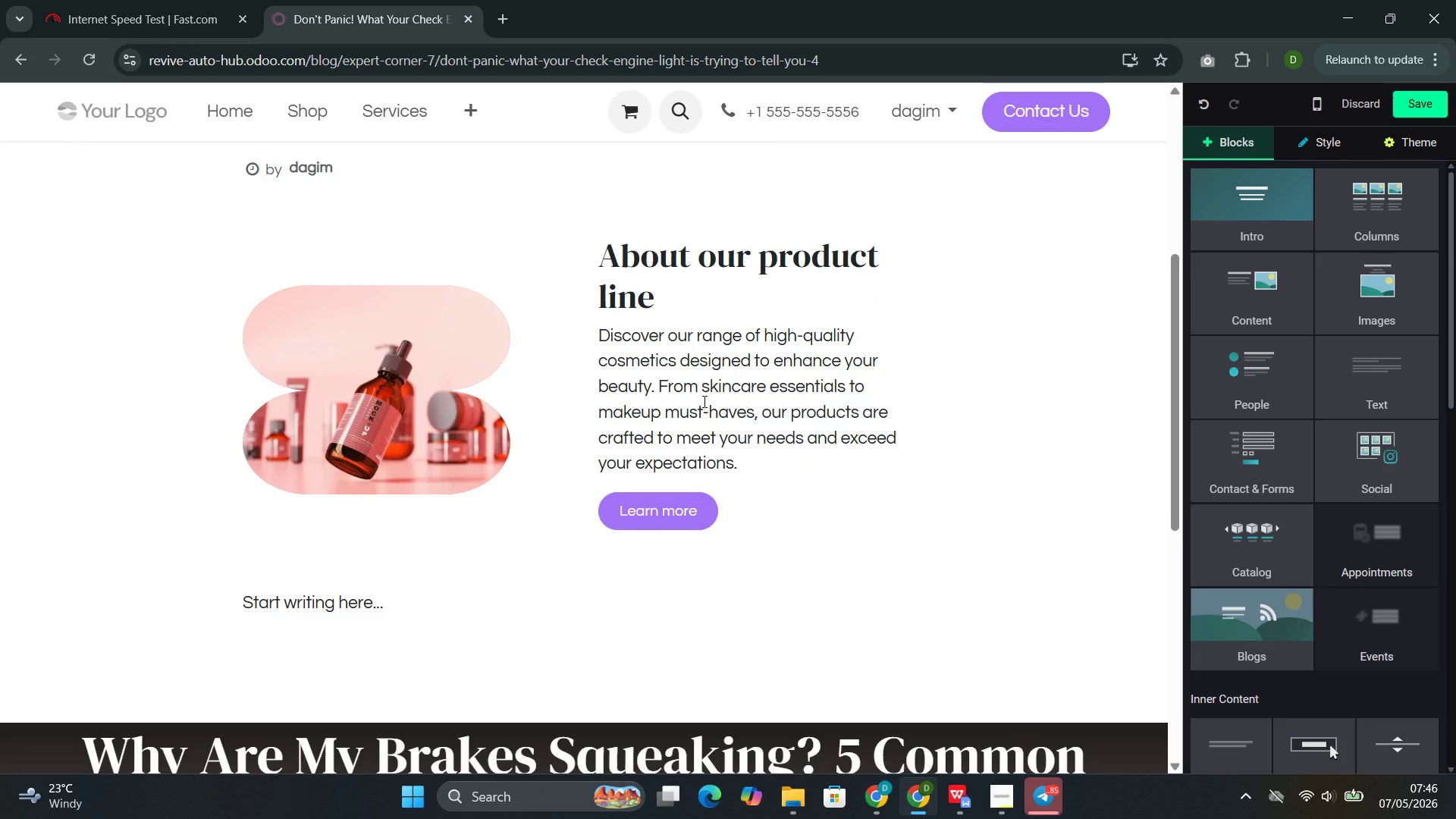 
wait(10.16)
 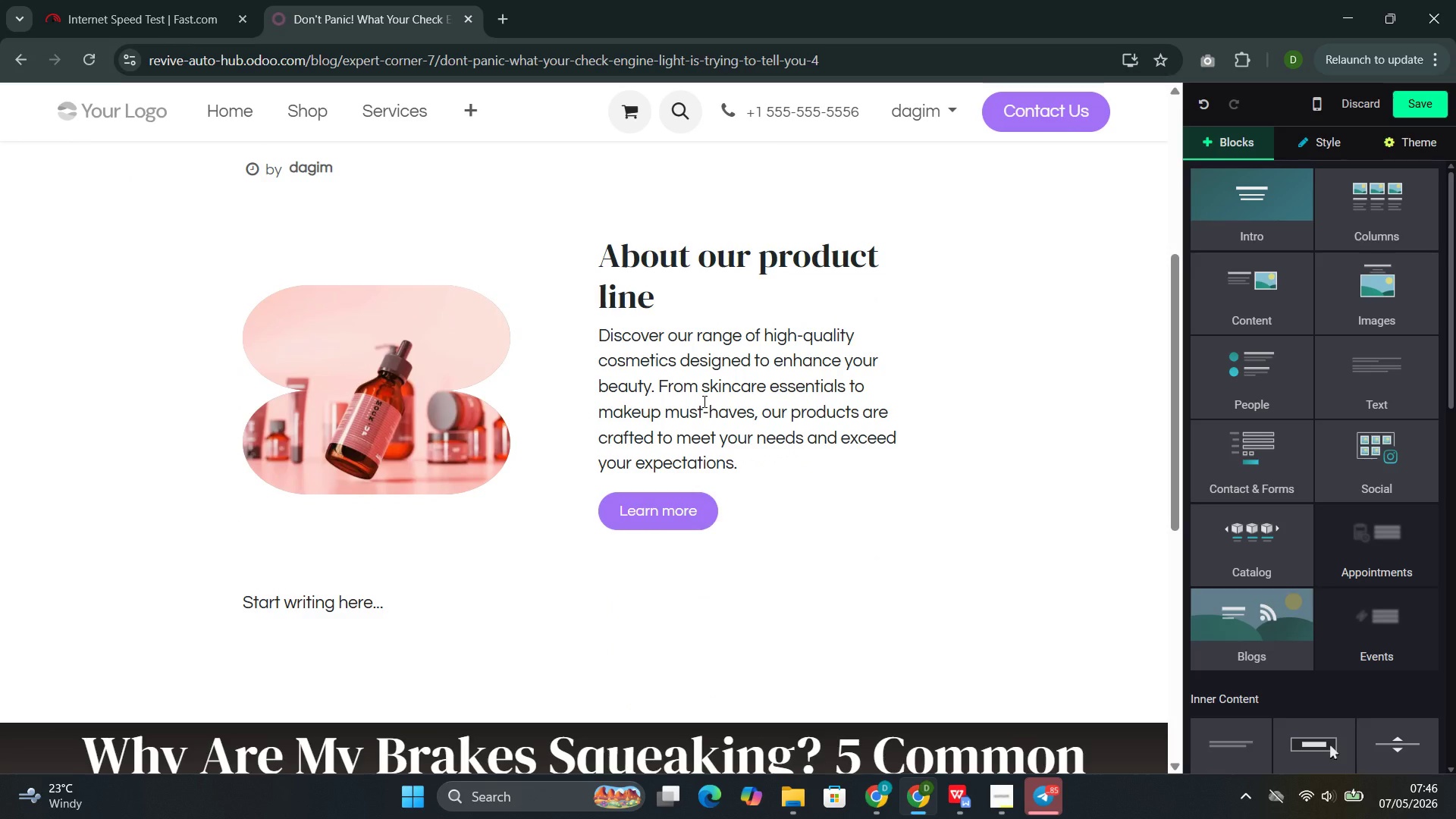 
double_click([638, 268])
 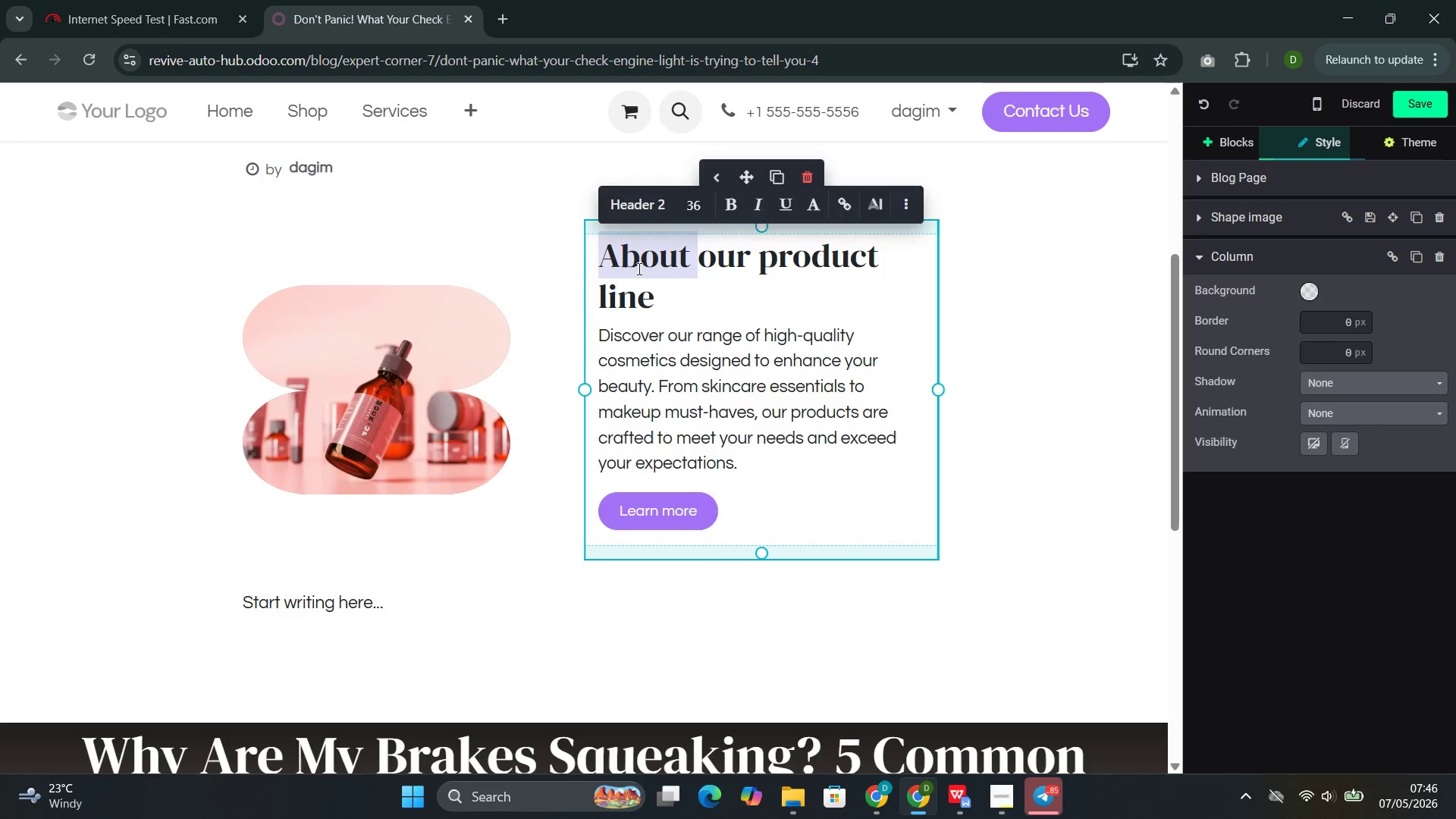 
triple_click([638, 268])
 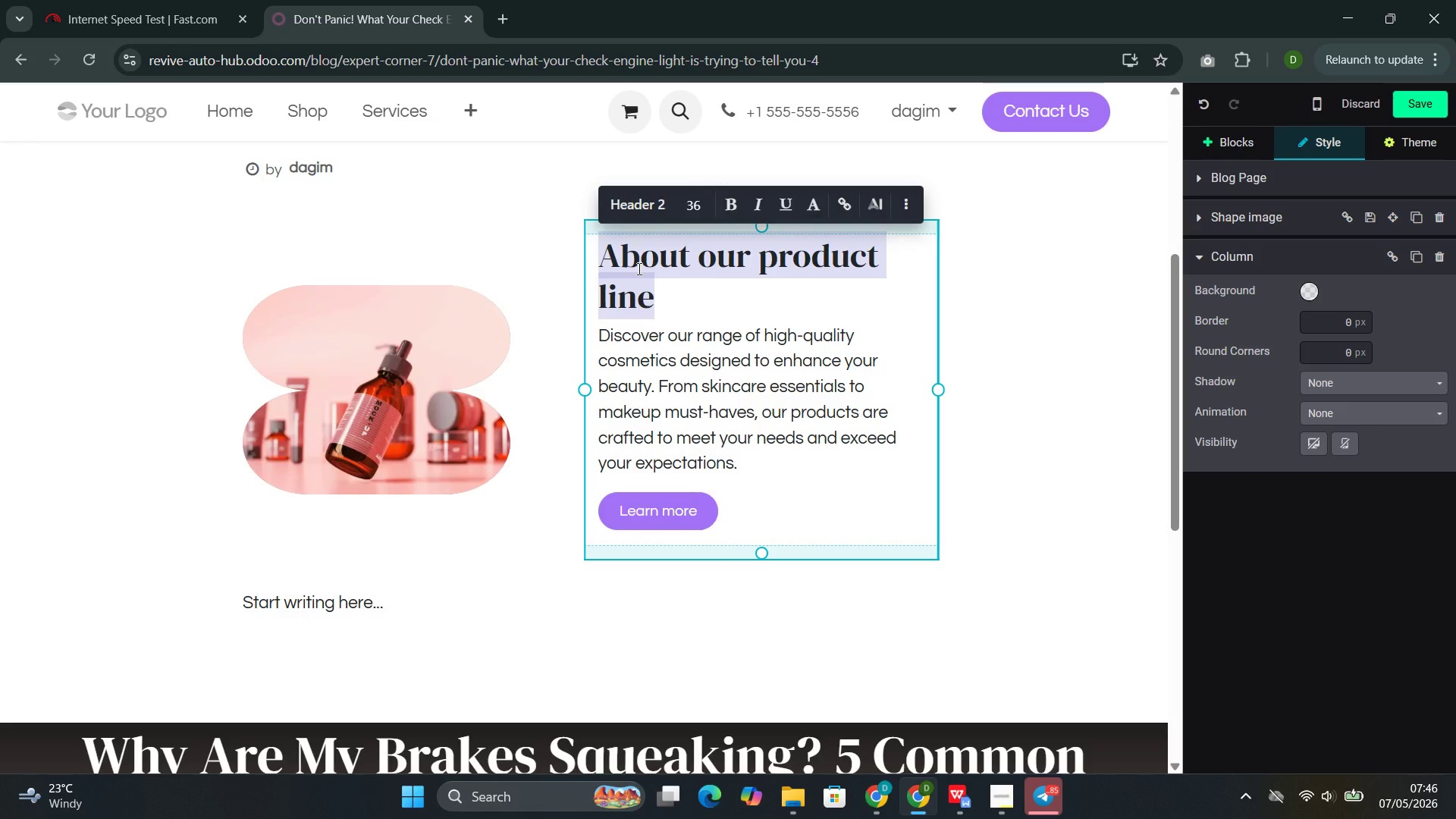 
wait(11.55)
 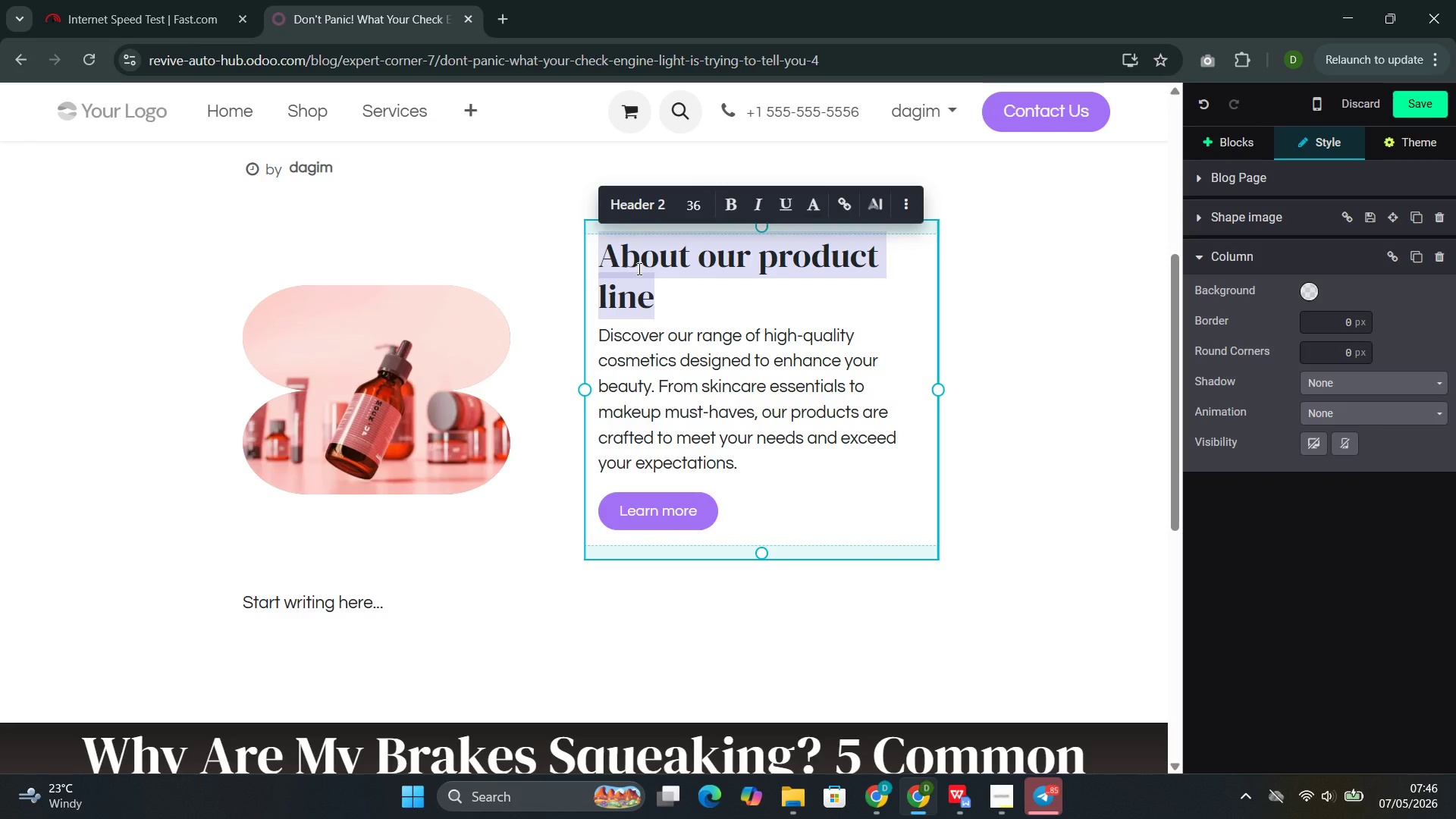 
type(Don't Panic)
 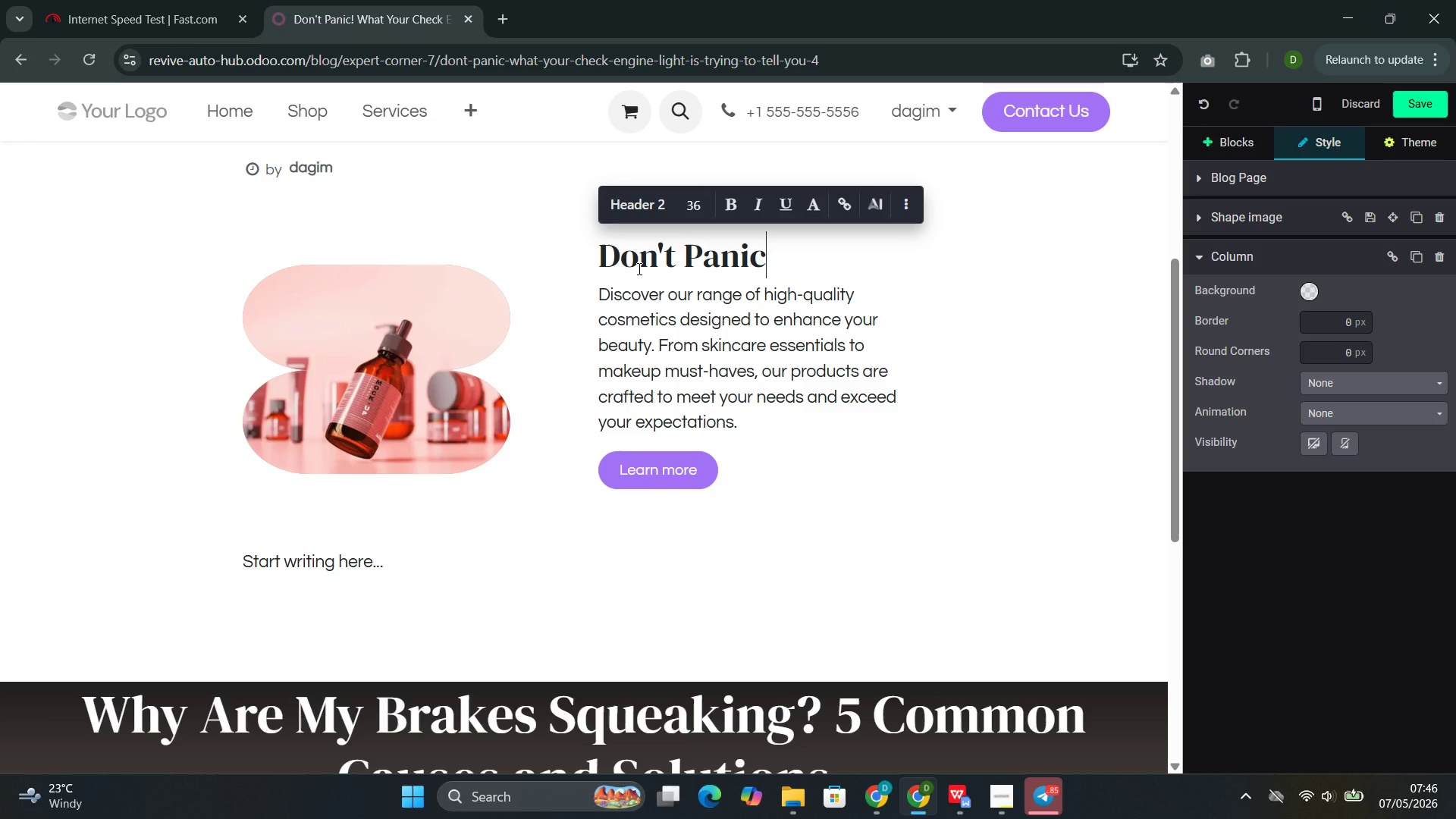 
type(! What )
 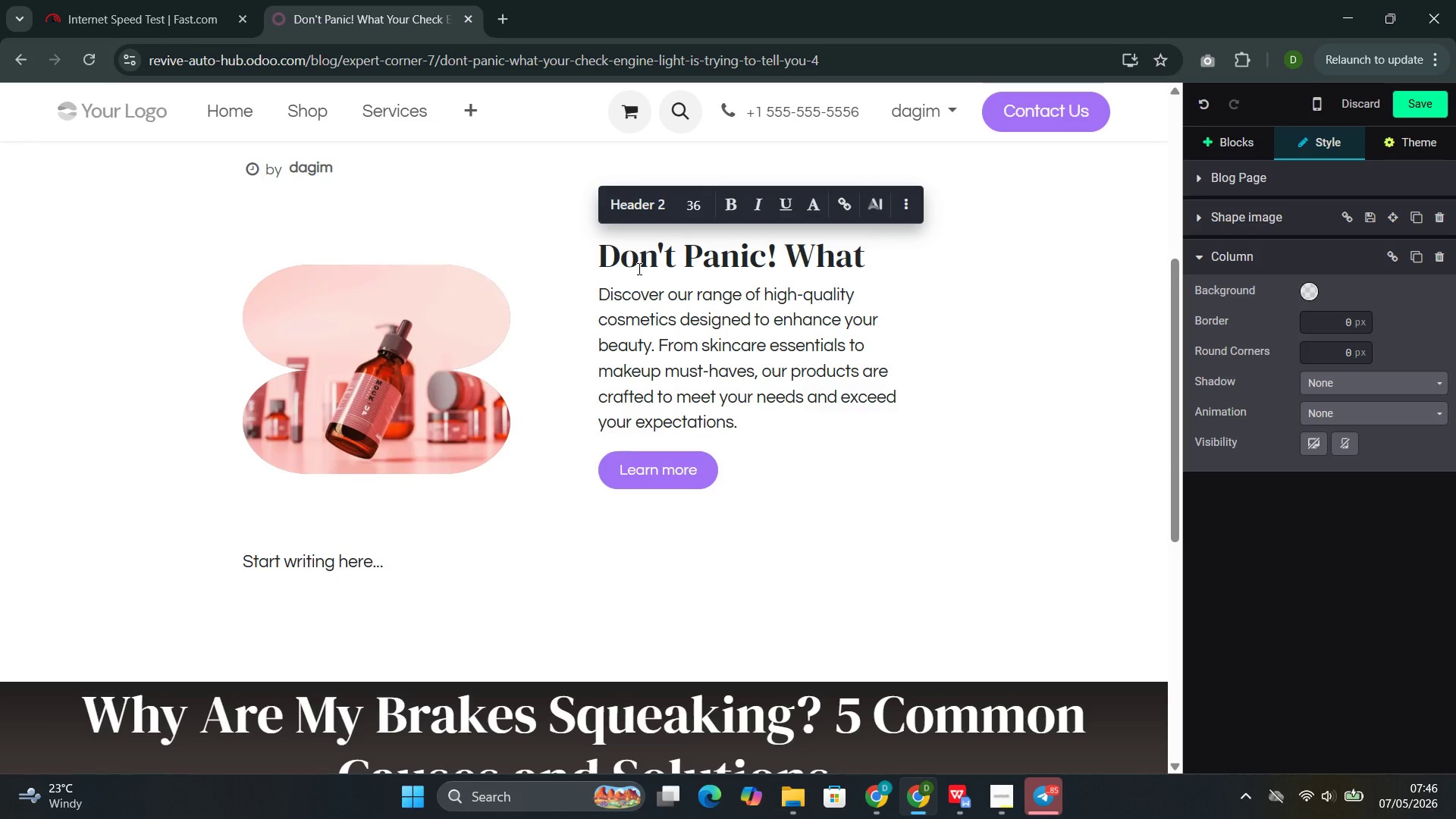 
wait(10.62)
 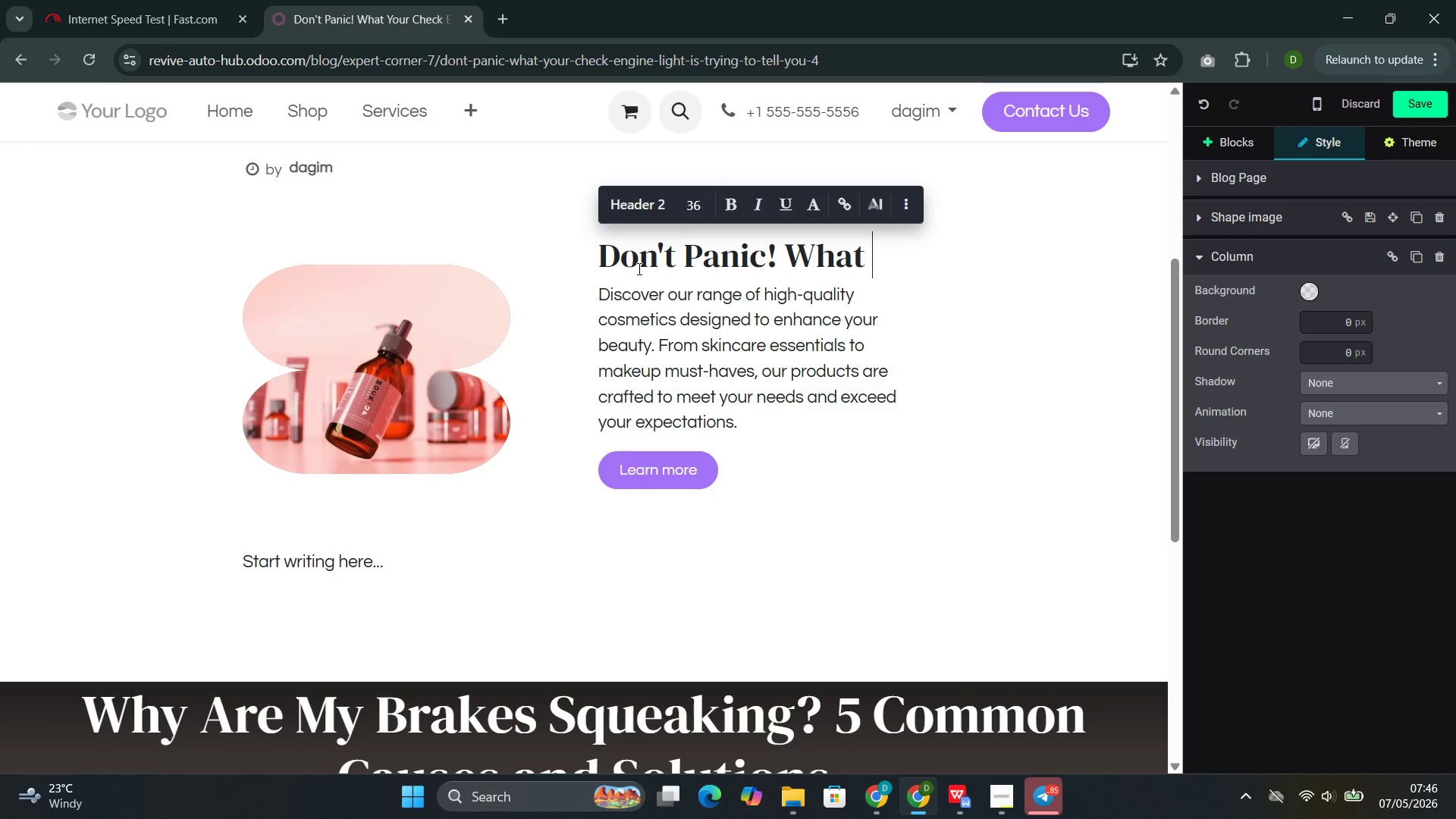 
type(Your)
 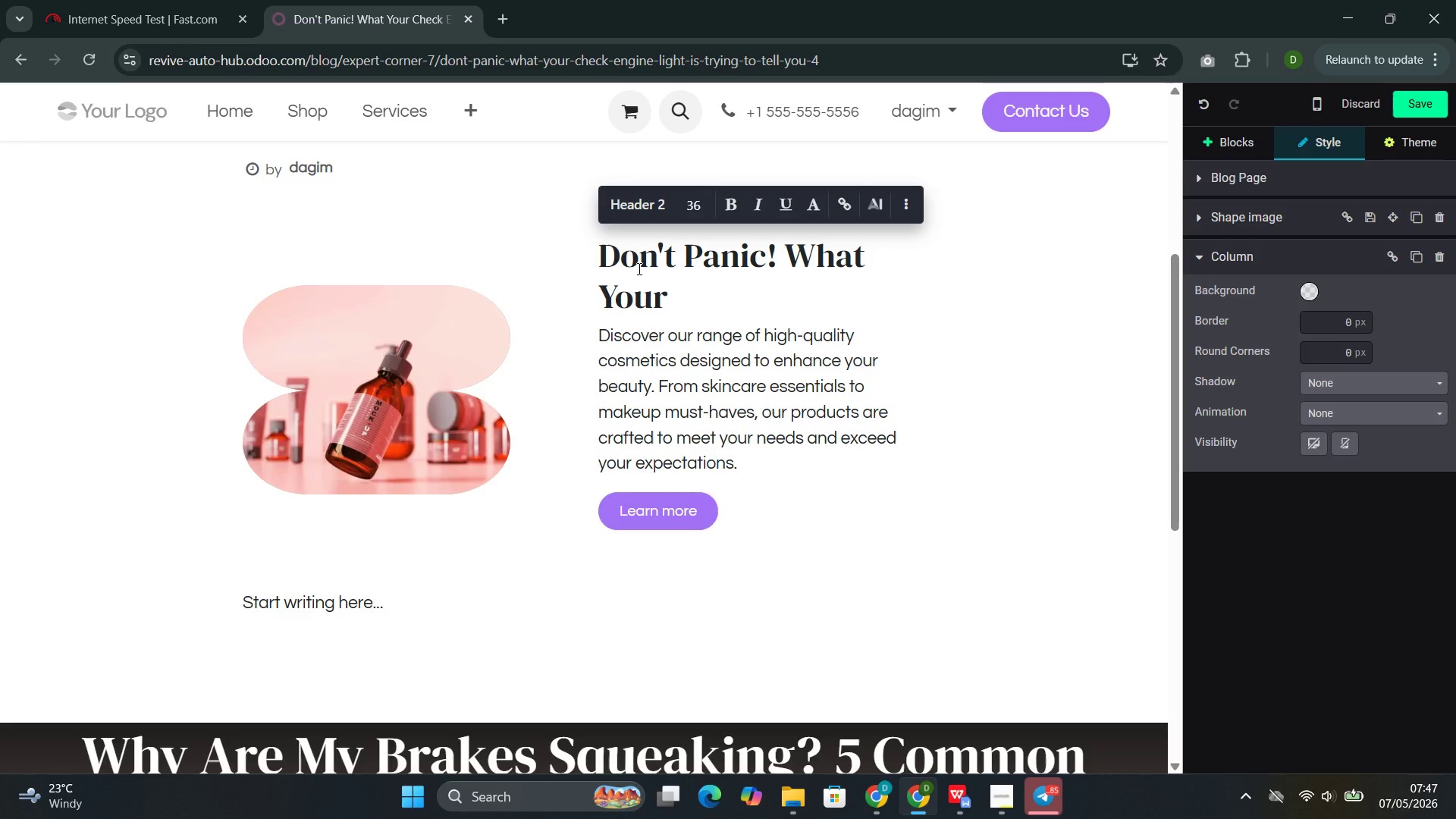 
wait(9.0)
 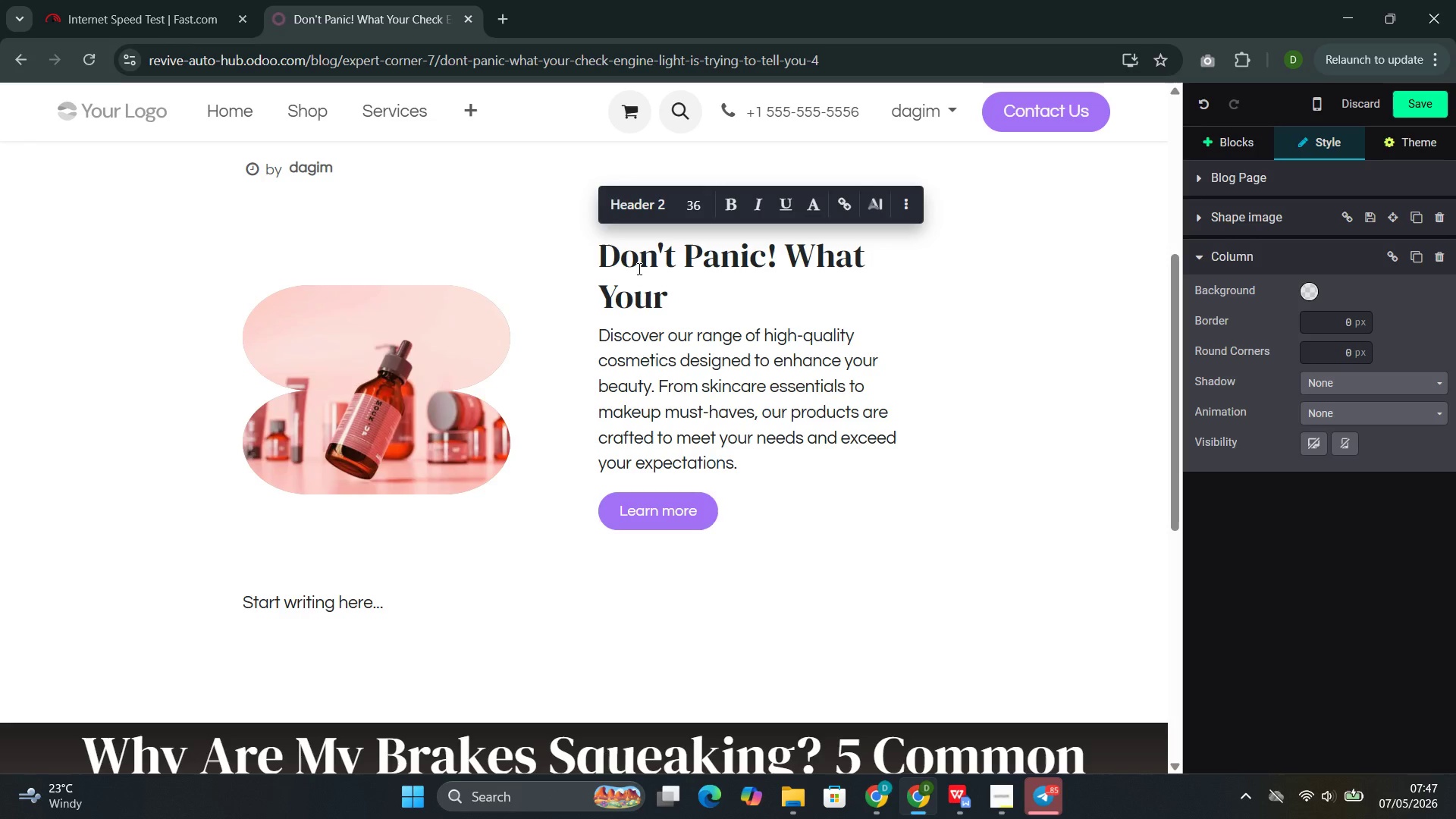 
type( Check Engine Light Is Trying to Tell You)
 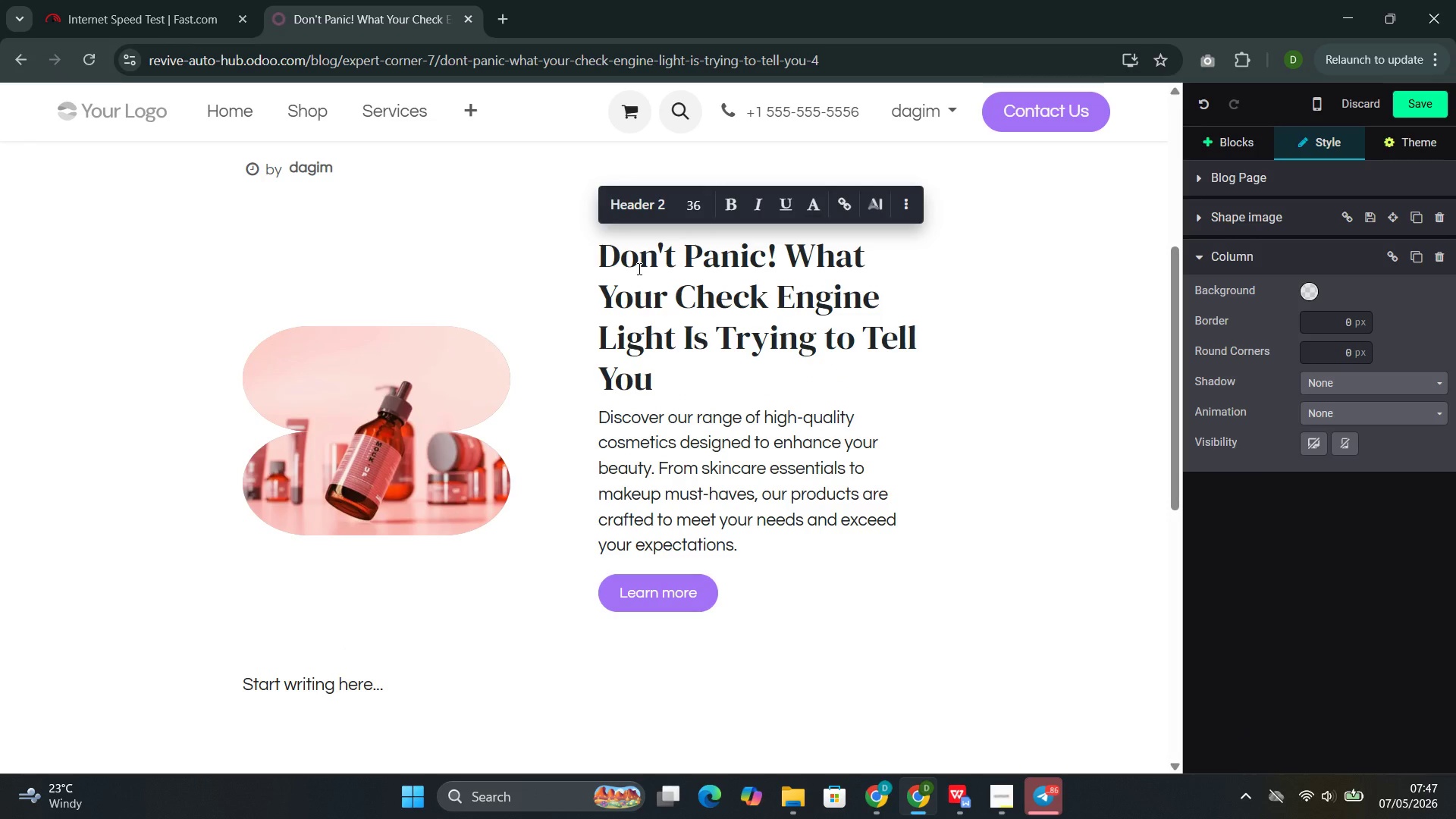 
wait(33.7)
 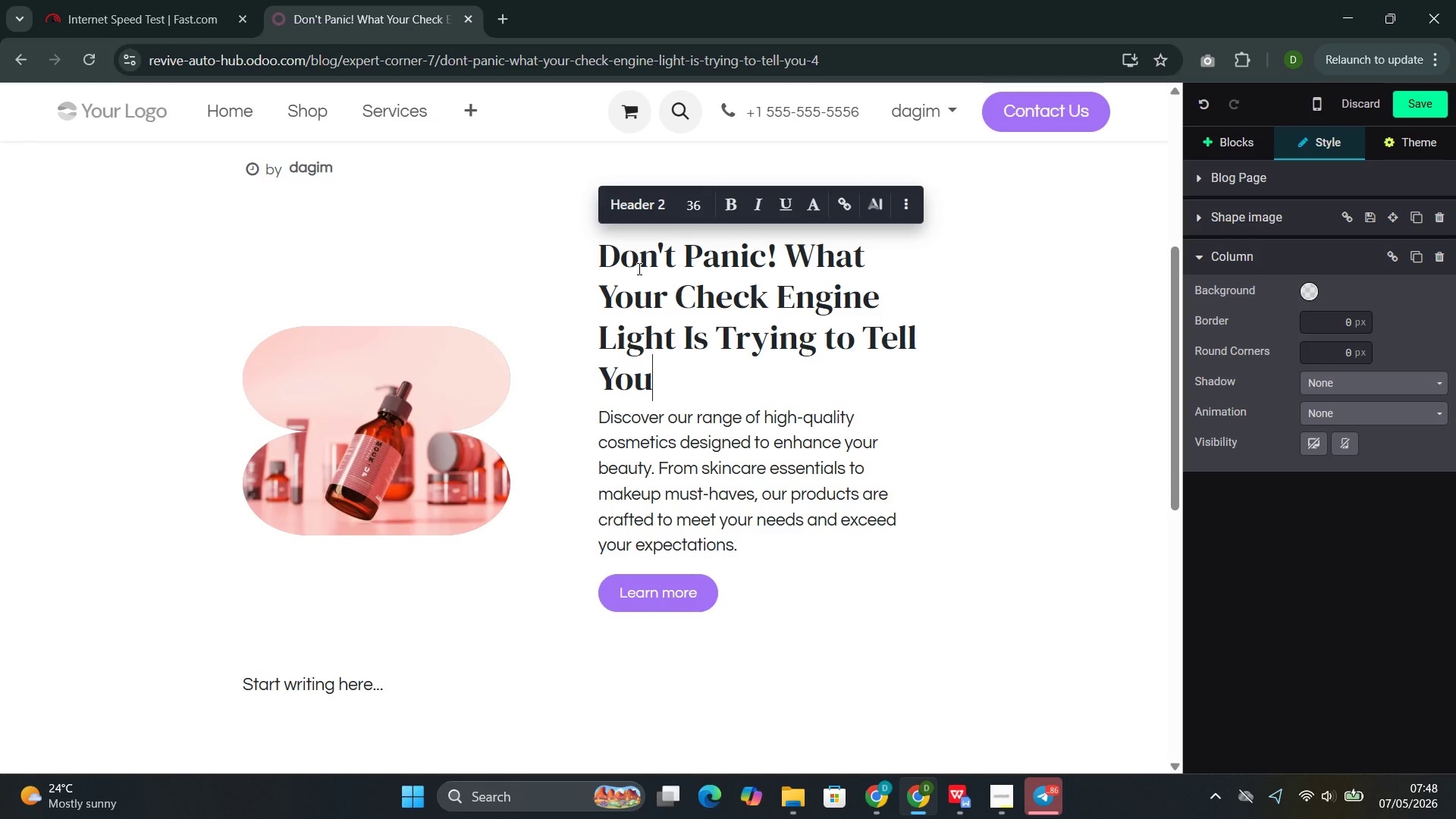 
left_click_drag(start_coordinate=[718, 594], to_coordinate=[619, 413])
 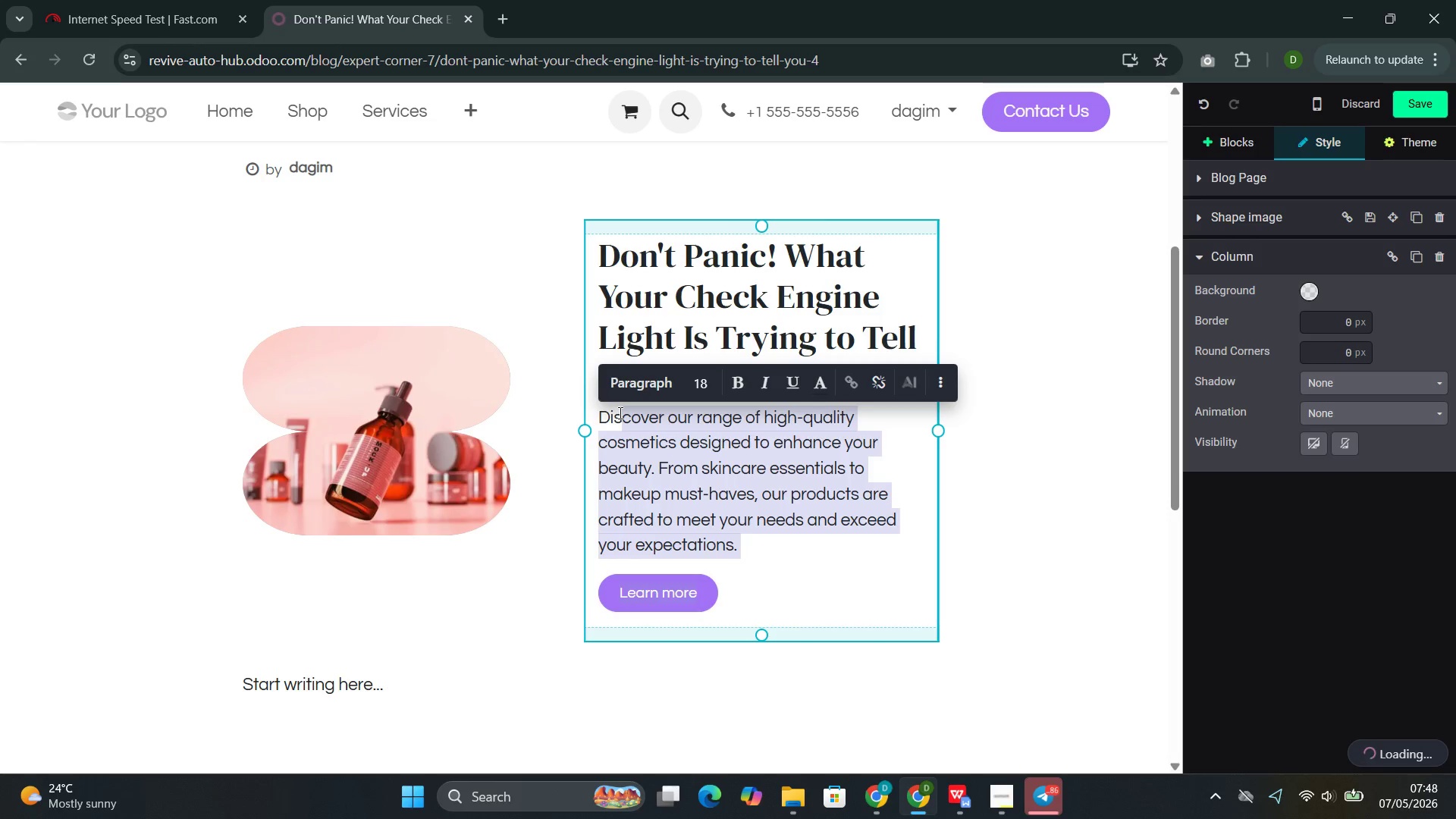 
key(Backspace)
key(Backspace)
key(Backspace)
type(The ck)
key(Backspace)
type(heck engine light)
 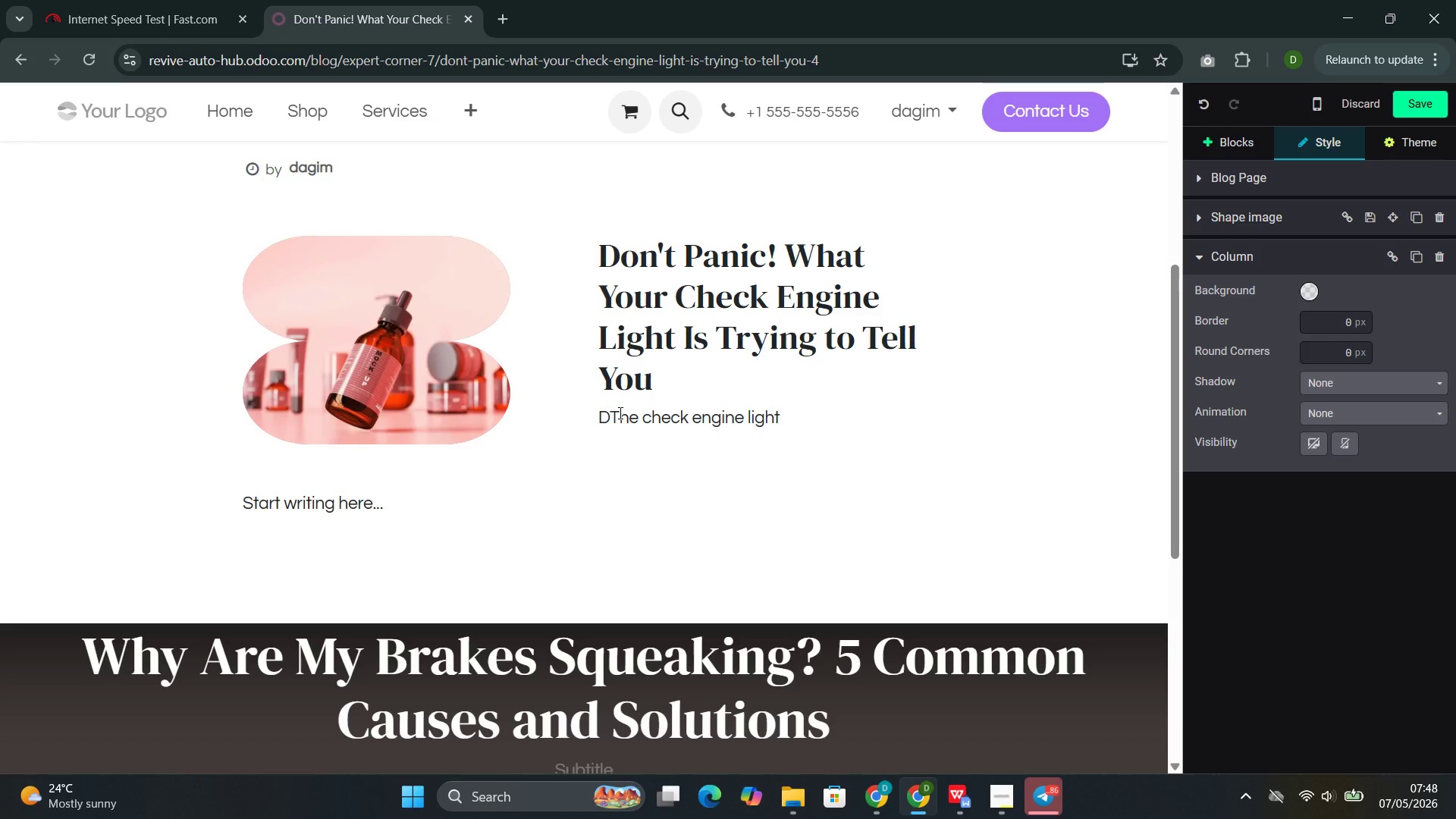 
wait(25.22)
 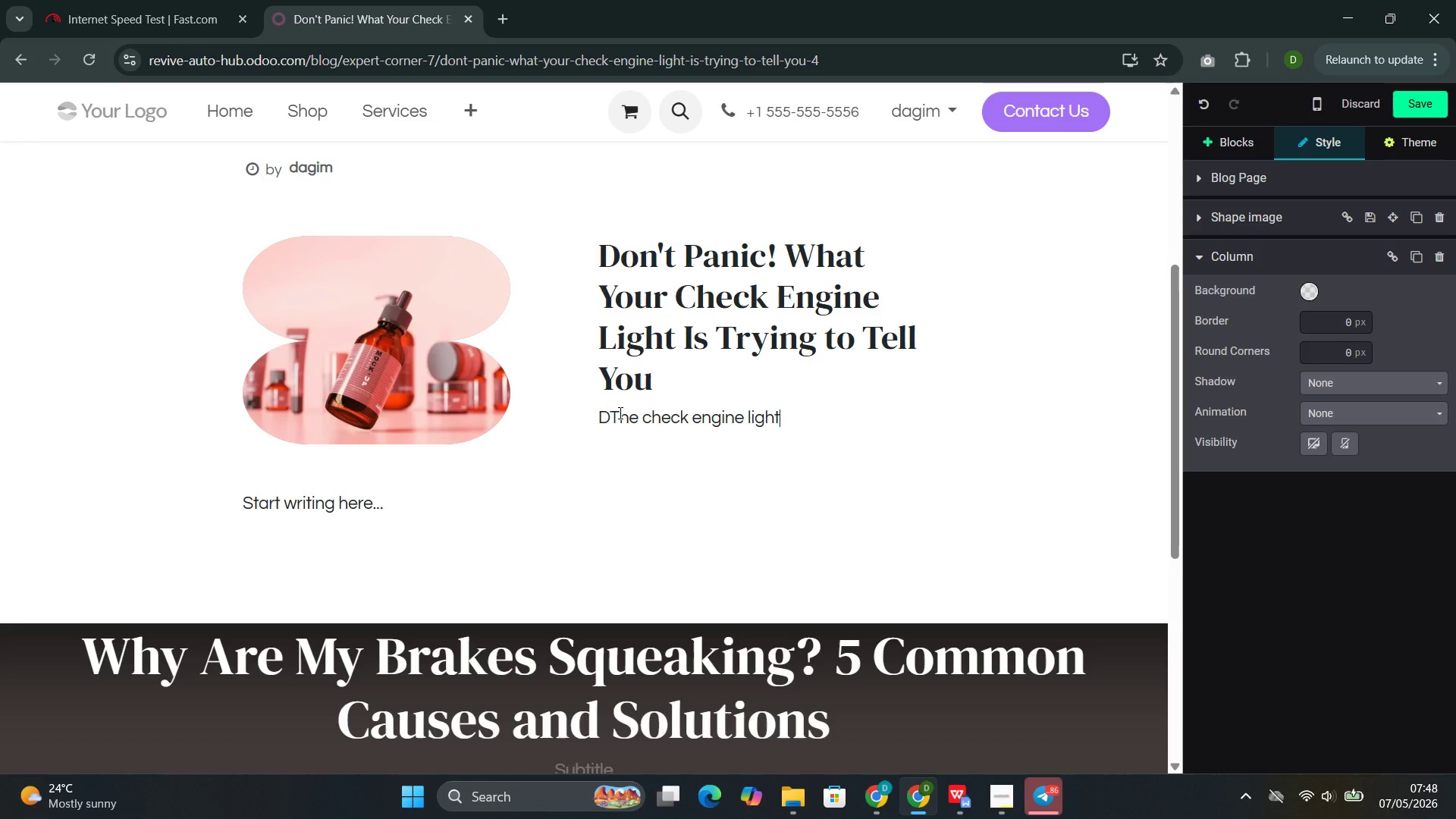 
type( is simul)
 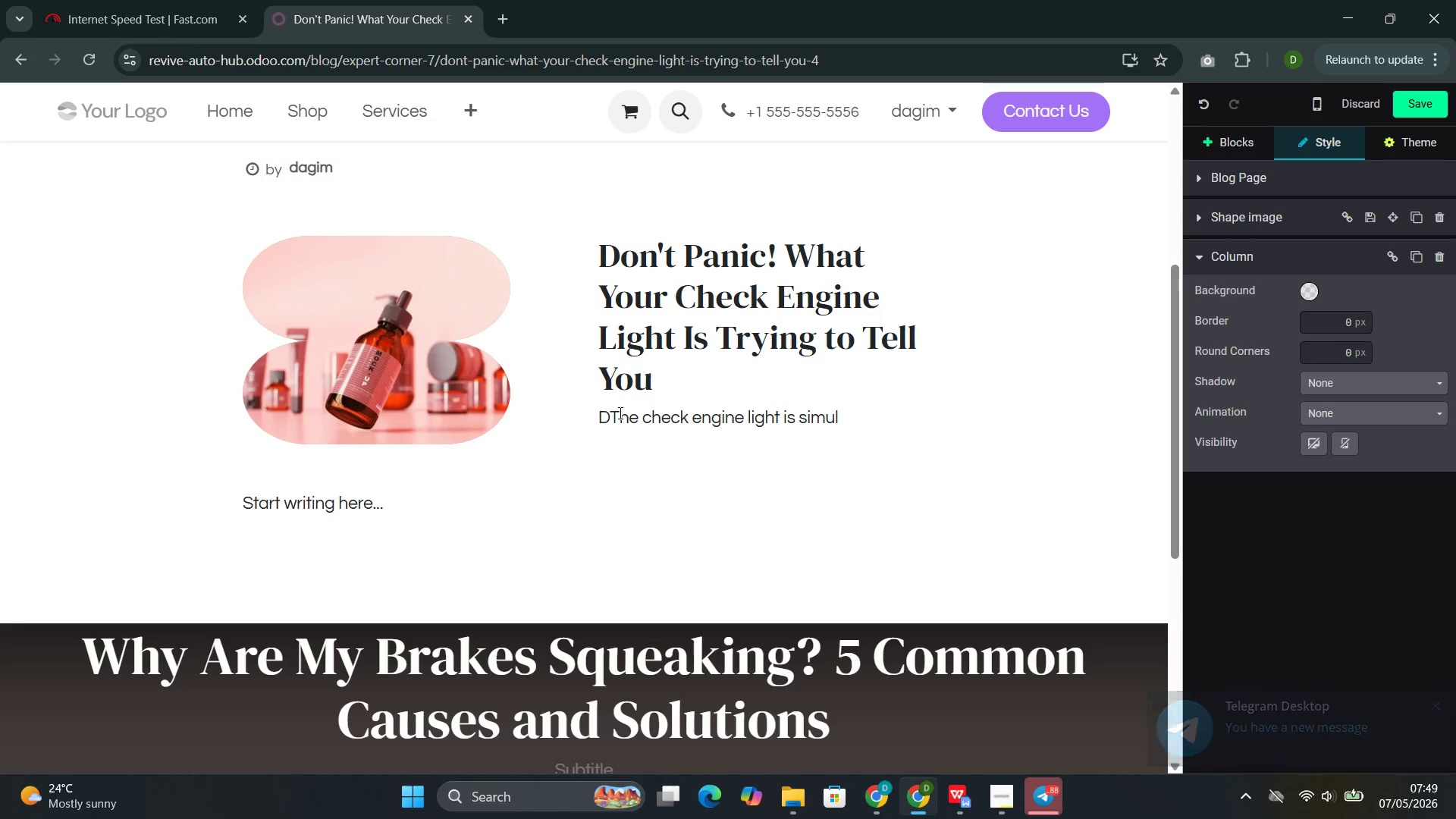 
type(ta)
 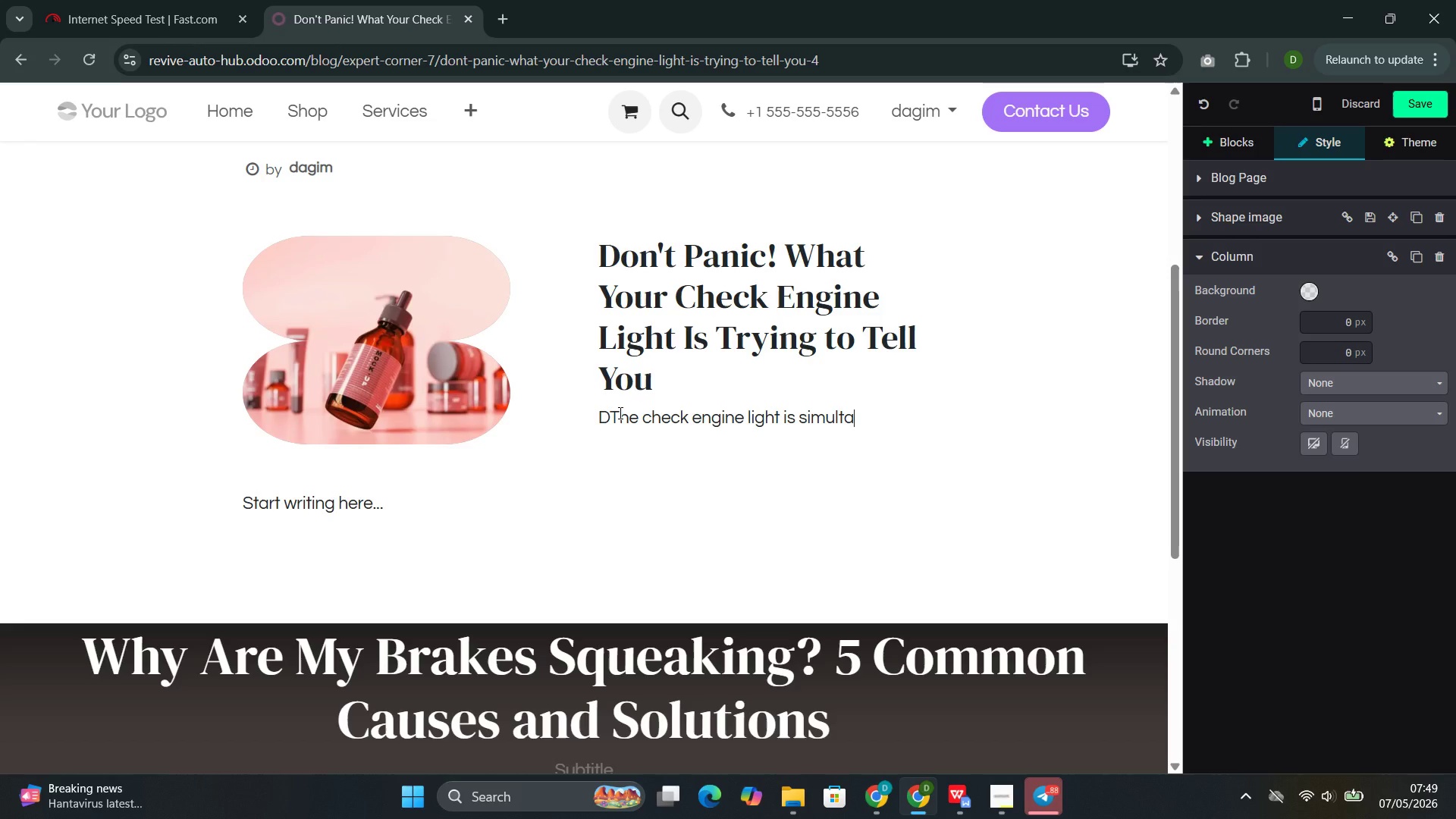 
type(neously)
 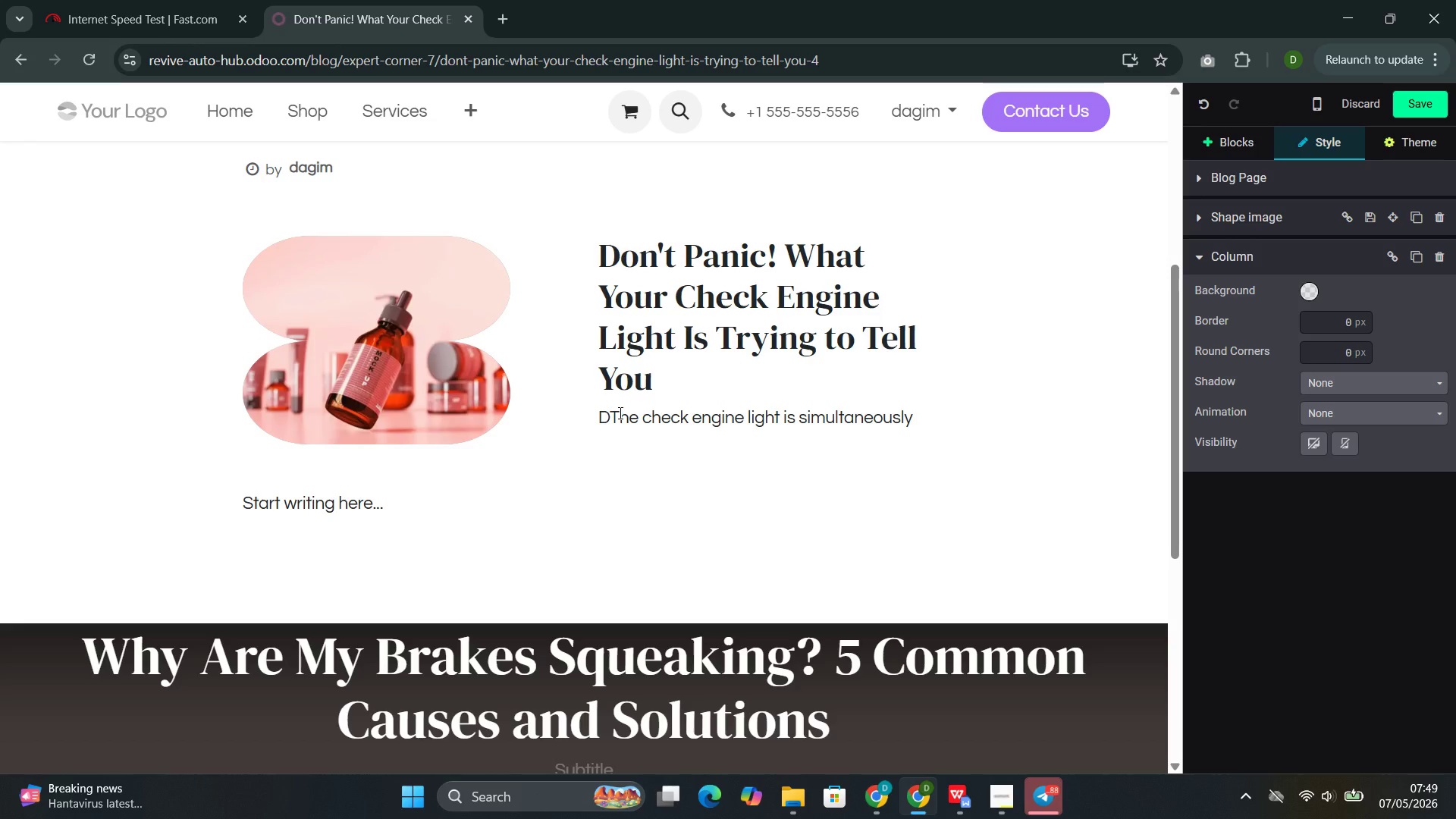 
wait(5.28)
 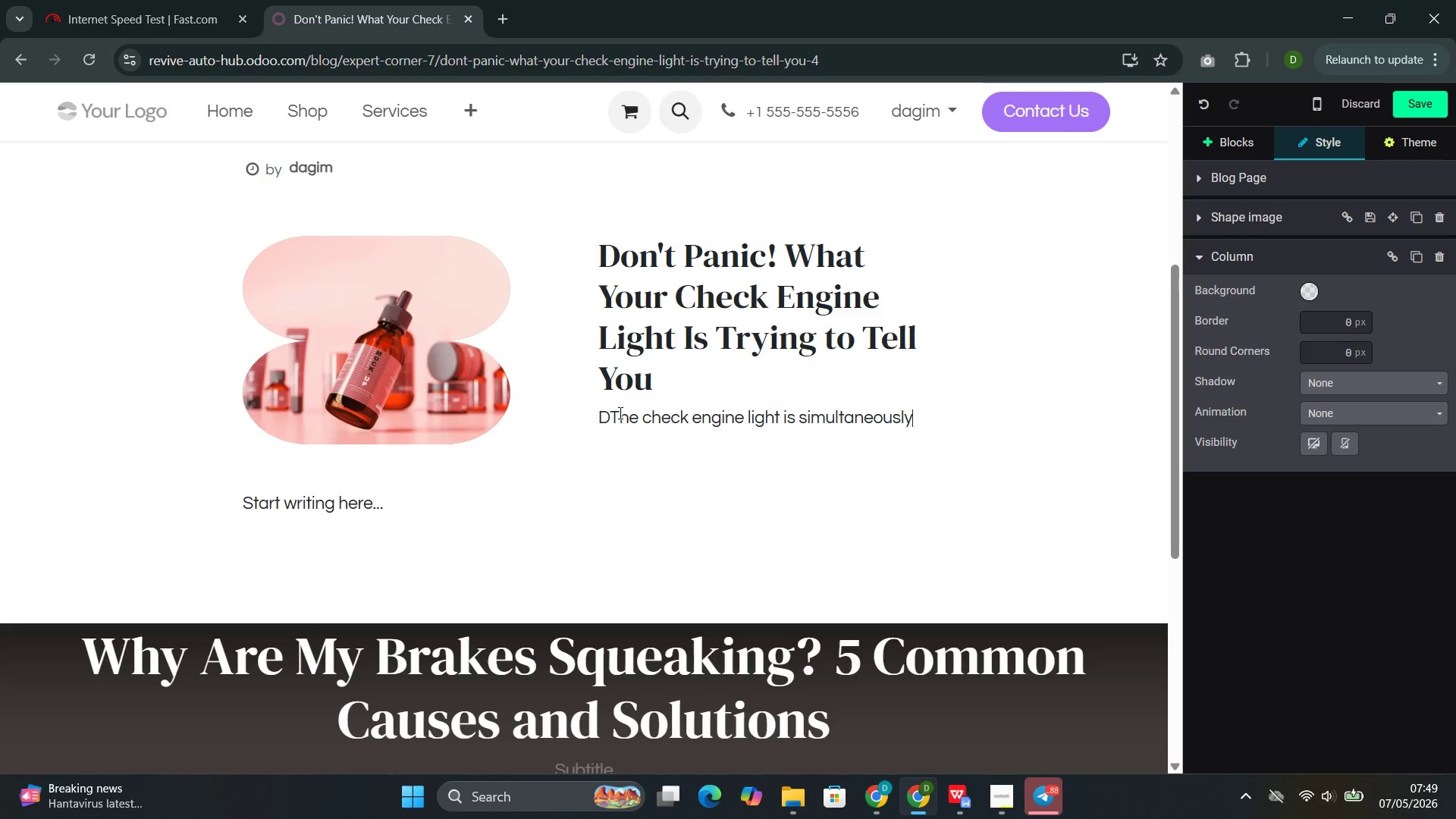 
type( the most informato)
key(Backspace)
 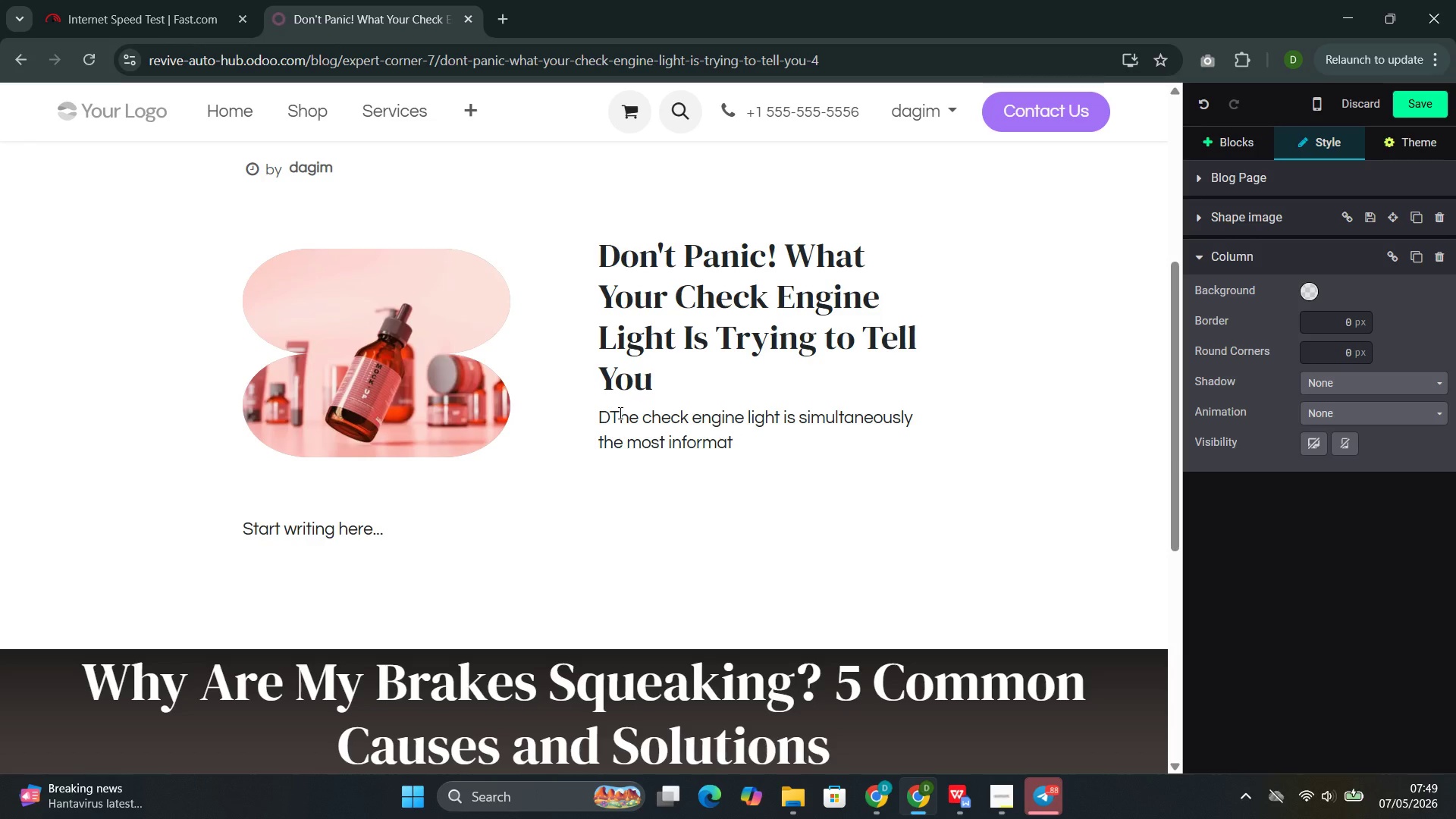 
type(ive and )
 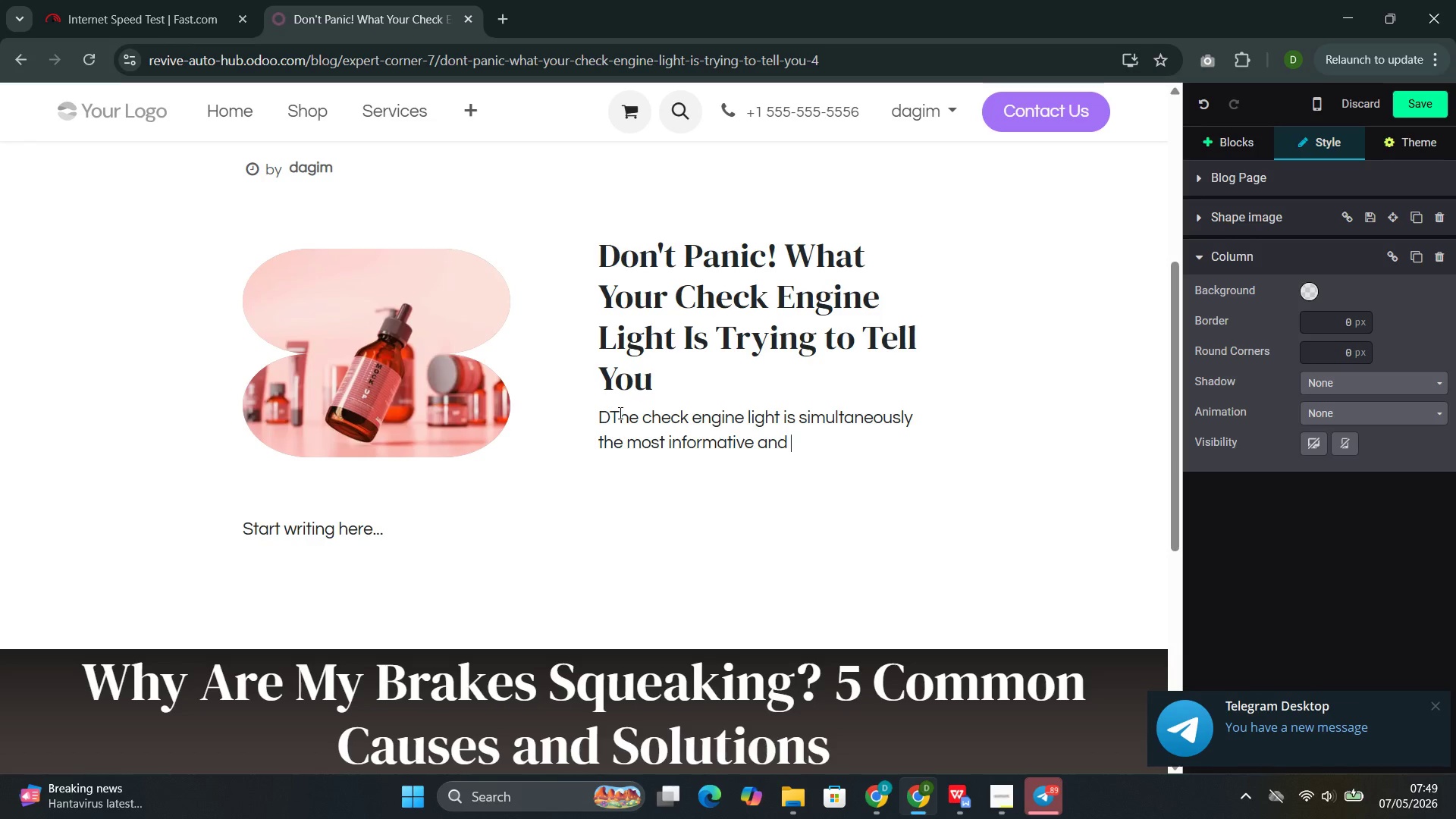 
type(the n)
key(Backspace)
type(most frustrating )
 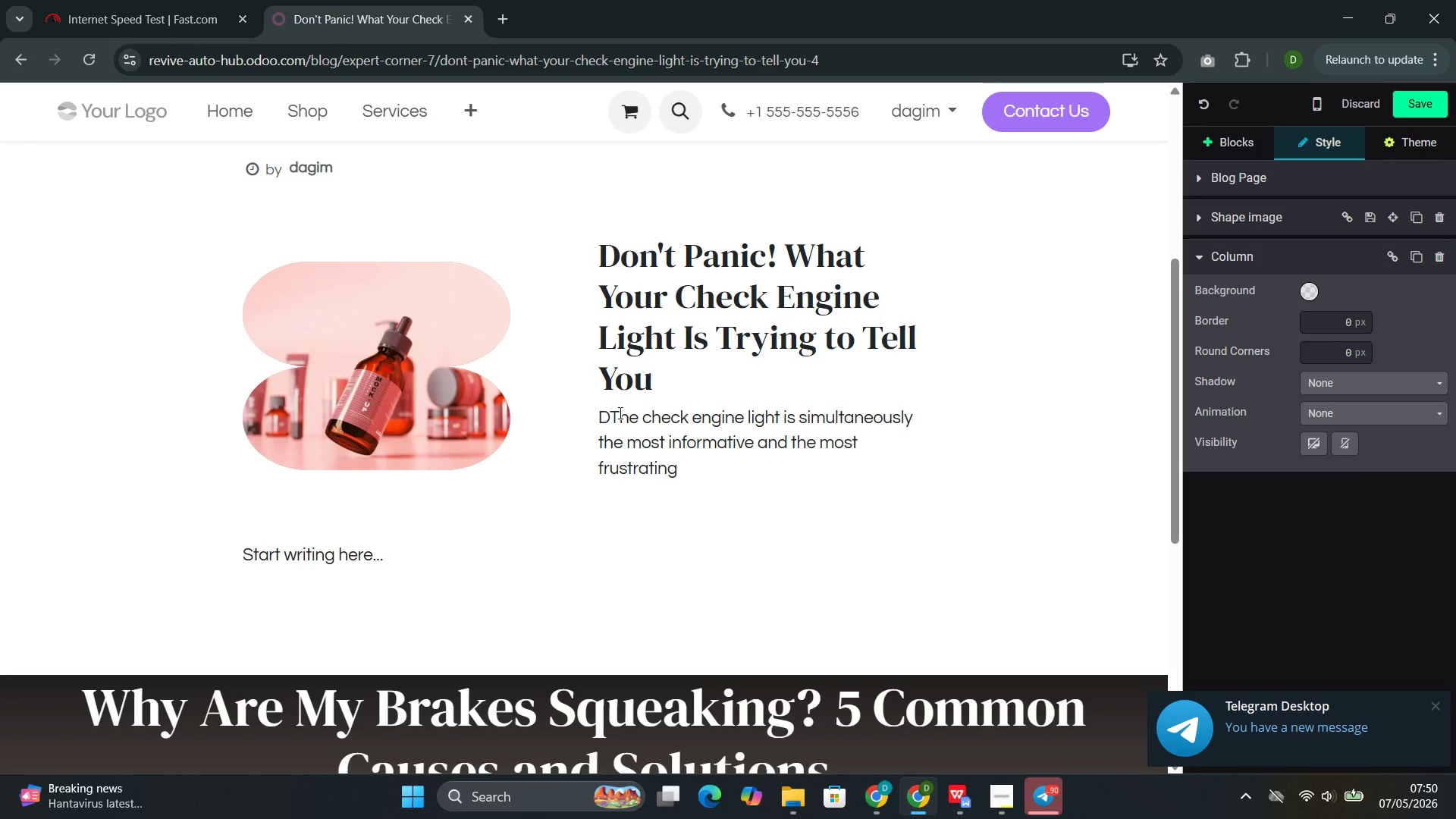 
wait(35.27)
 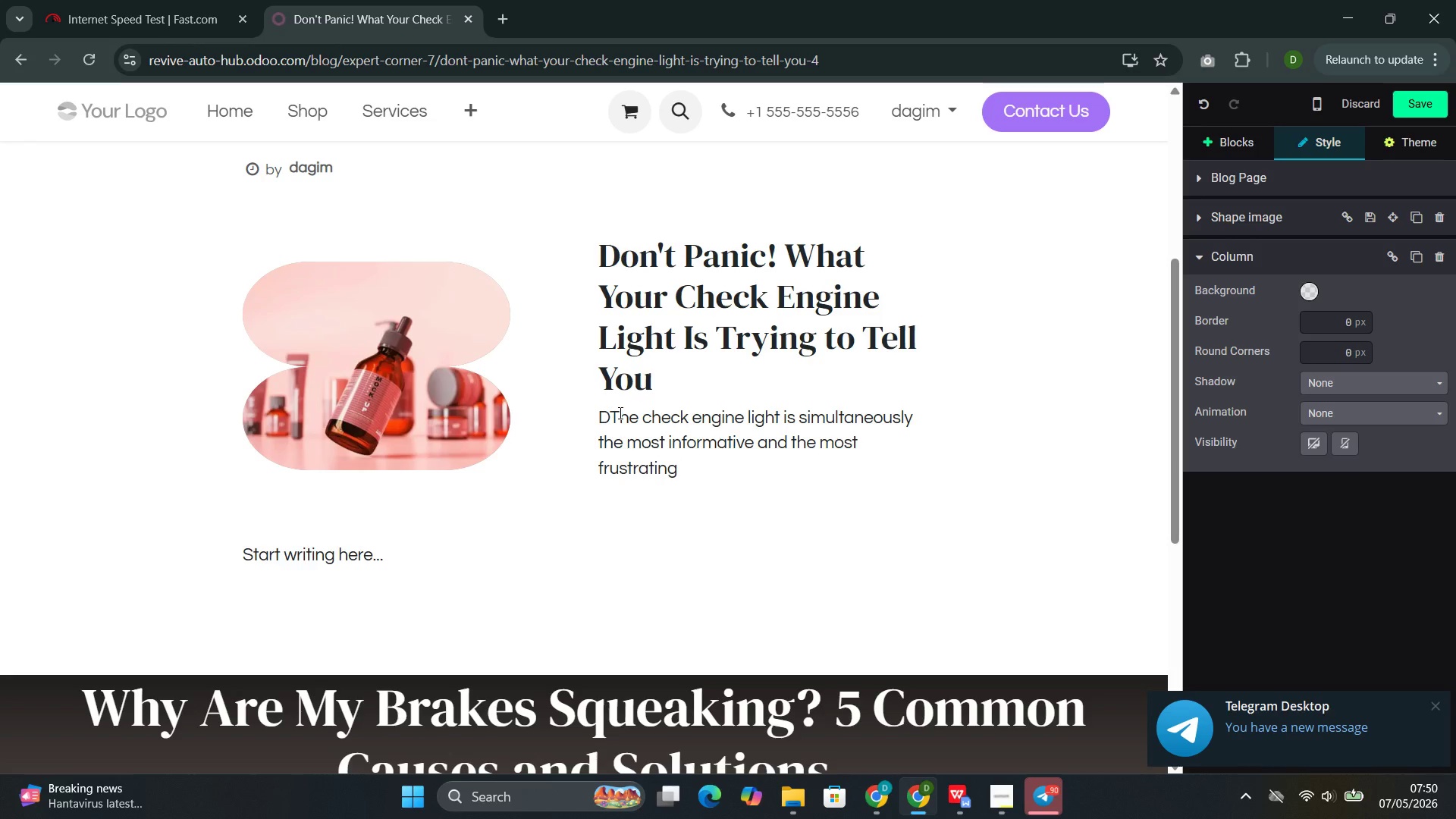 
type(warning in your vehicle )
key(Backspace)
type(.)
 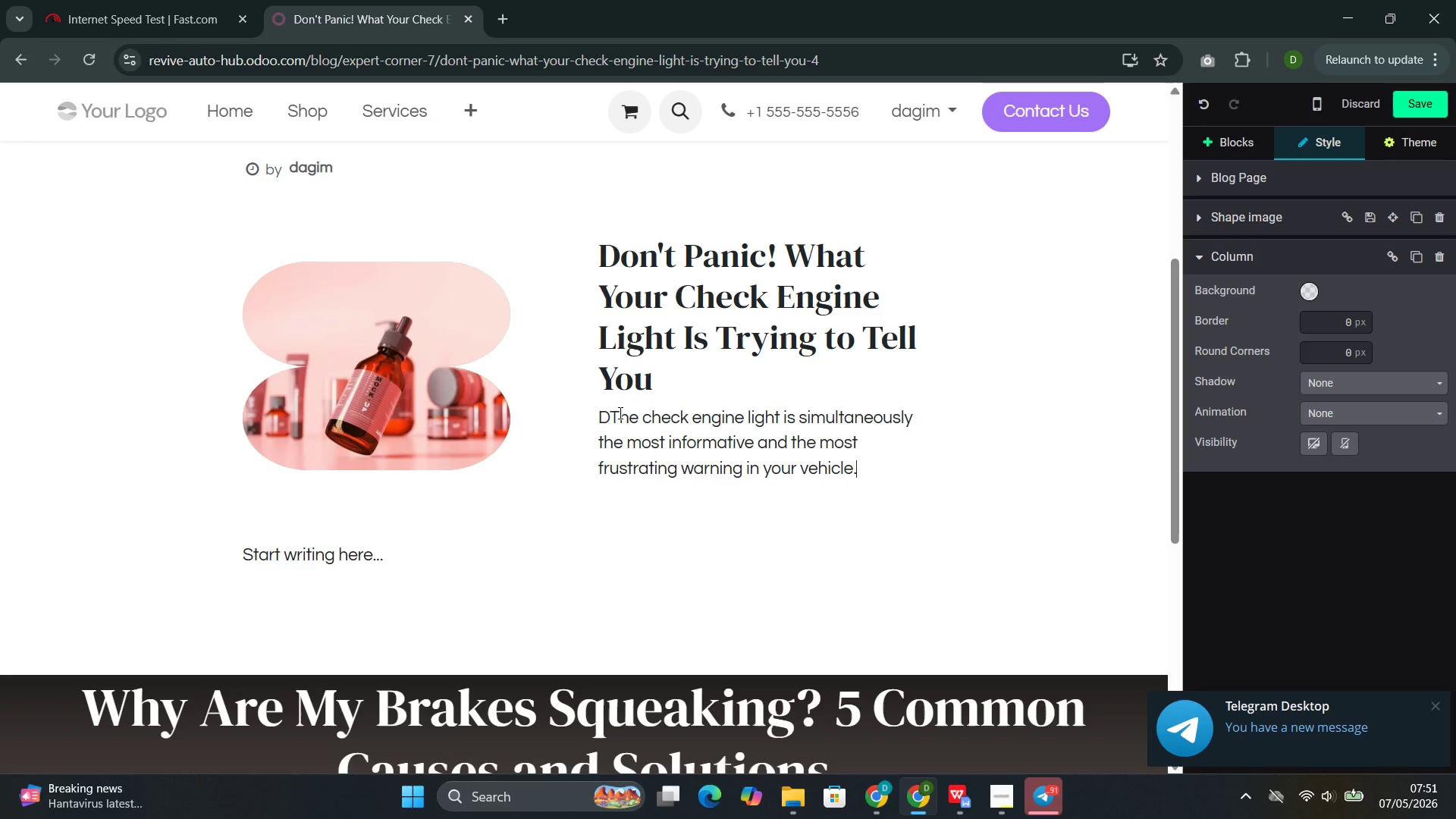 
wait(30.7)
 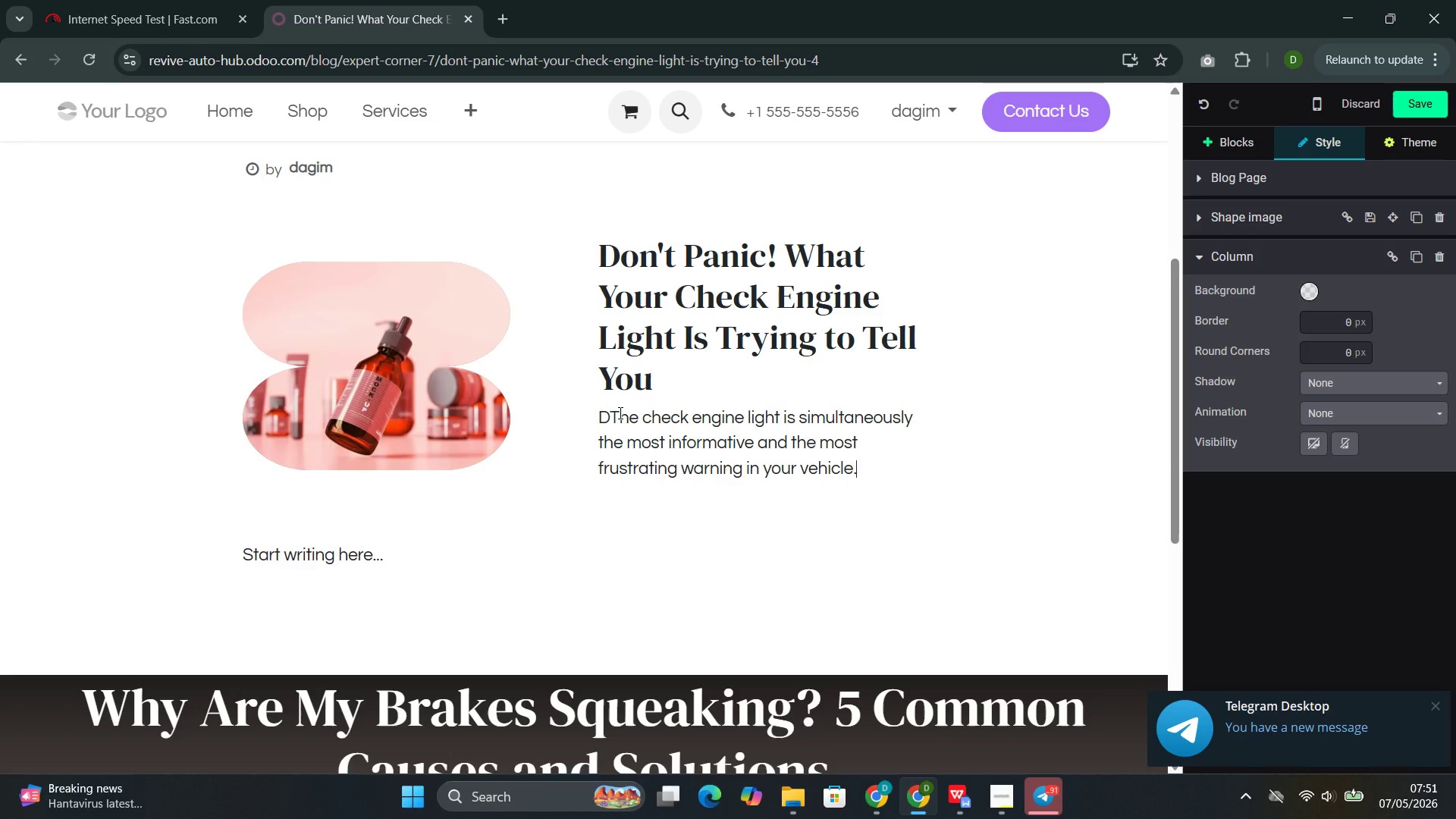 
type( It can indicate)
 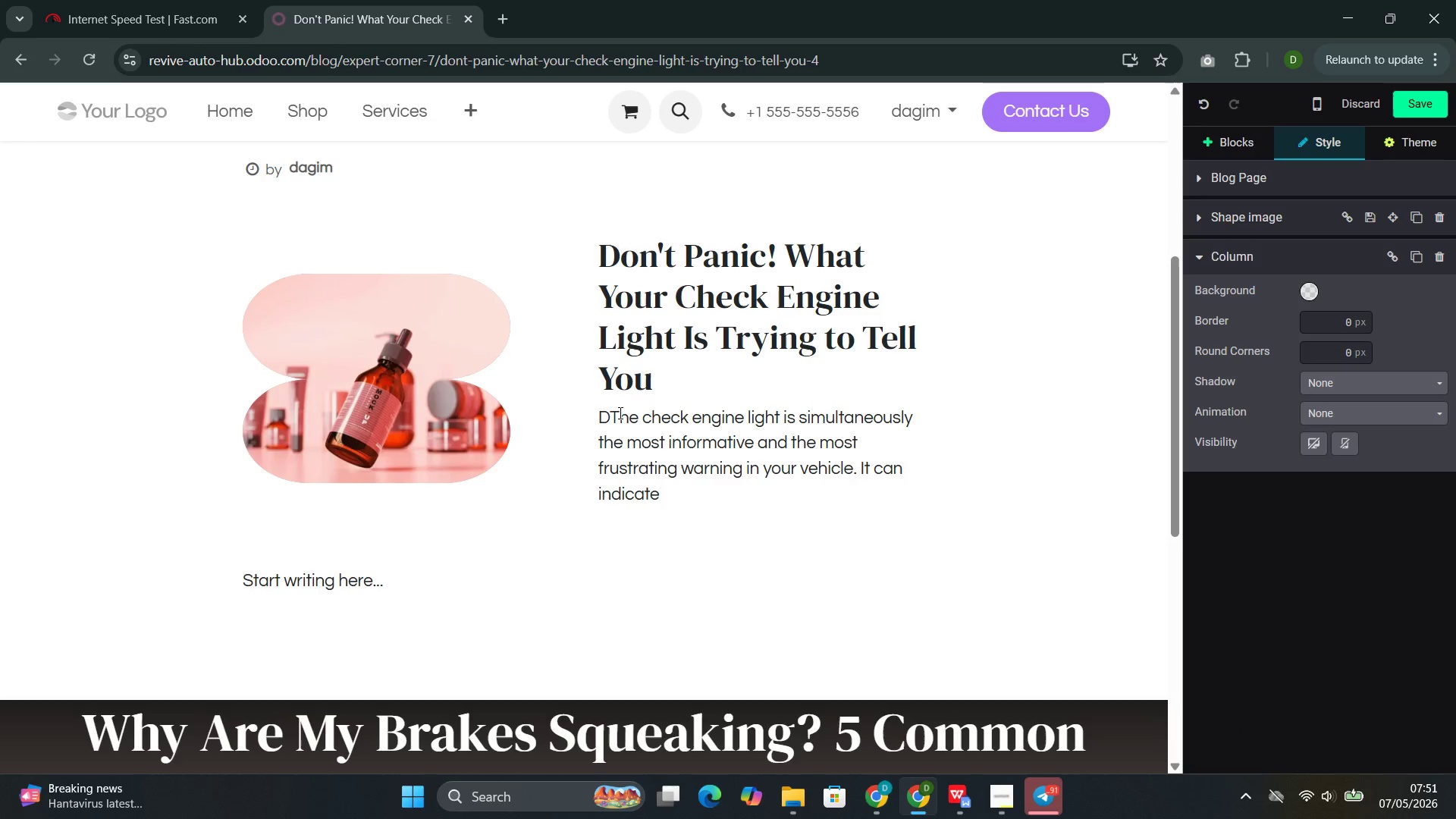 
wait(7.67)
 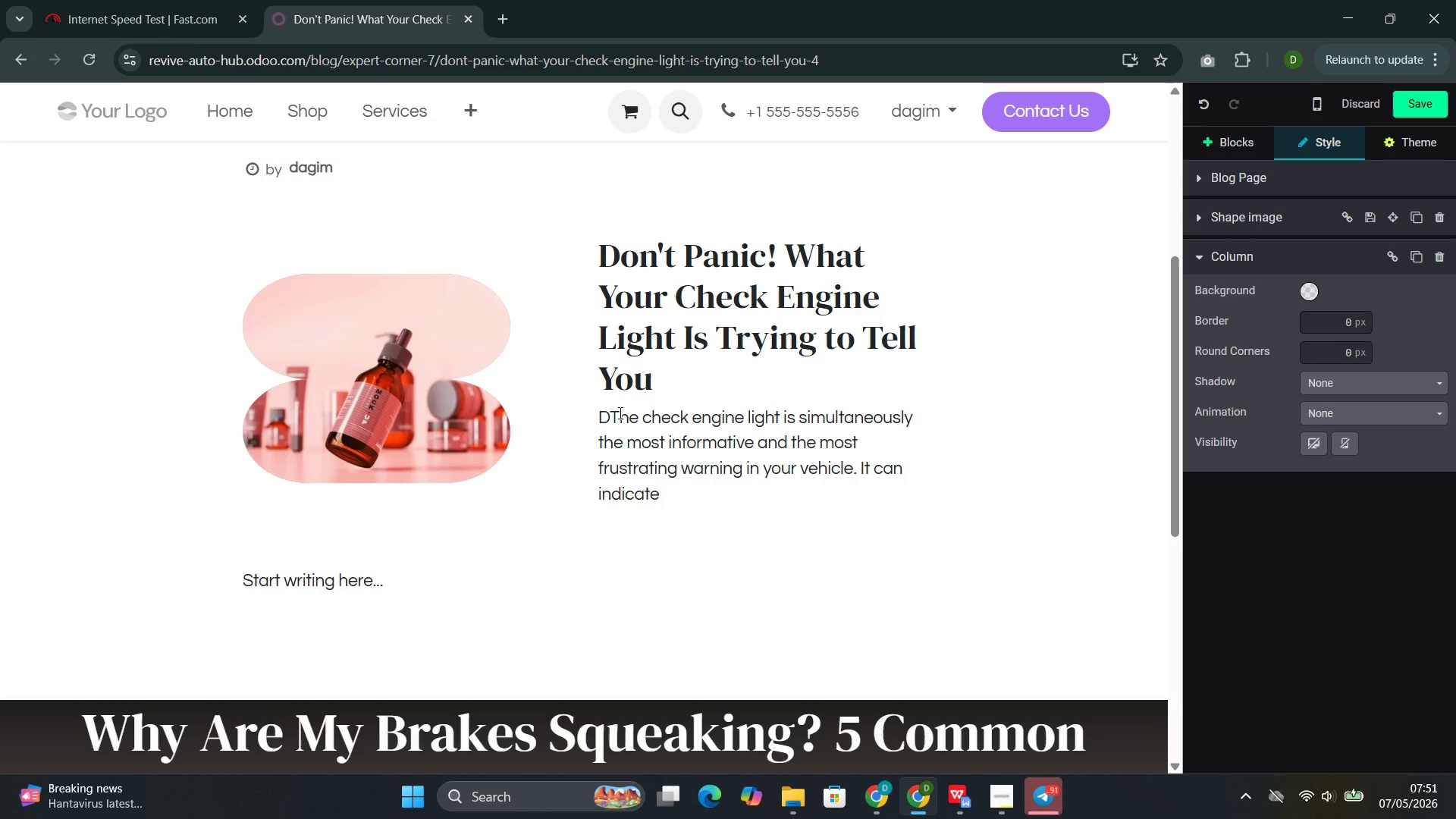 
type( anything )
 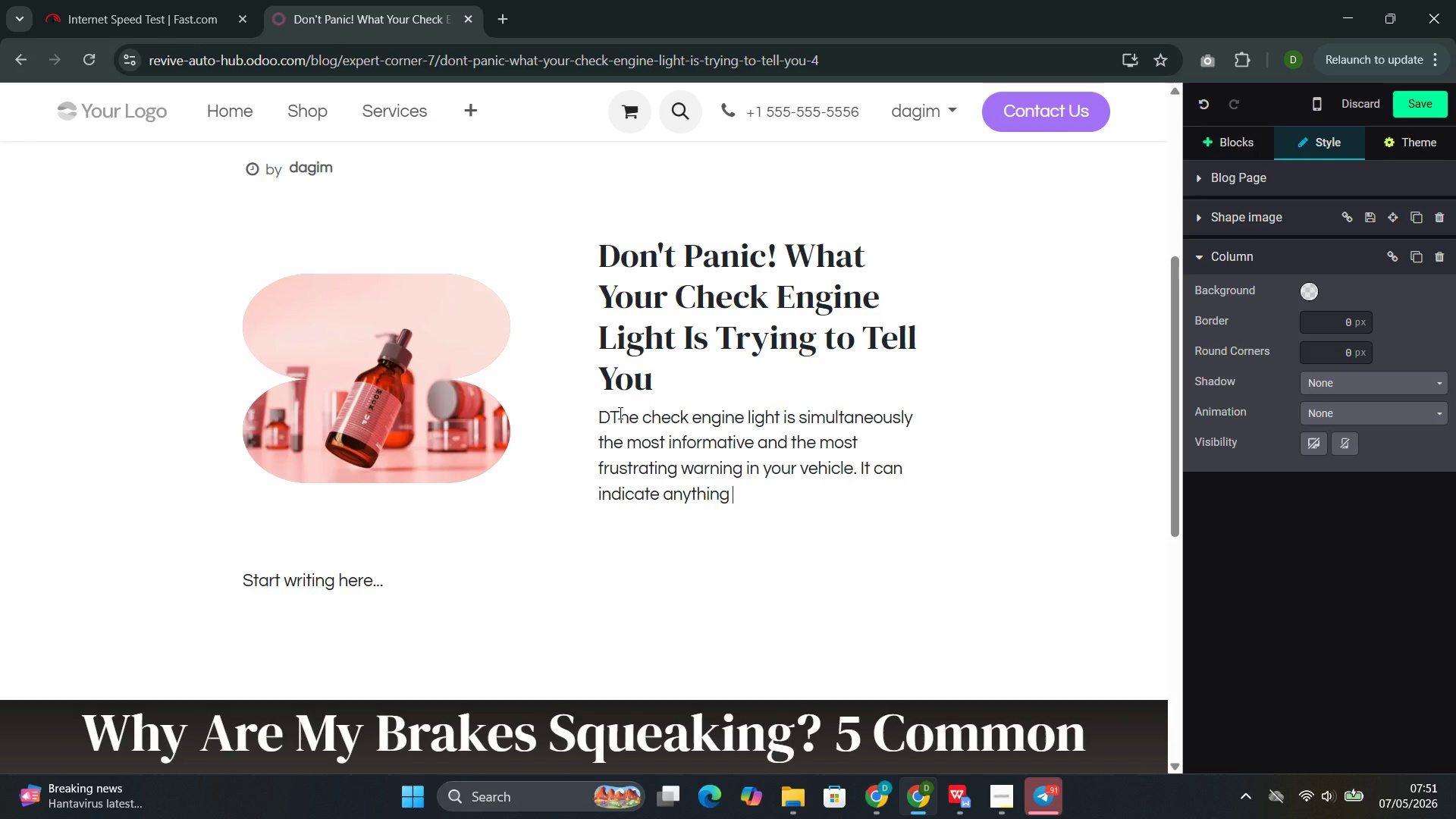 
type(from a loose gas cap to a failing cataly)
 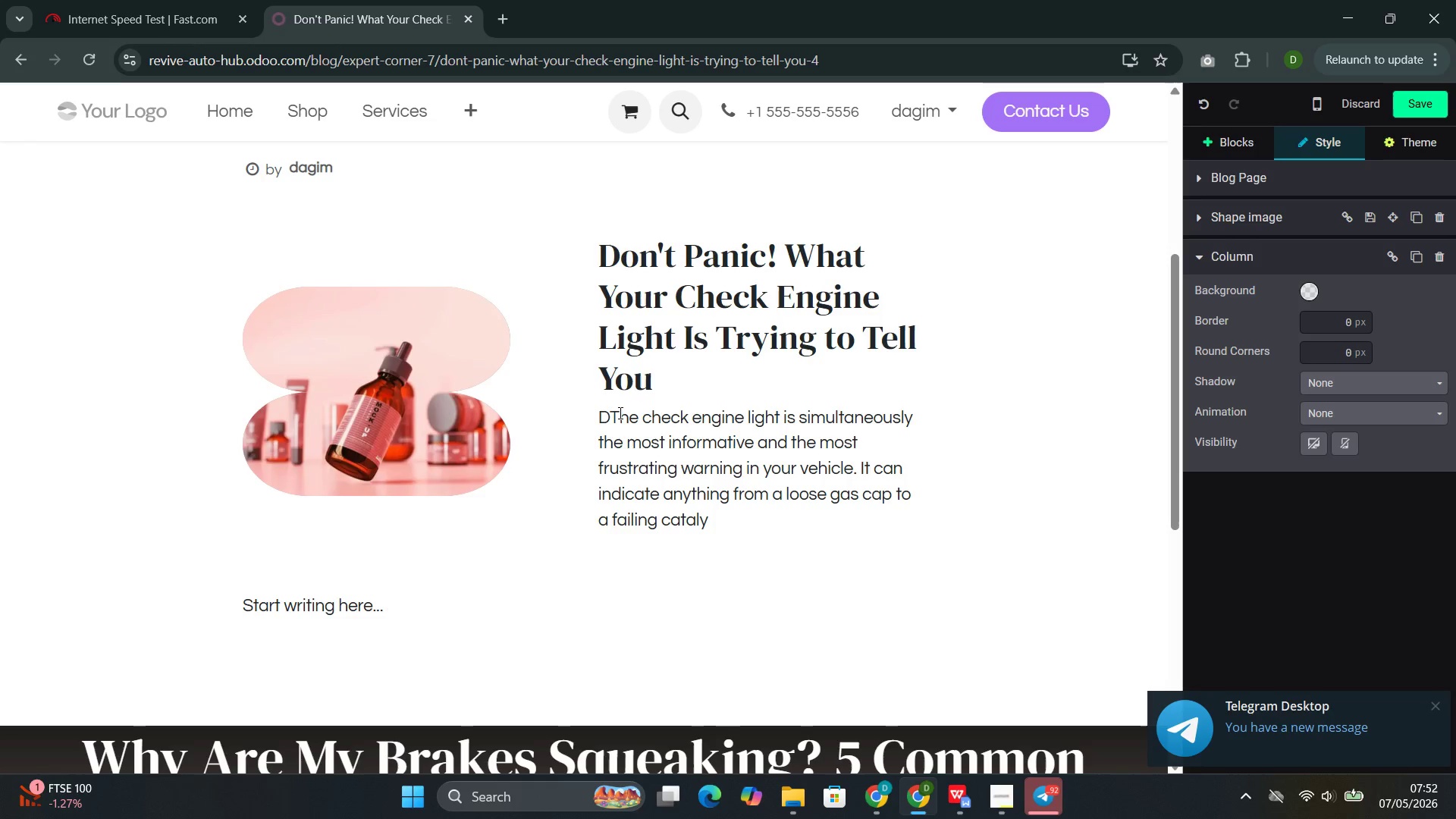 
wait(5.48)
 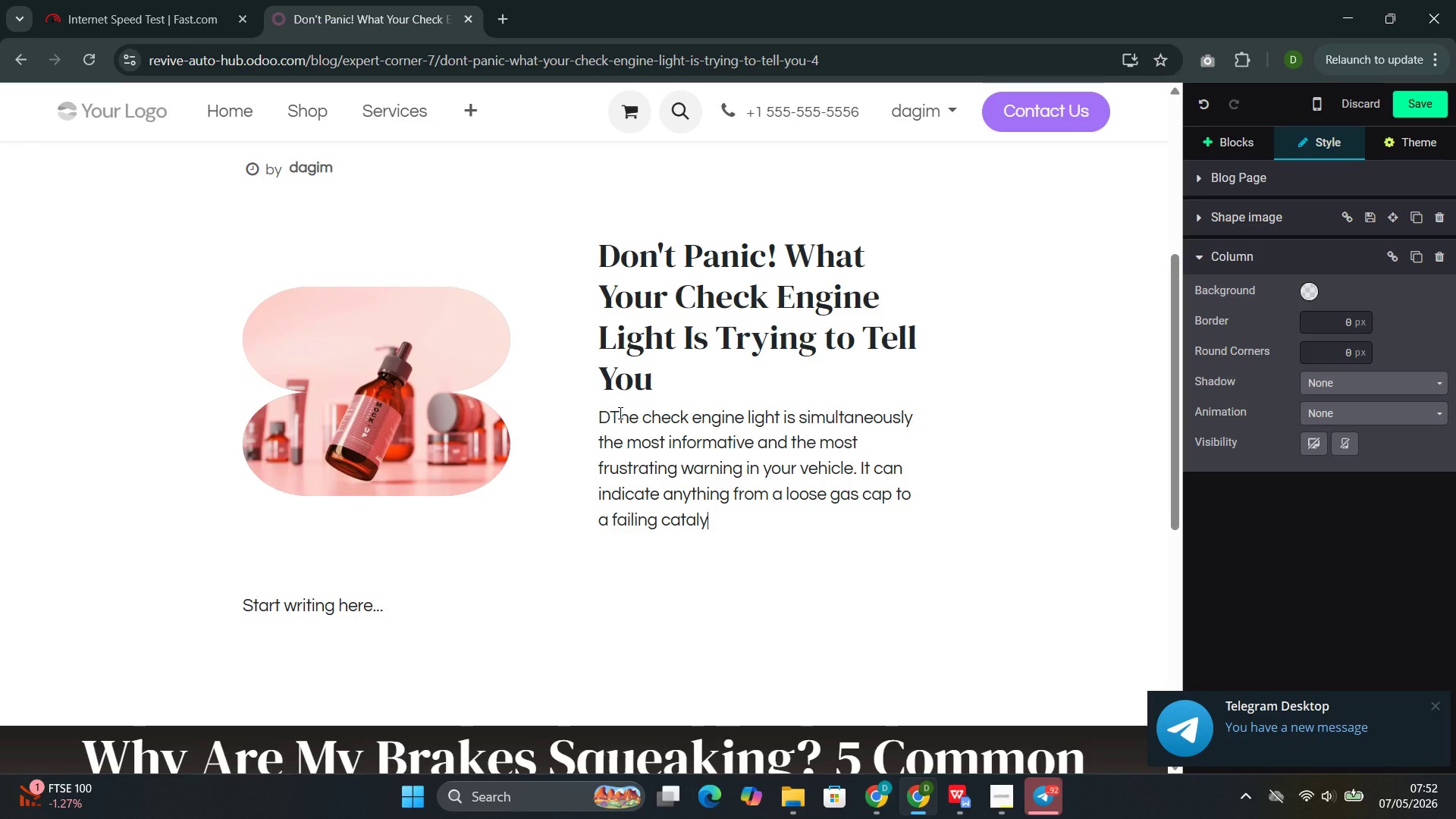 
type(tic conve)
 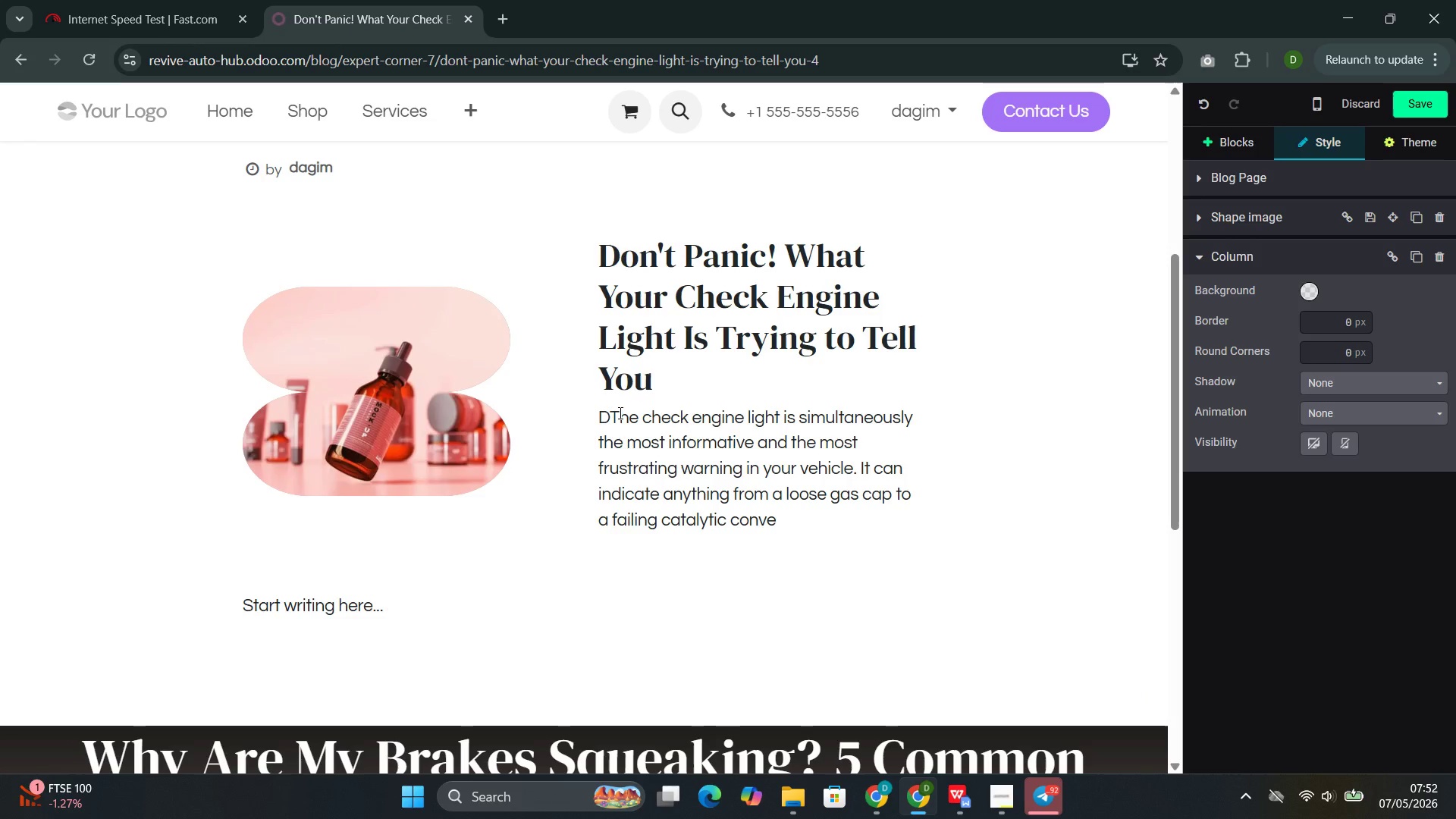 
type(rted)
key(Backspace)
type(r.)
 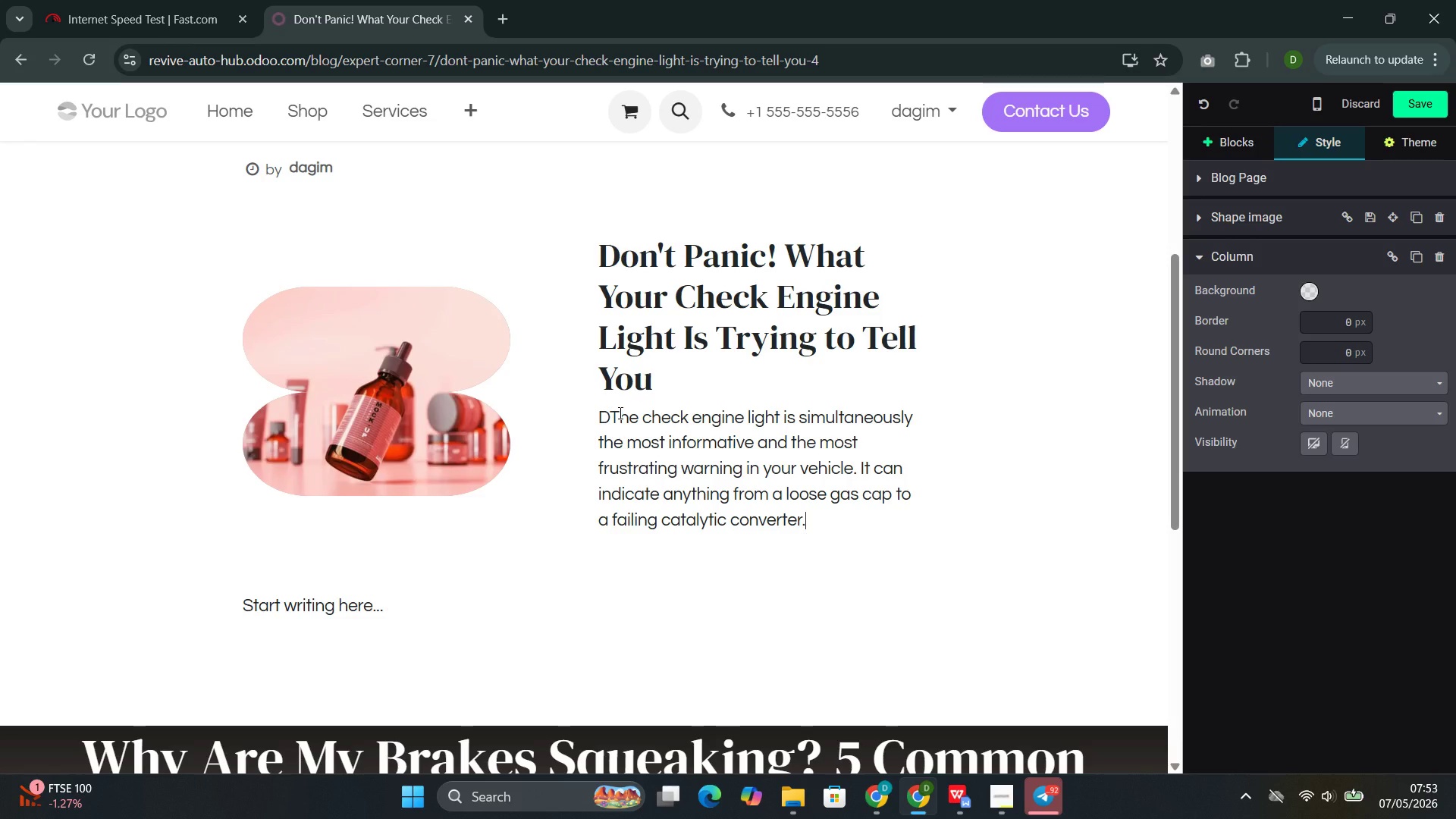 
wait(52.88)
 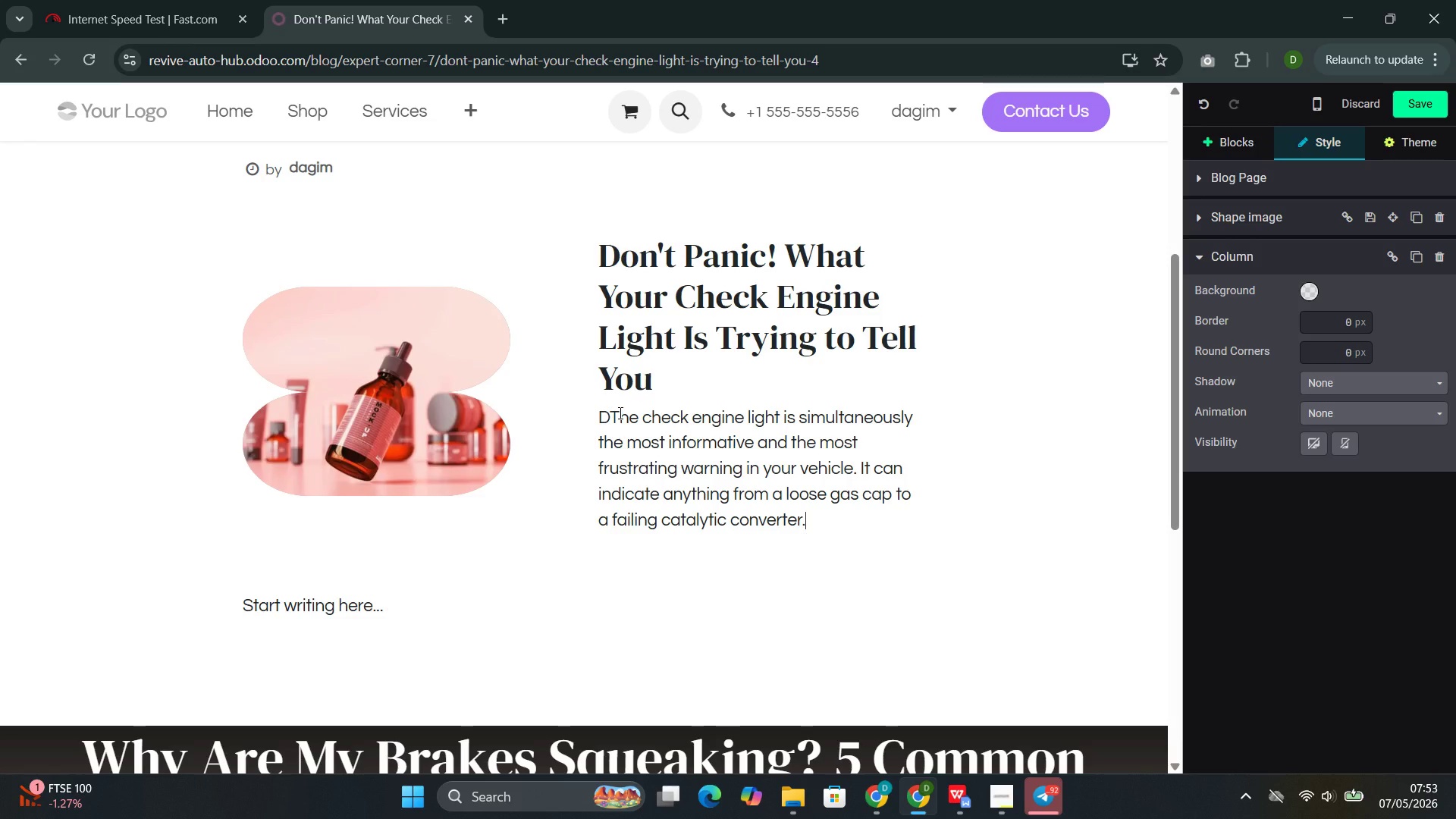 
type( The light itself d)
 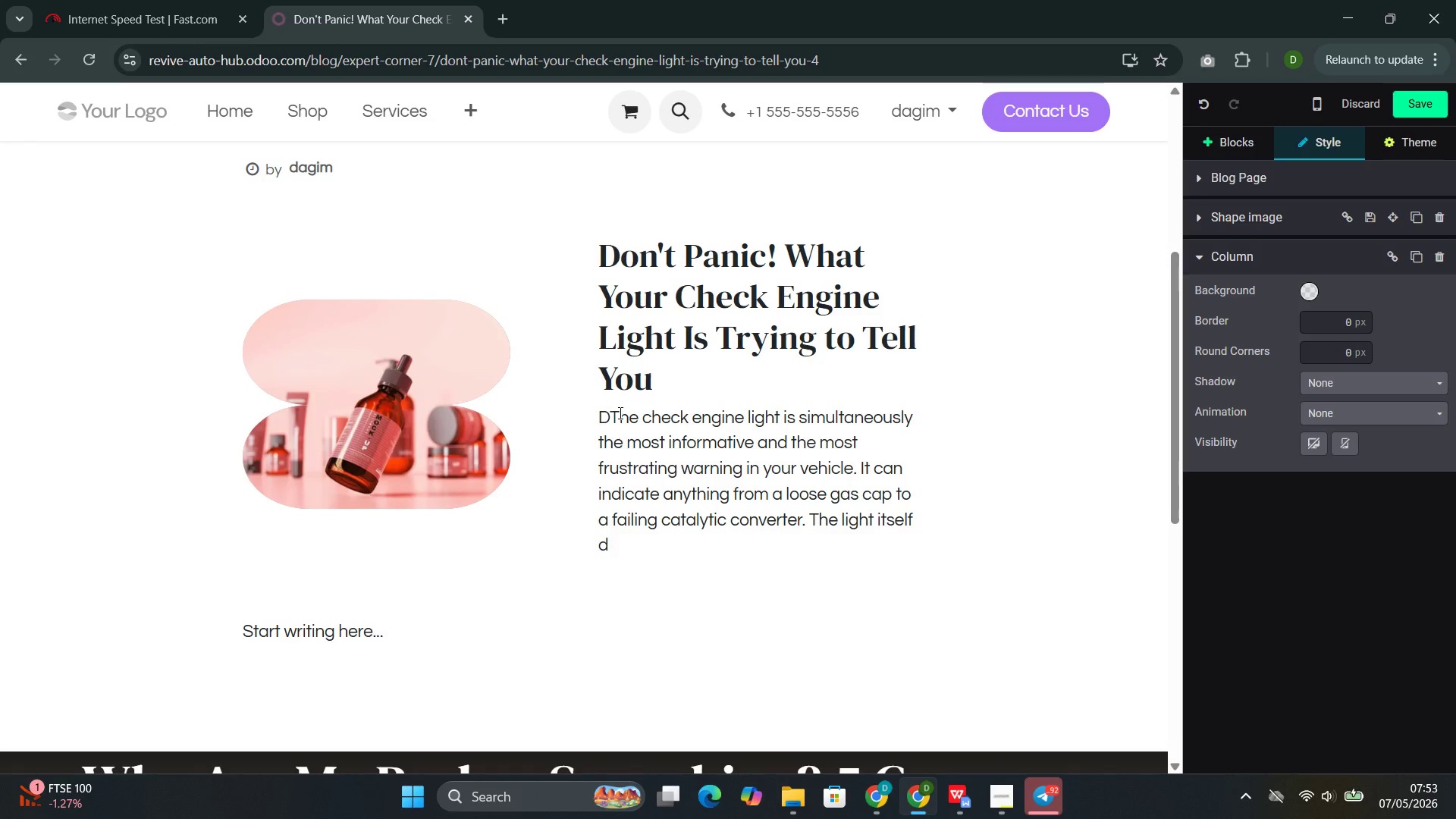 
wait(6.48)
 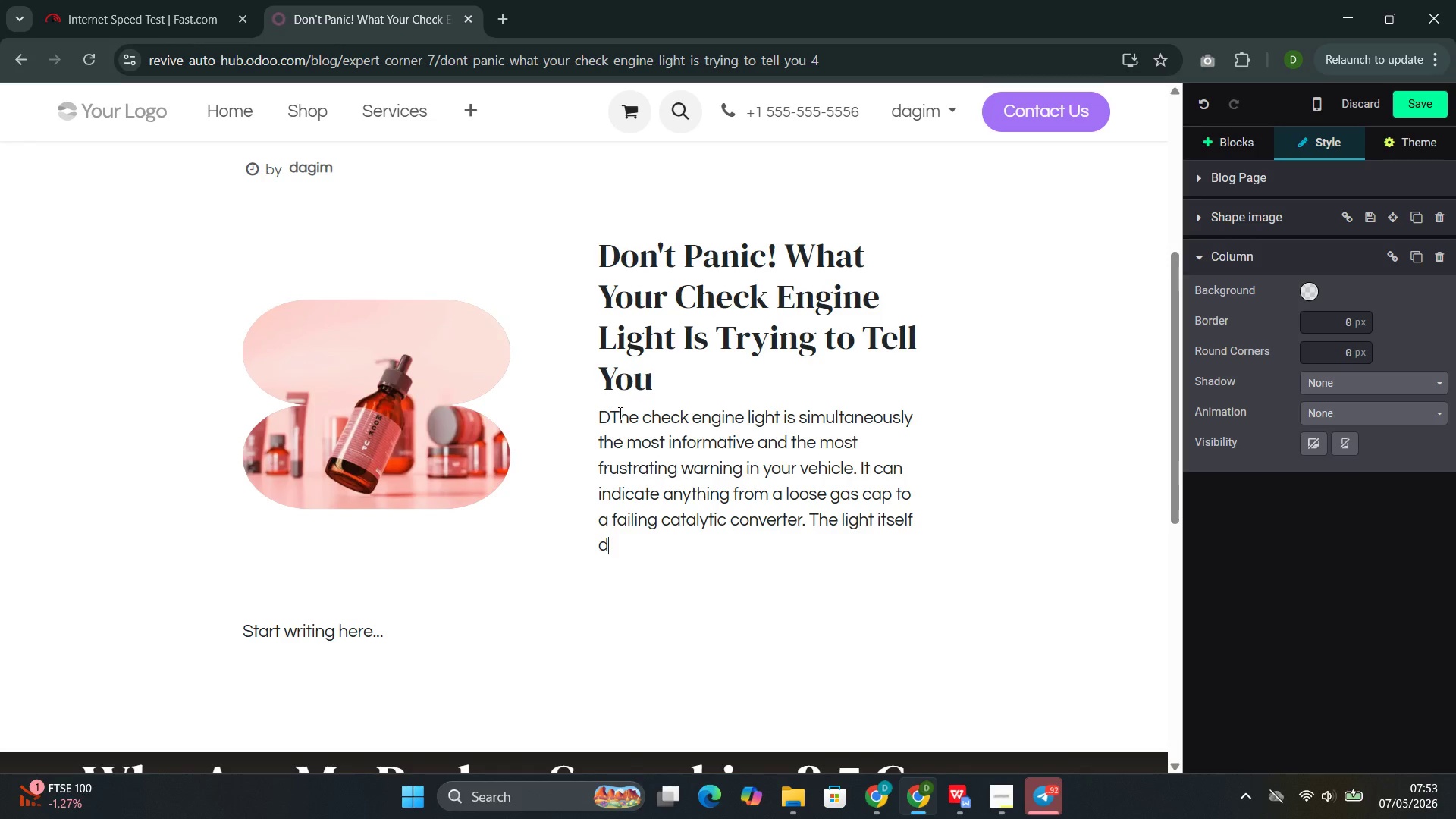 
type(oed)
key(Backspace)
type(s )
 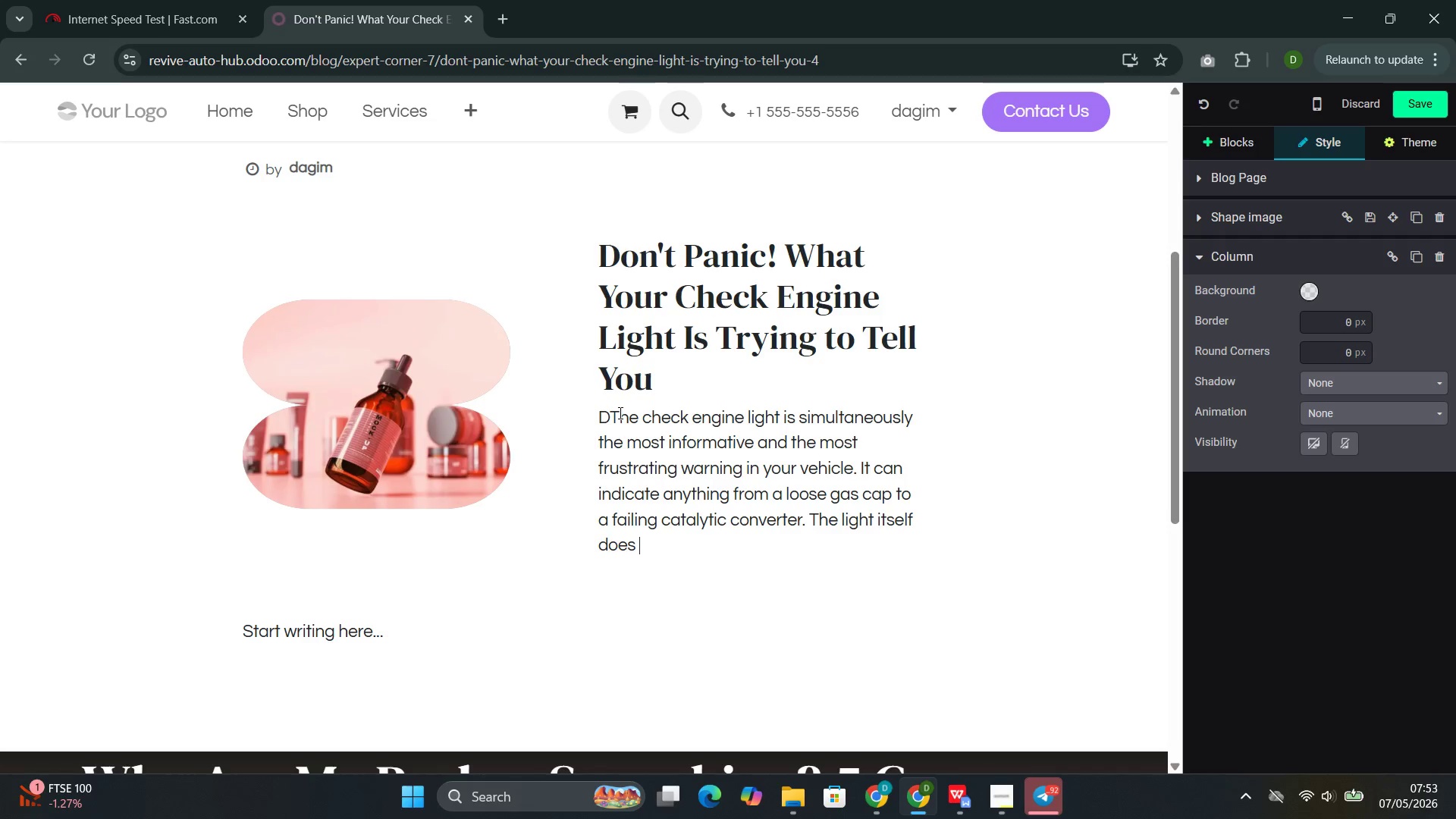 
wait(11.45)
 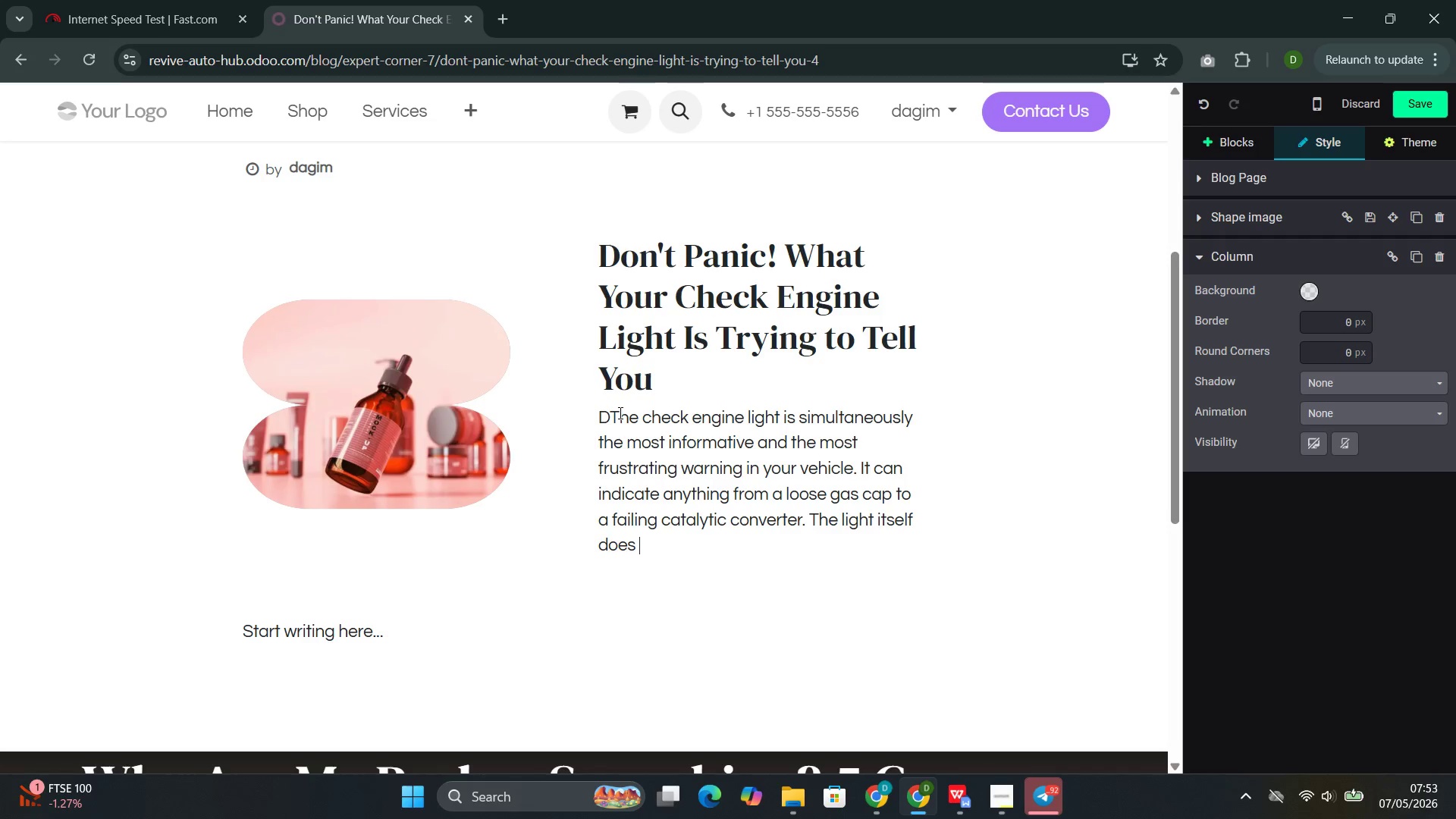 
type(not )
 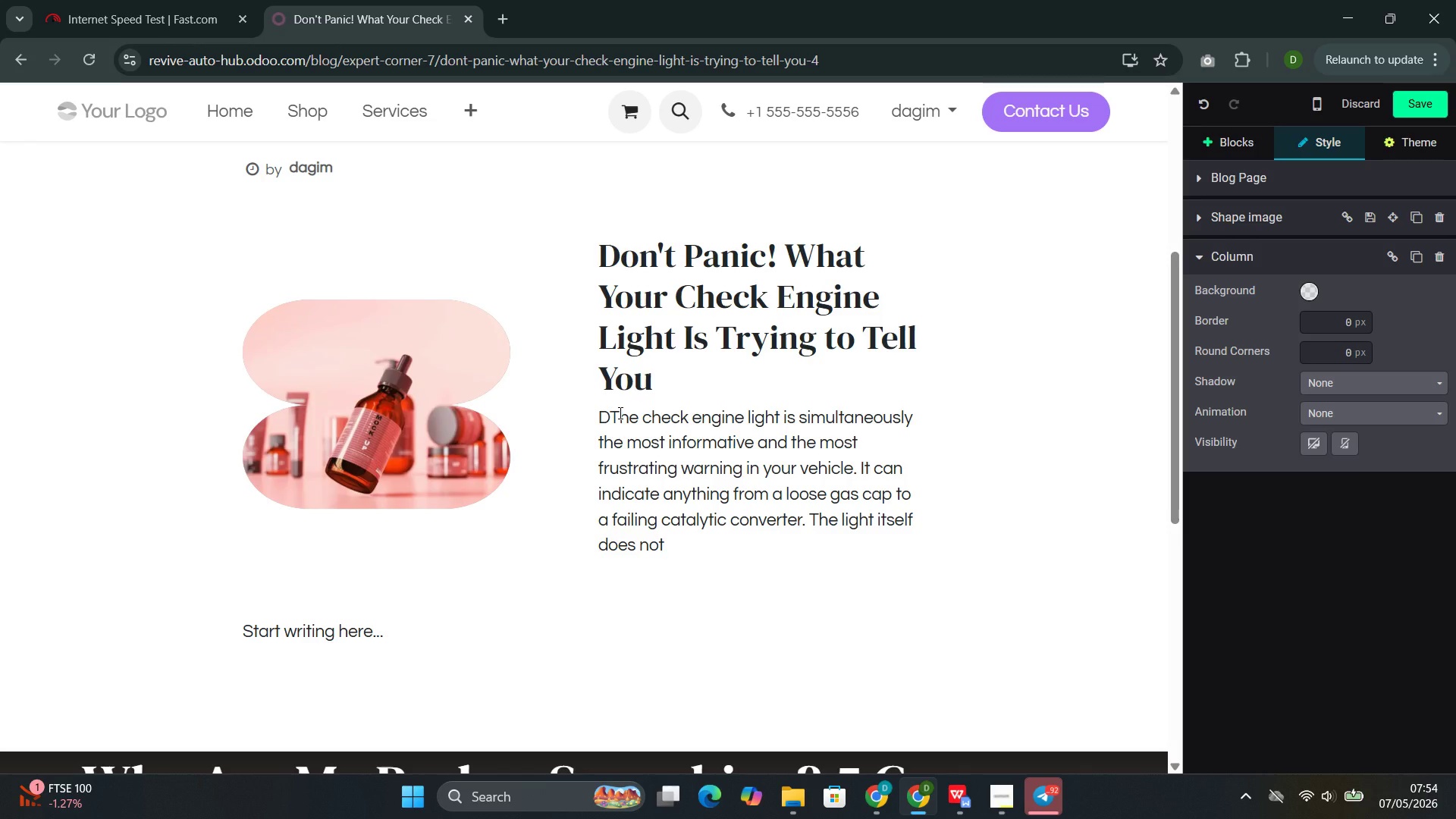 
type(distin)
 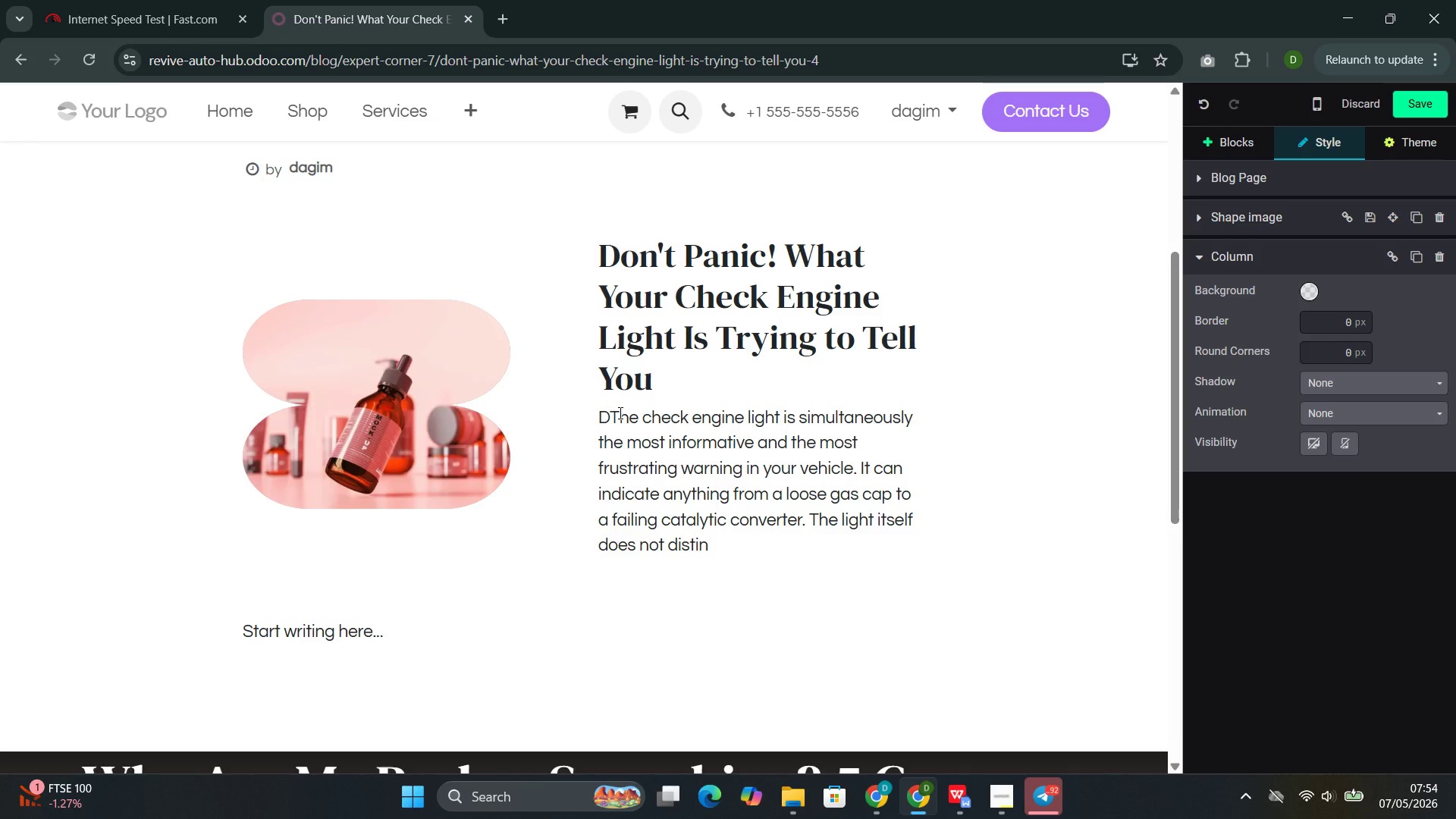 
type(guish between a $10 fix and $ 1,500 repair )
key(Backspace)
type(. It simply )
 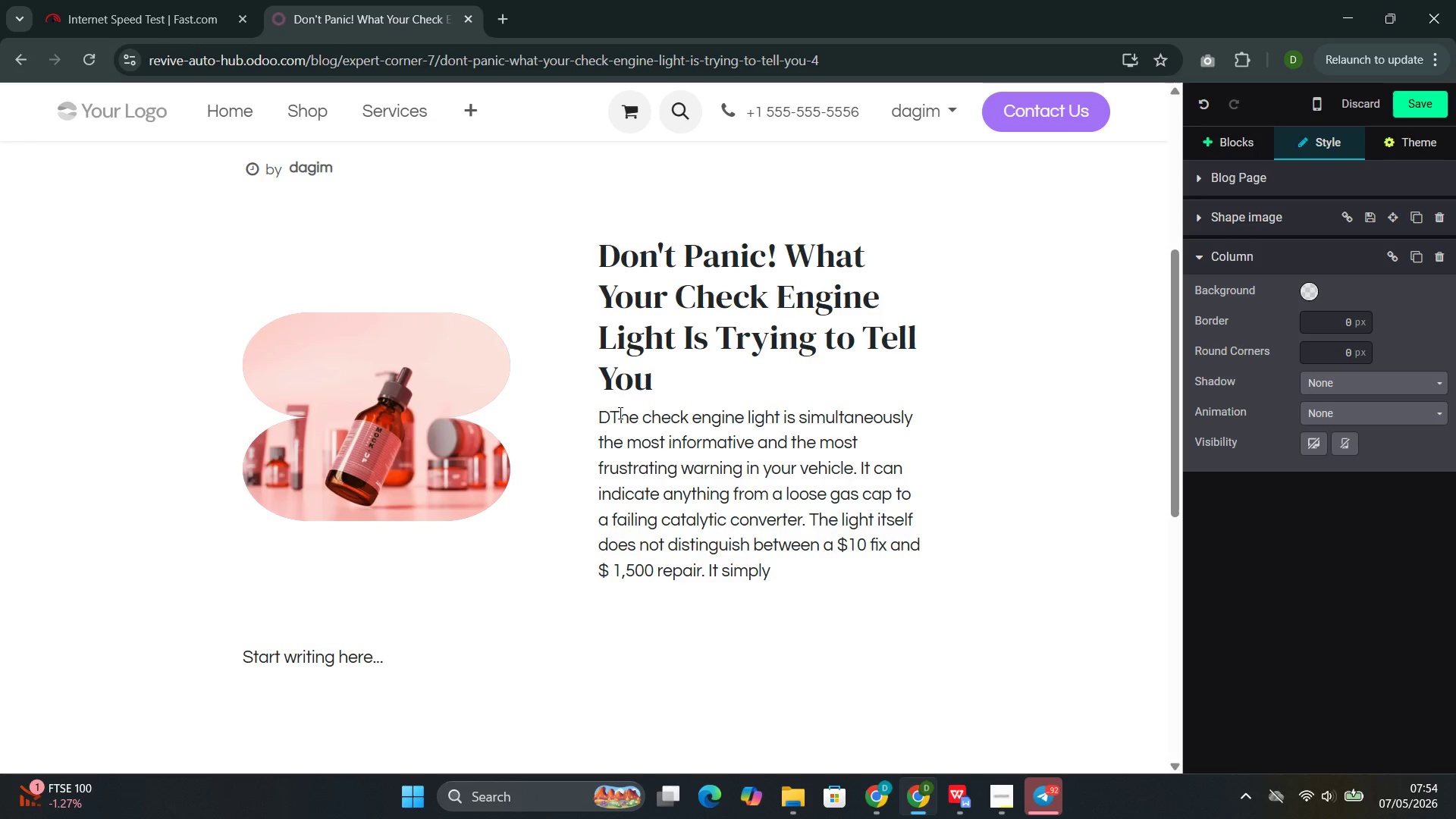 
type(illuminates)
 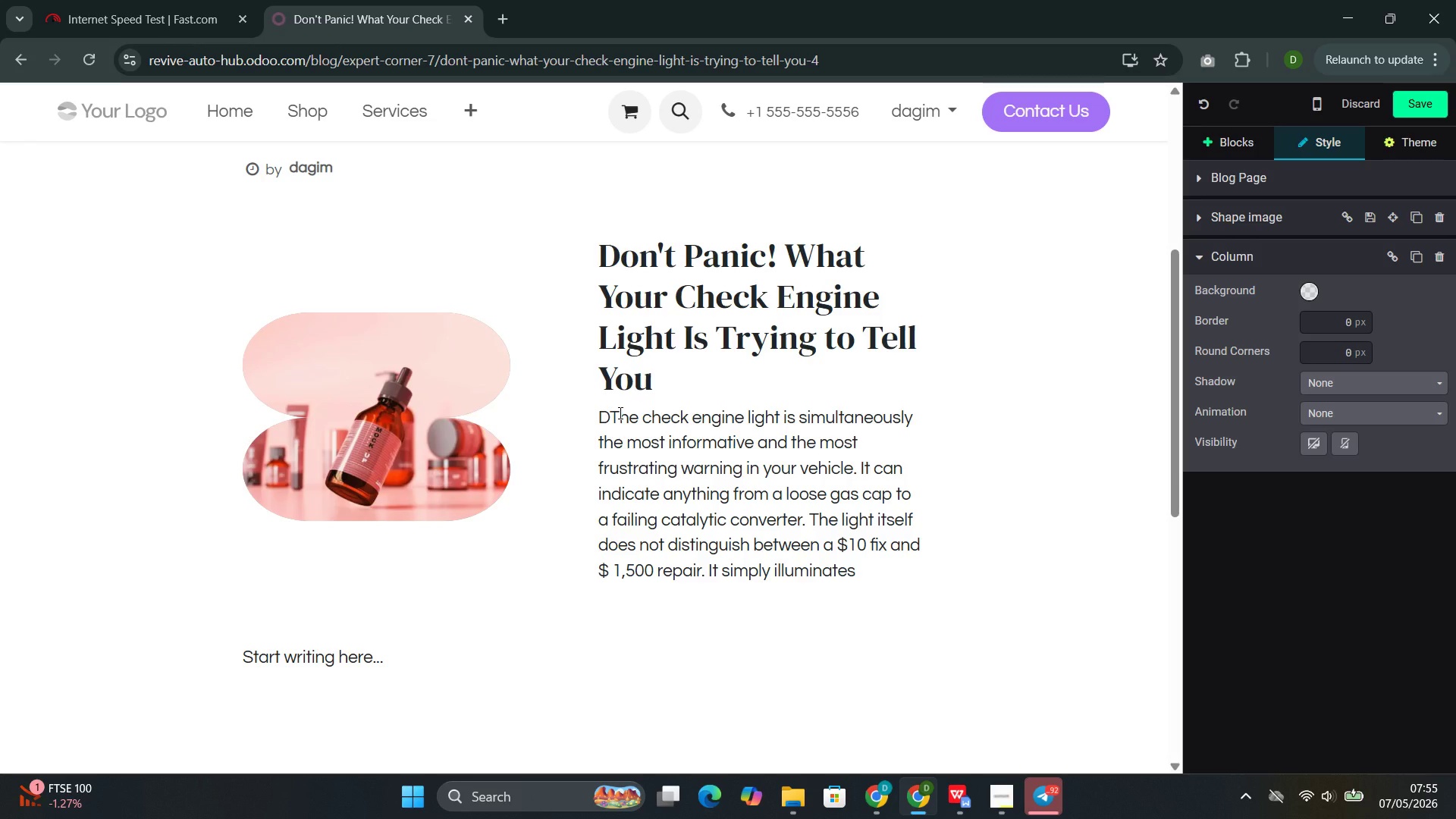 
wait(7.92)
 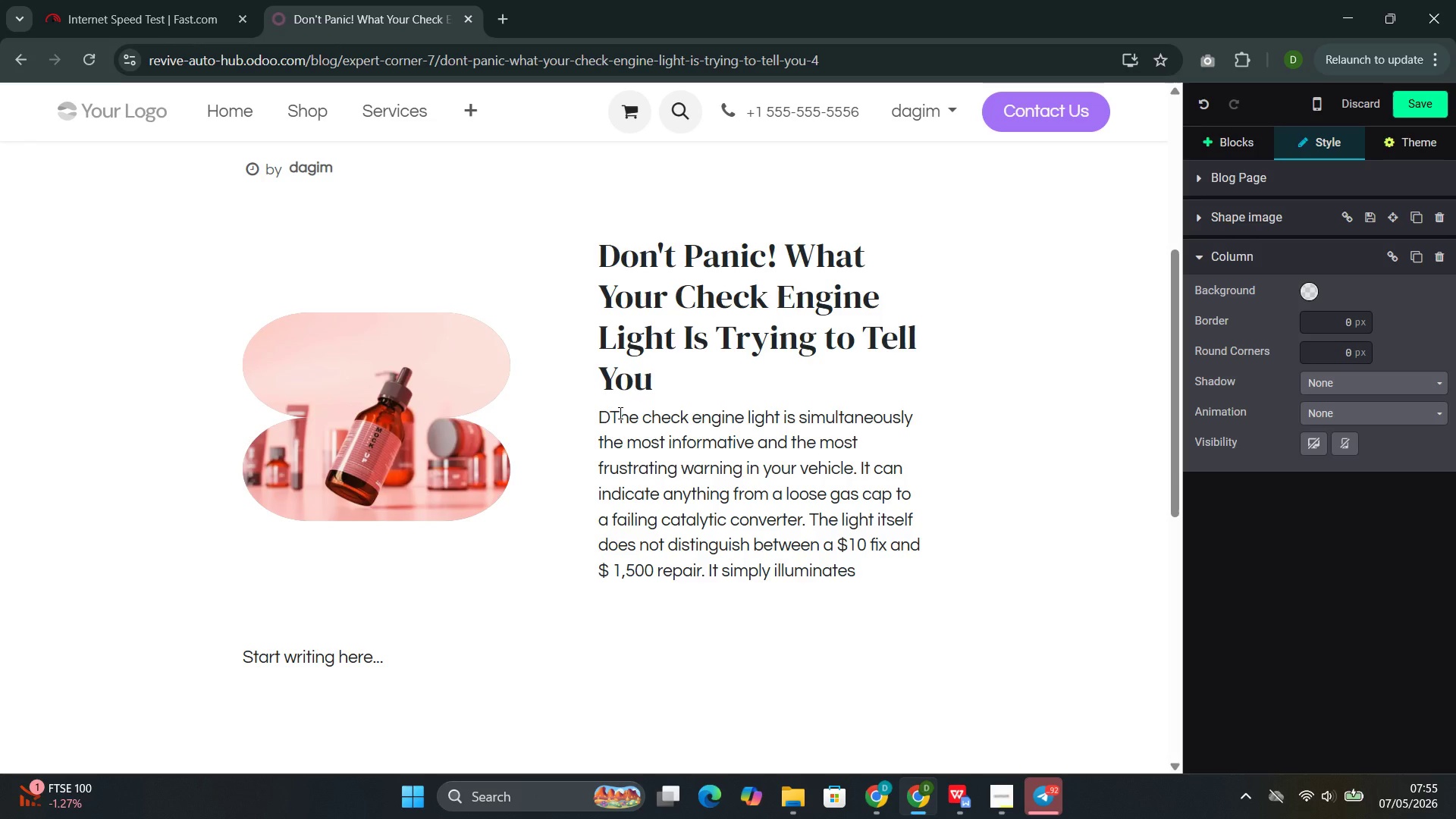 
type(, and it is up to the driver--and)
 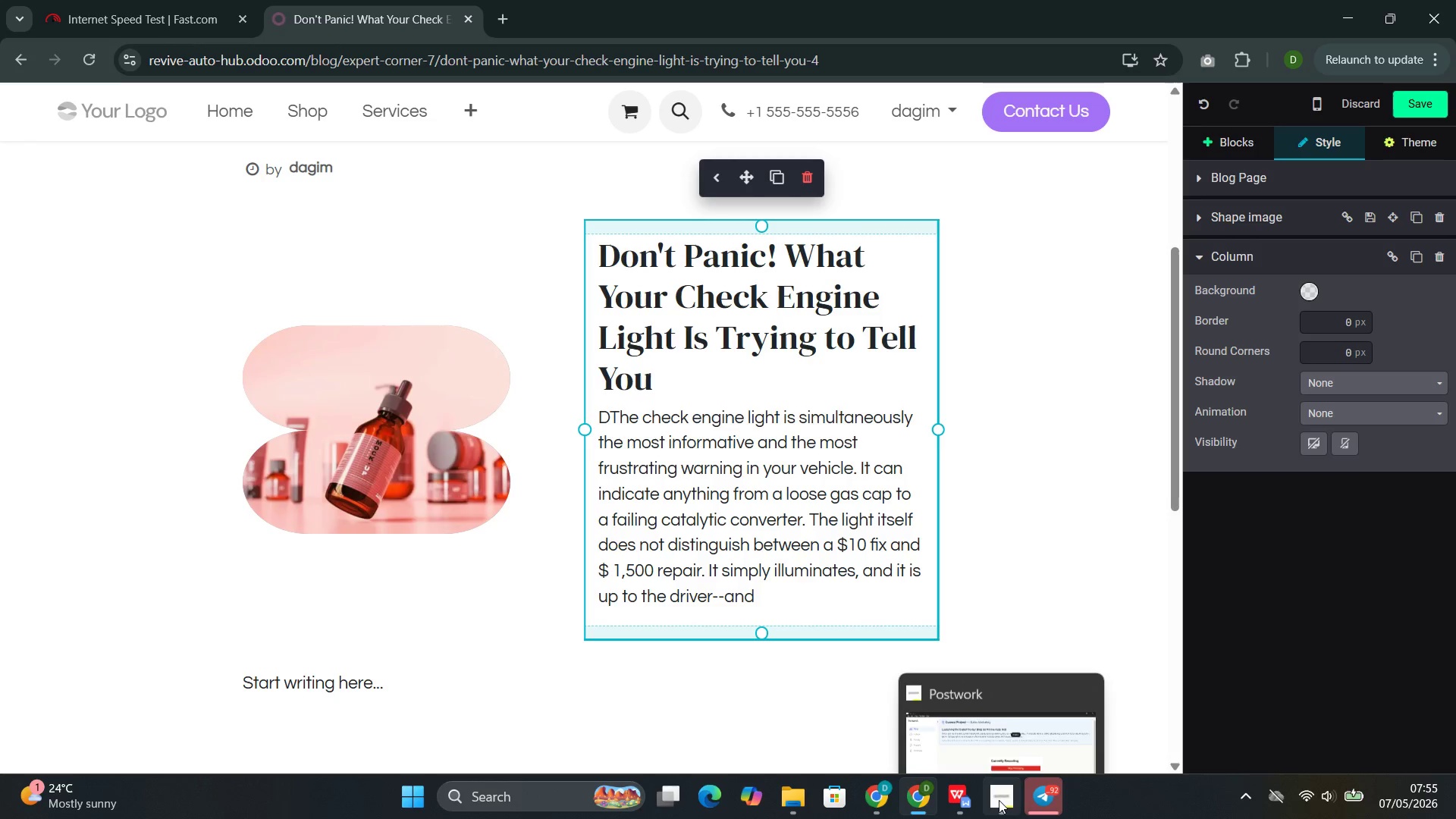 
left_click([937, 725])
 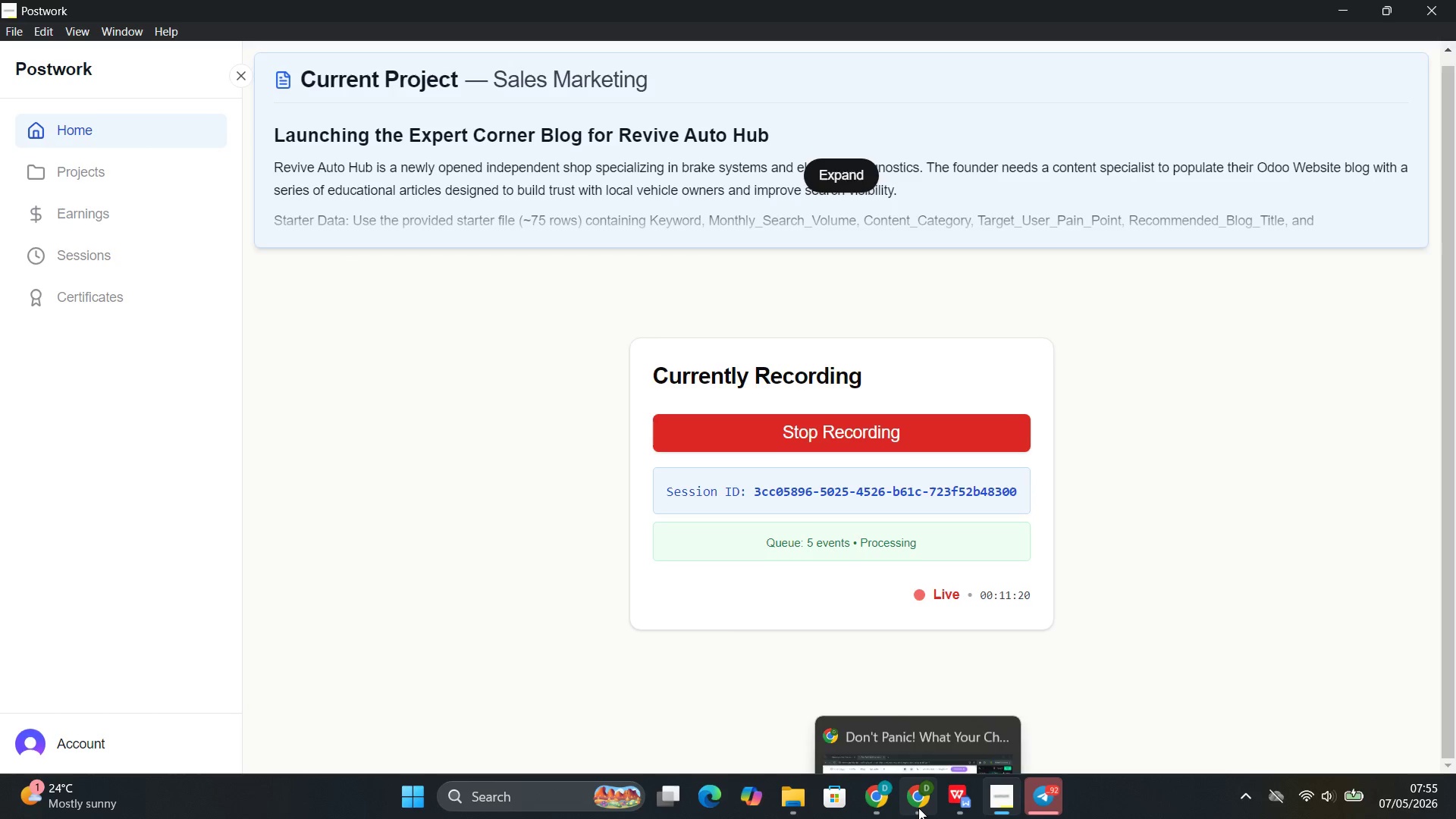 
left_click([913, 708])
 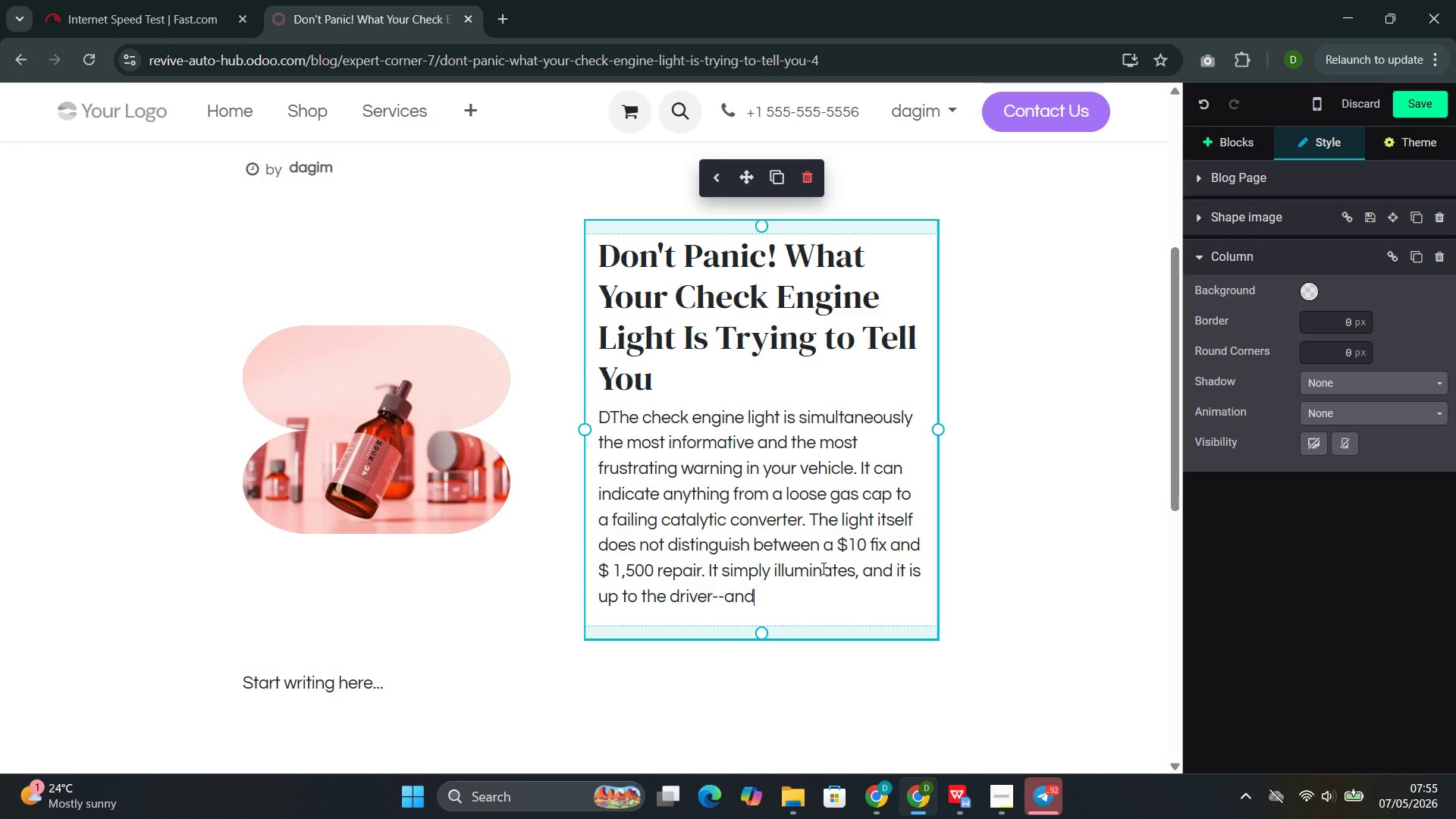 
wait(21.25)
 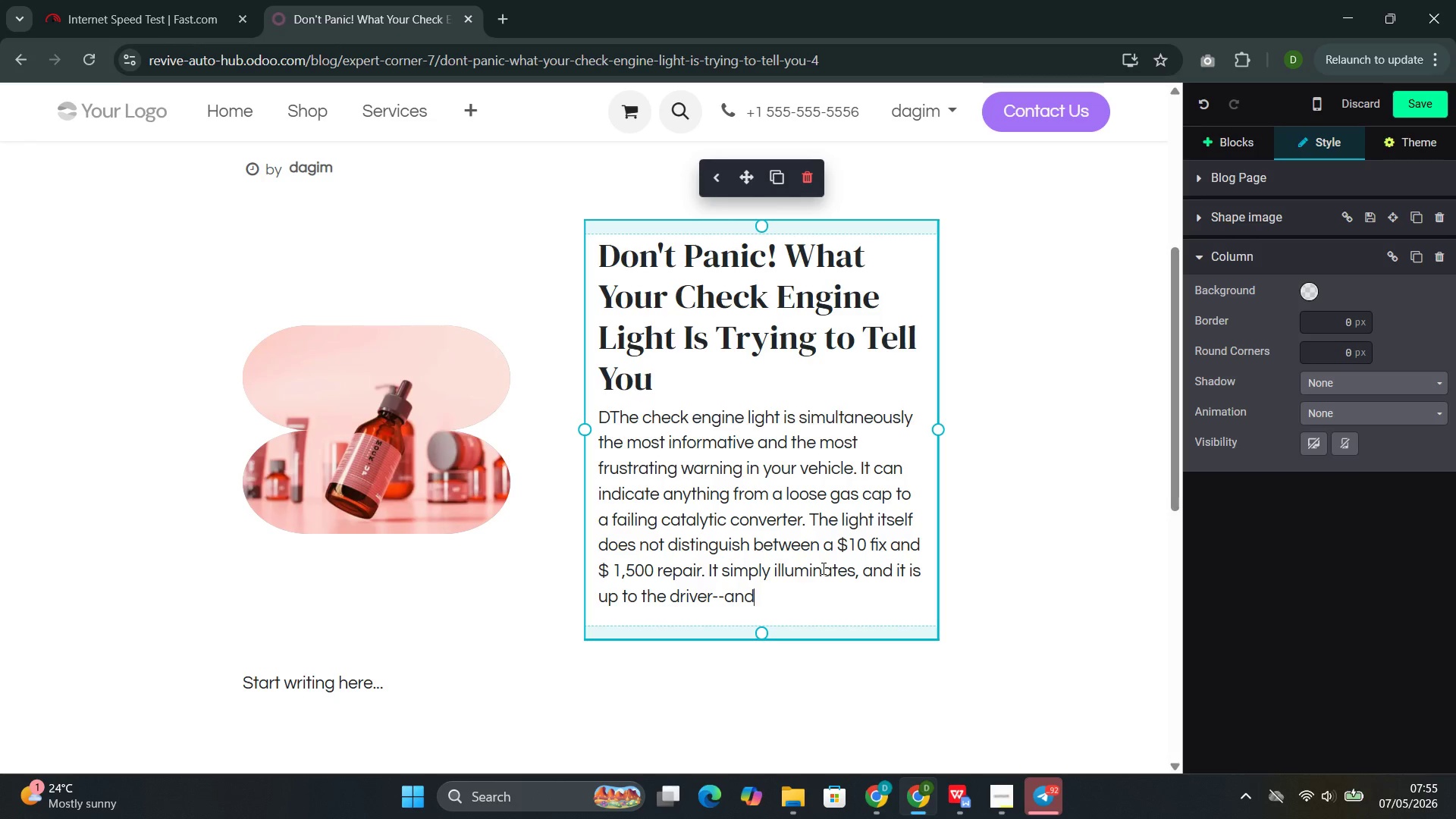 
type( th)
 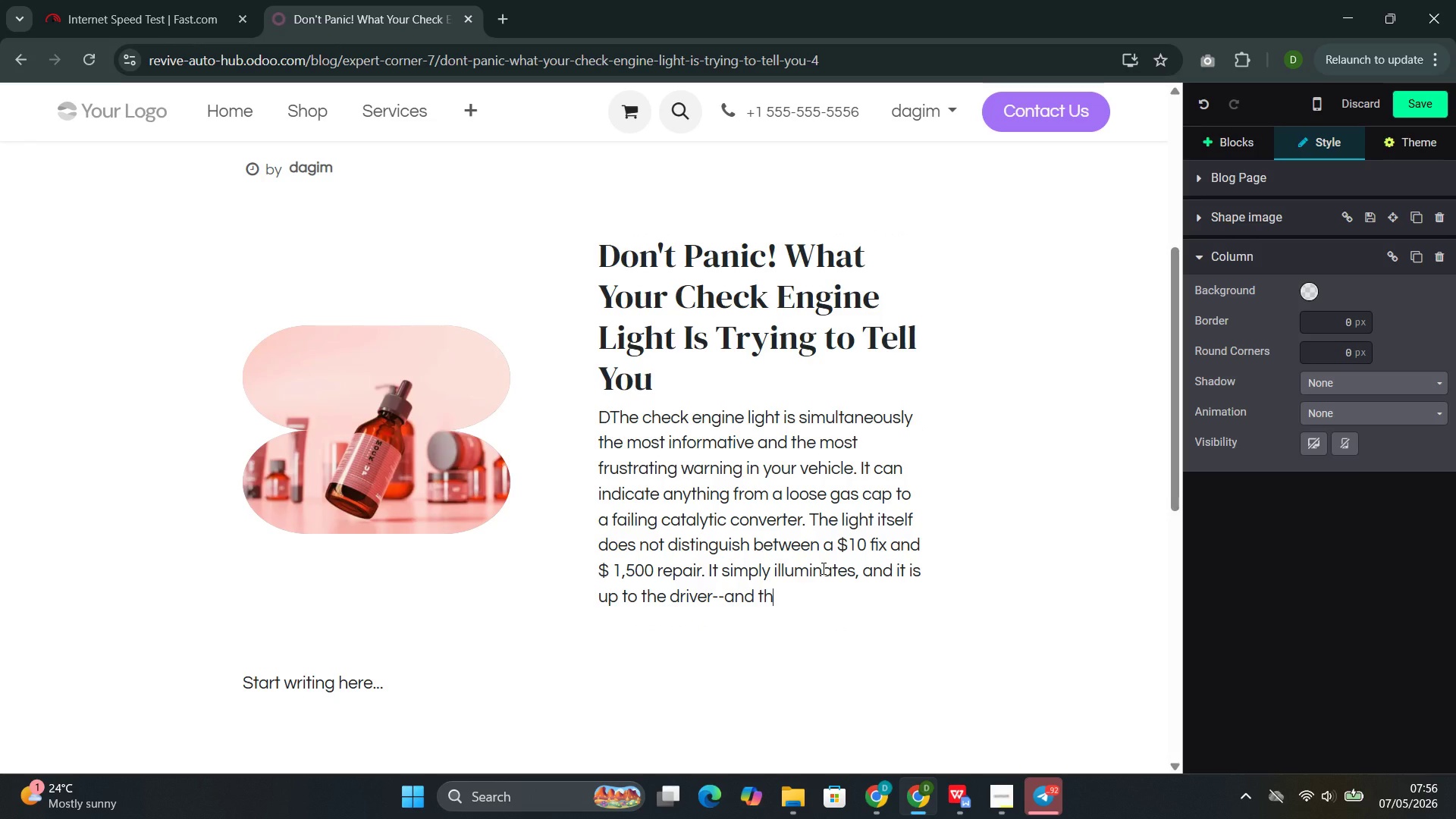 
type(eir mechanic--to determine what the vehicle's computer is trying to )
 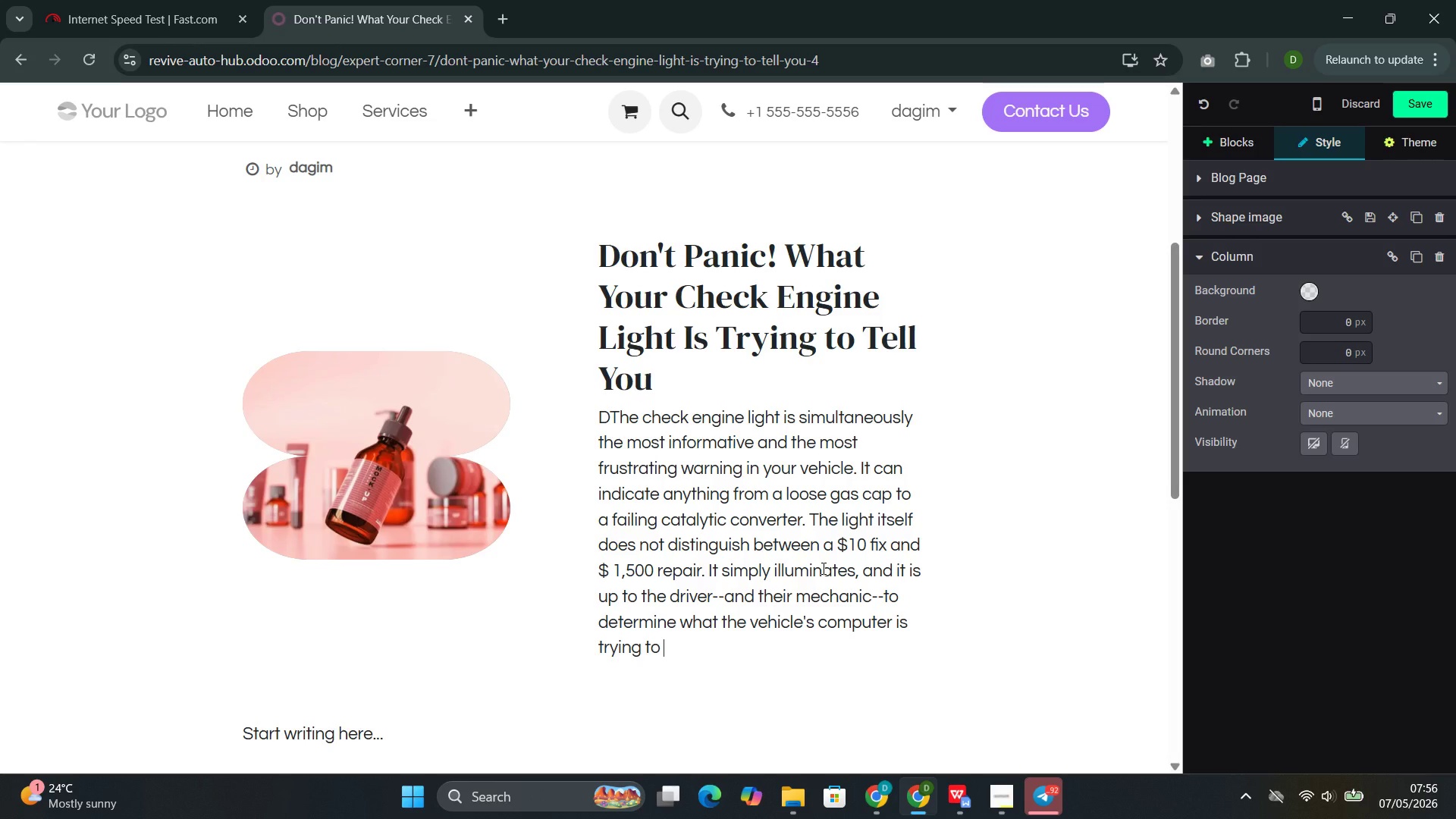 
type(comm)
 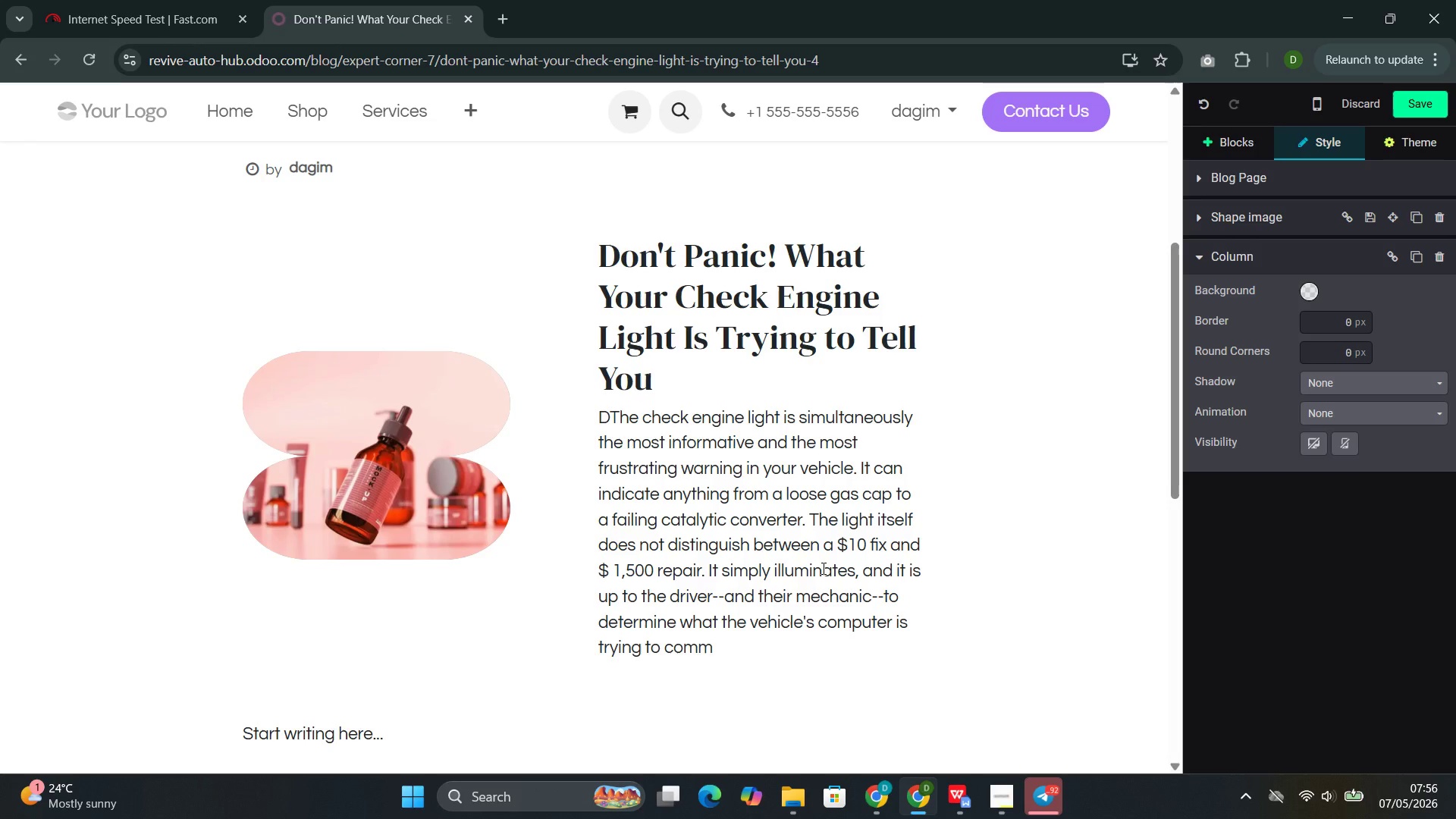 
wait(9.09)
 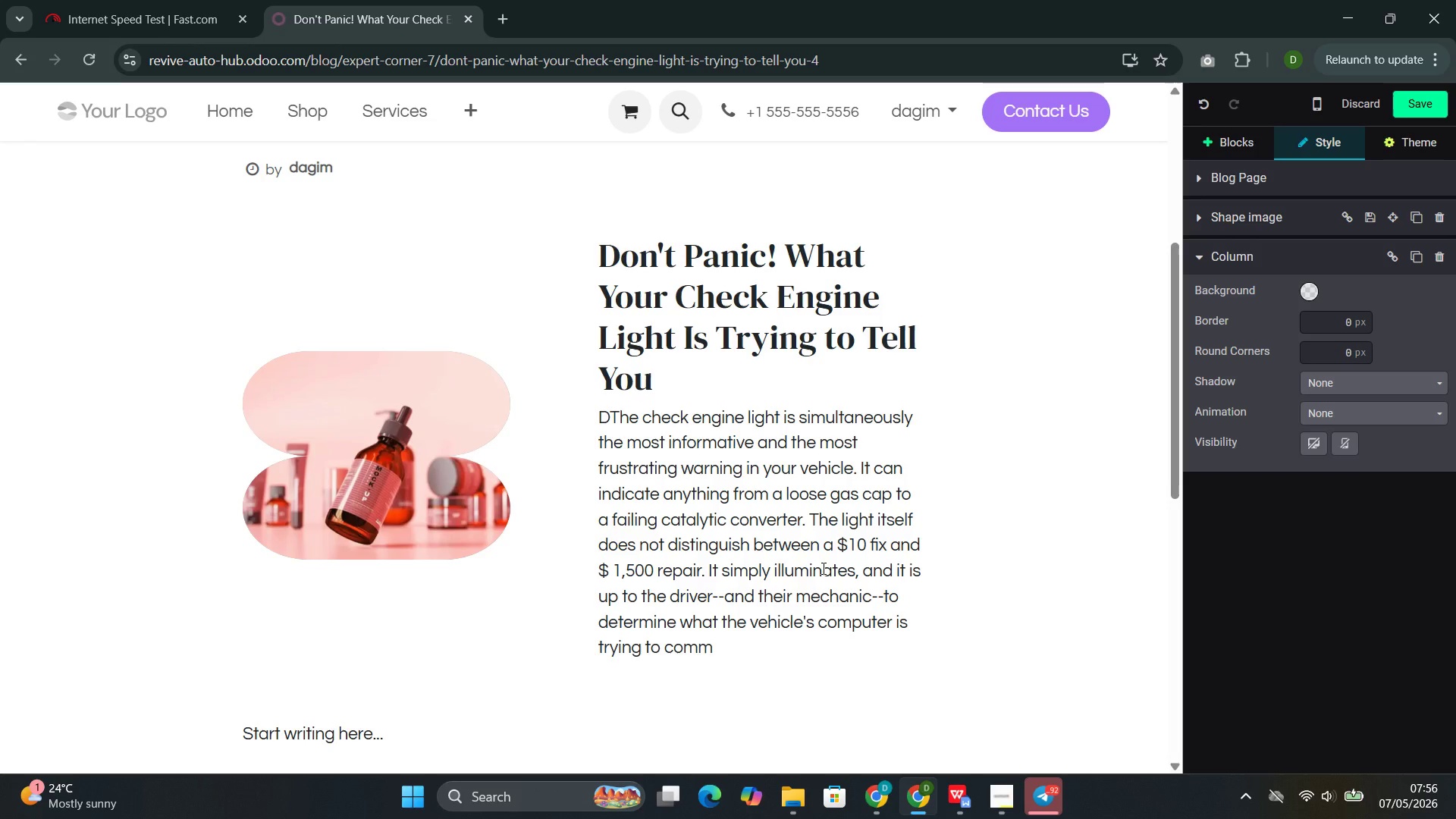 
type(unicate.)
 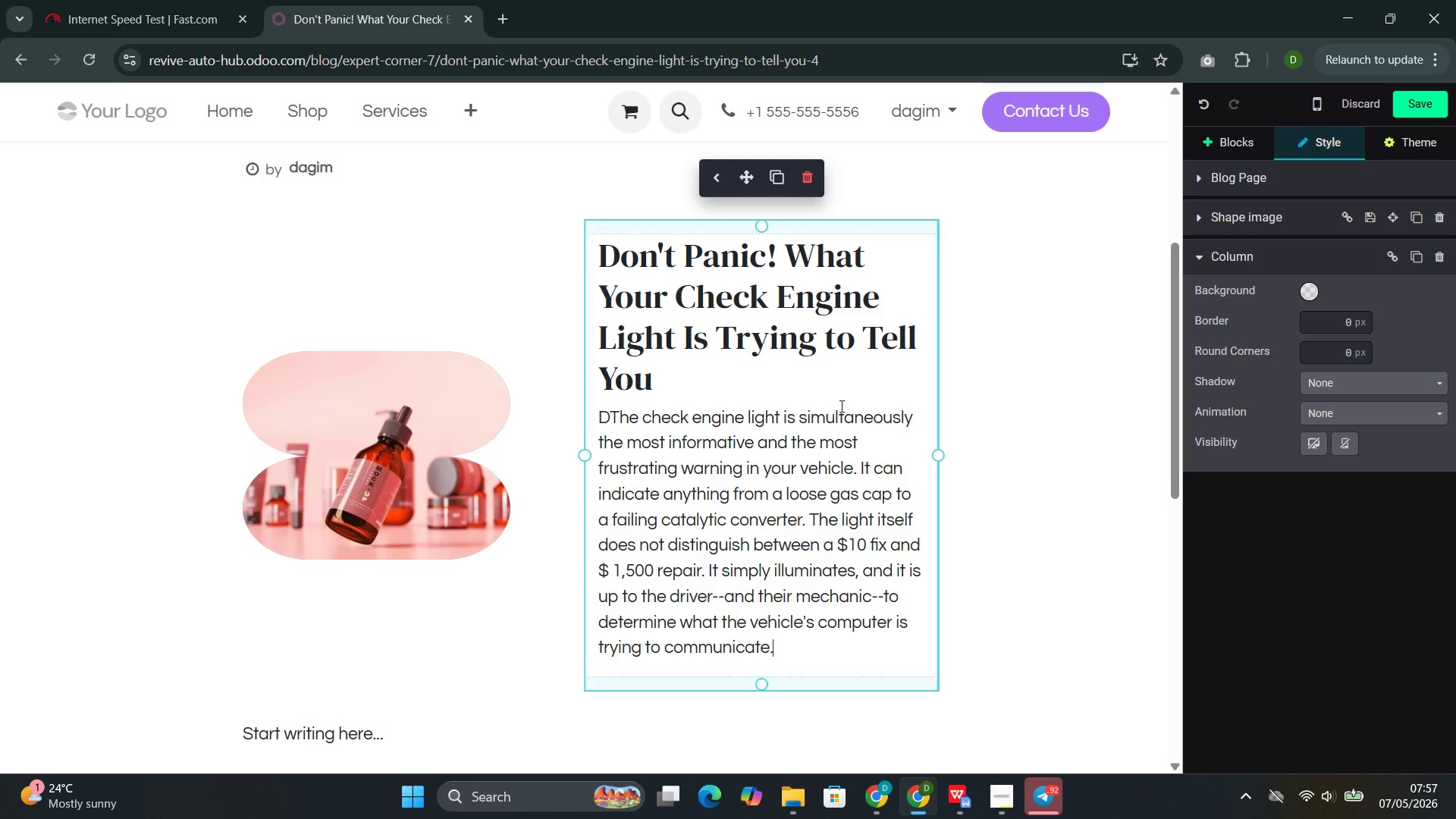 
left_click([526, 342])
 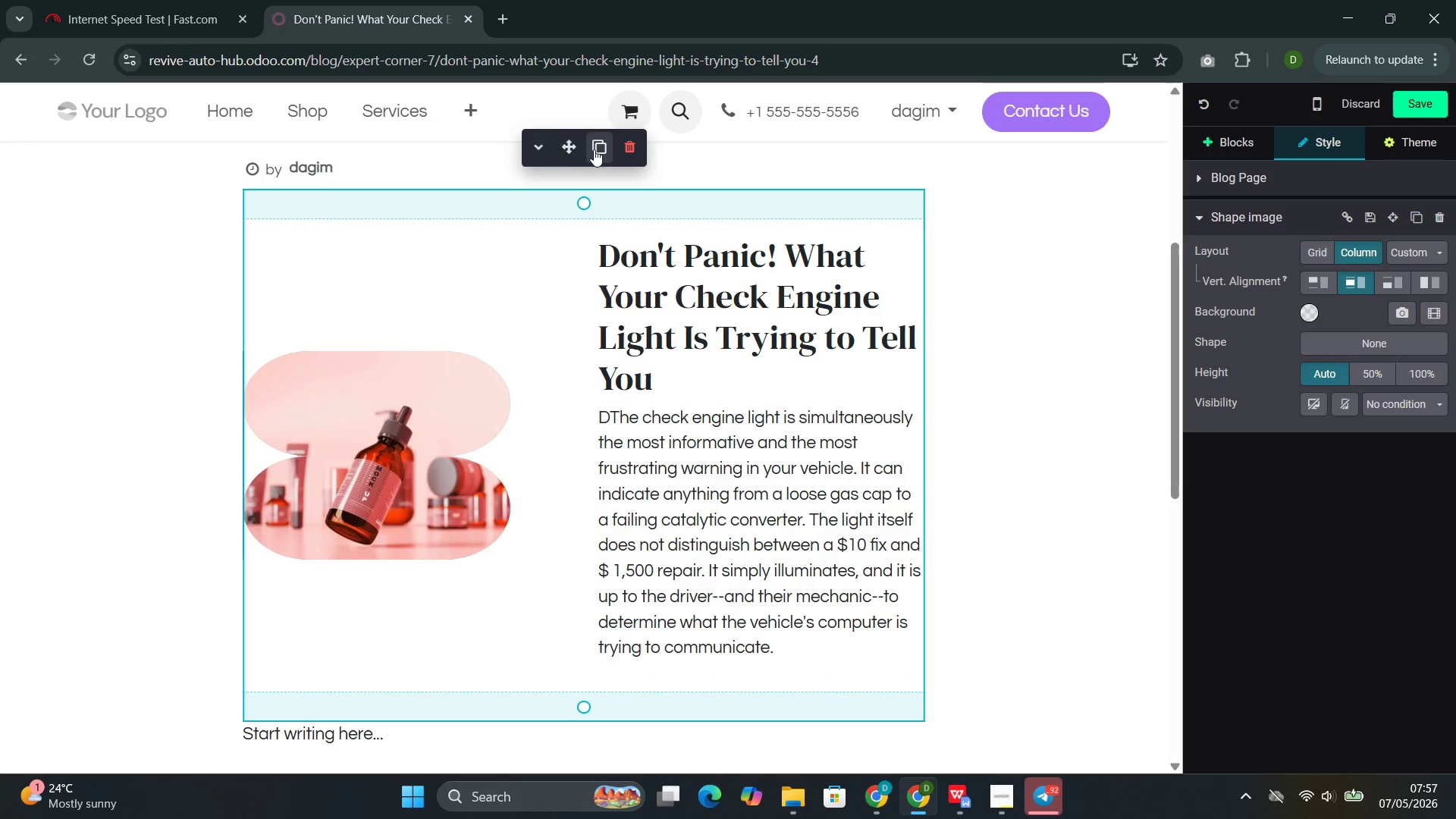 
left_click([598, 146])
 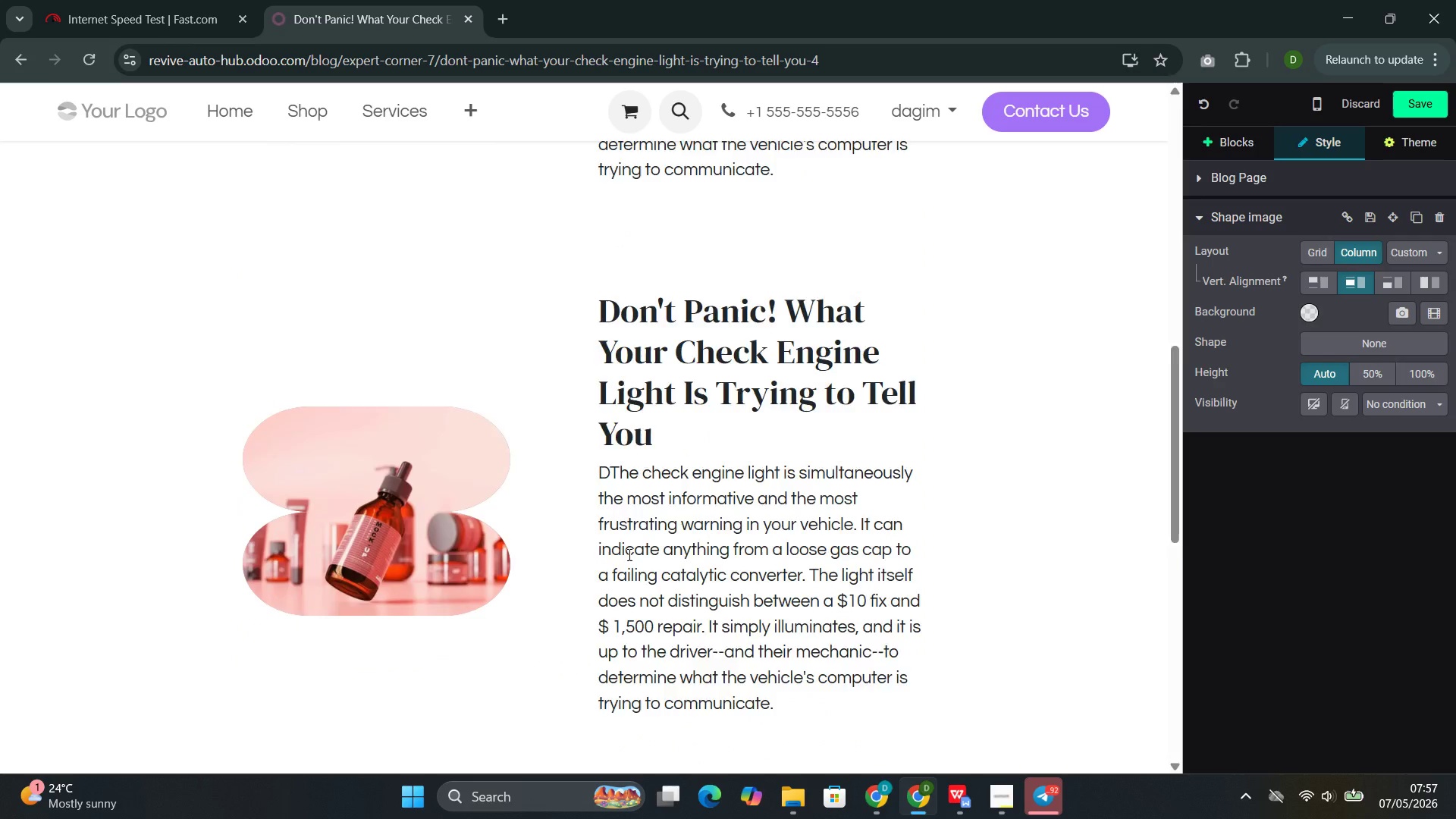 
left_click([416, 413])
 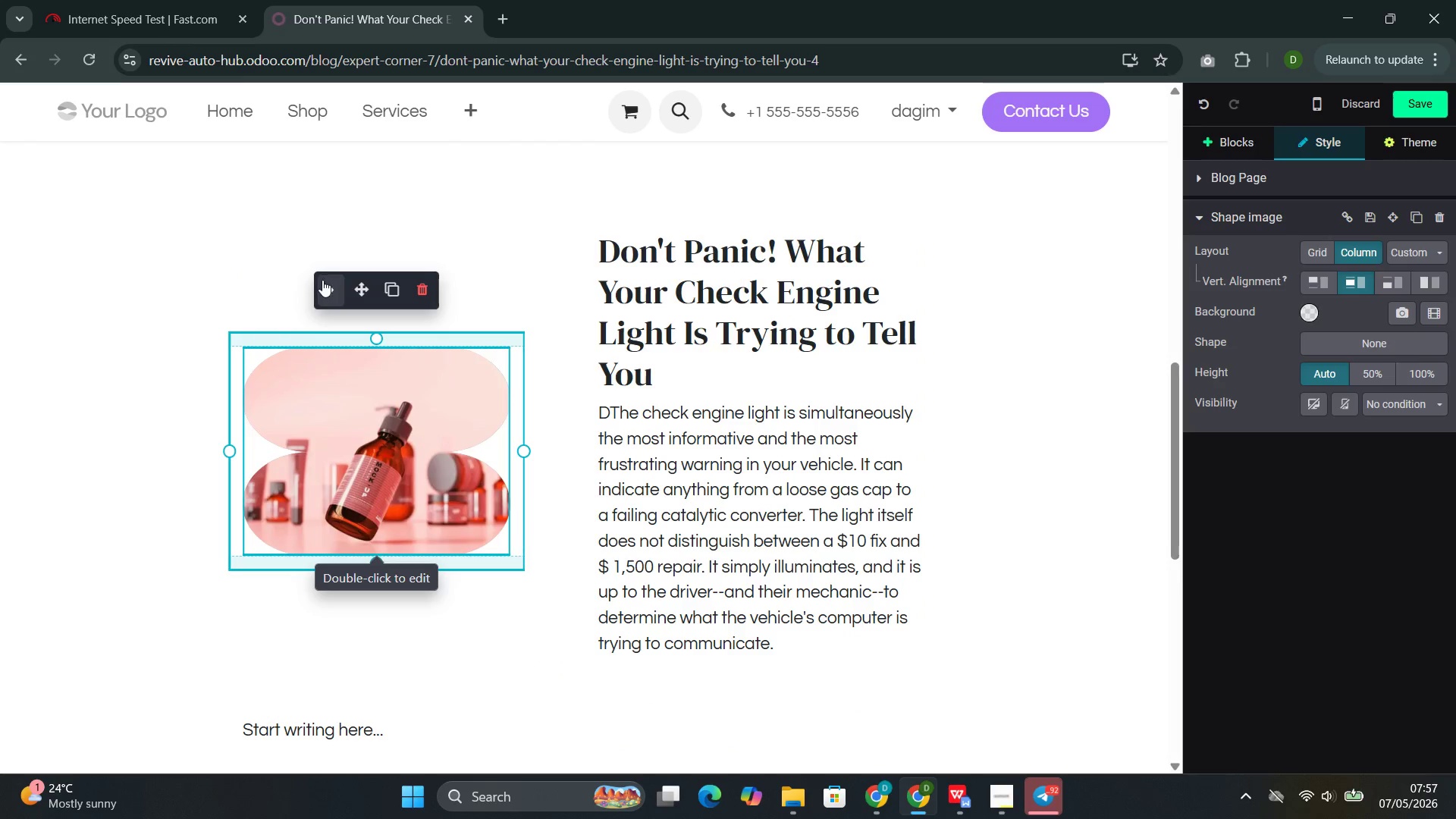 
left_click([325, 280])
 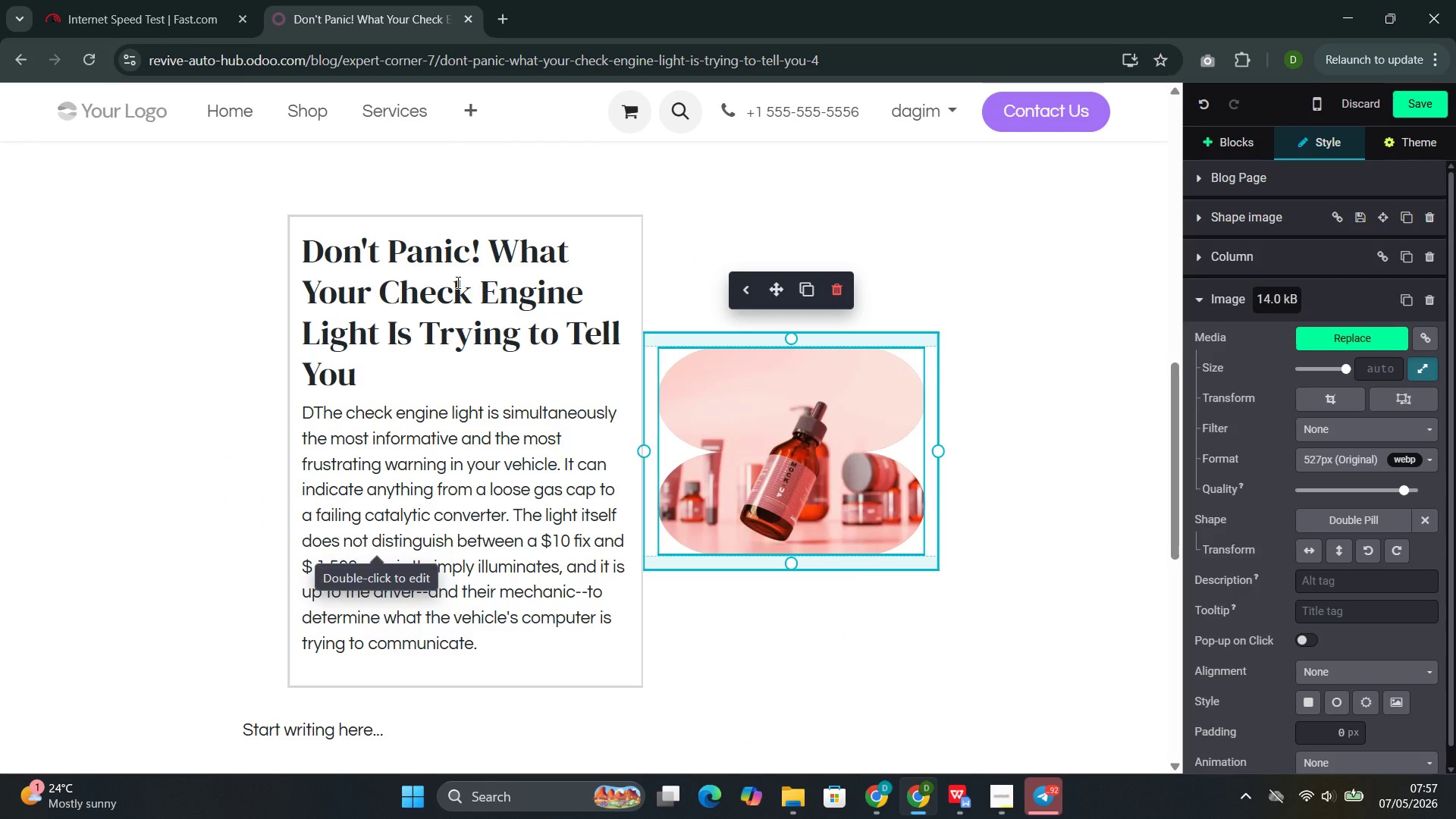 
double_click([457, 282])
 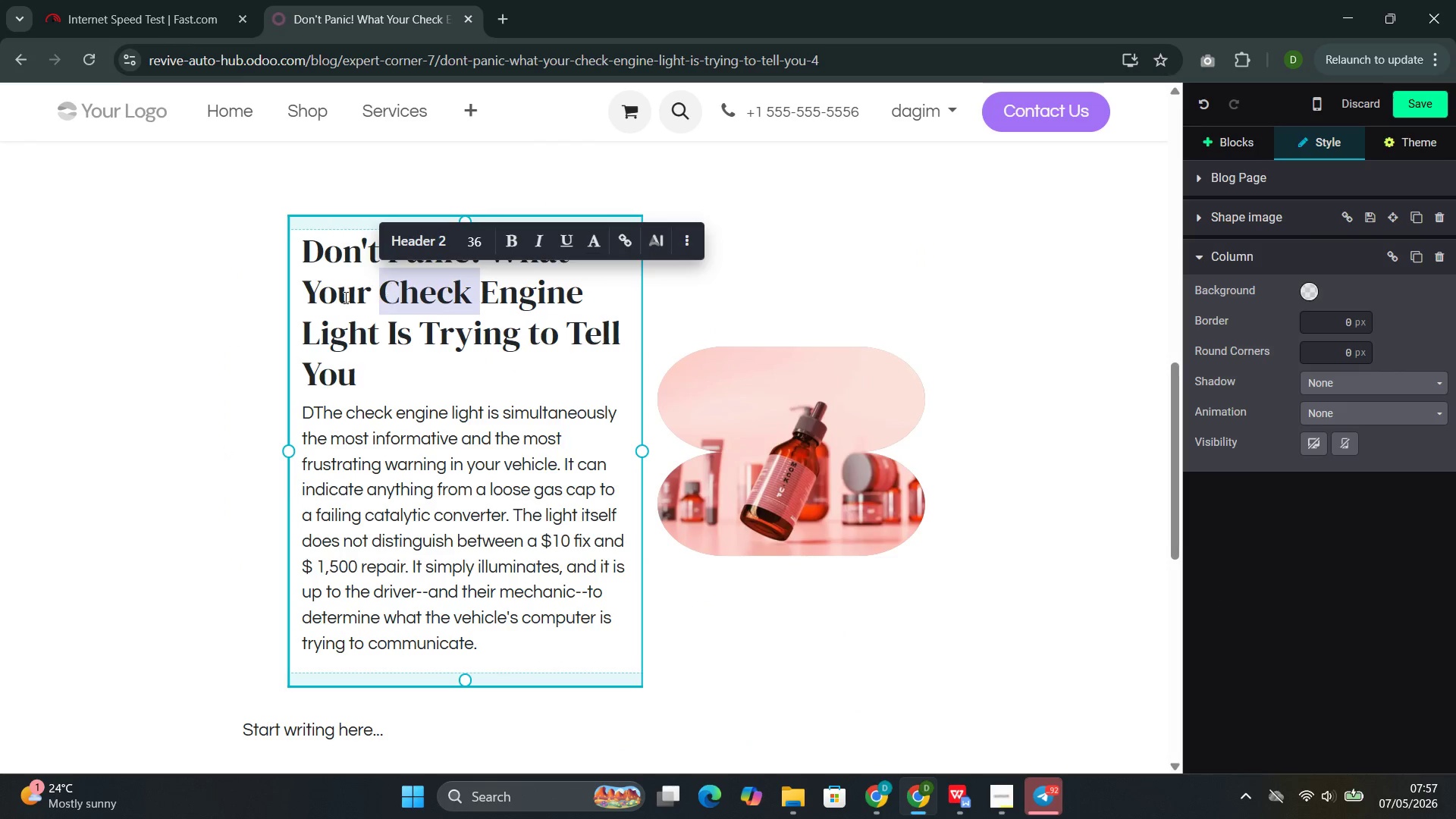 
double_click([331, 293])
 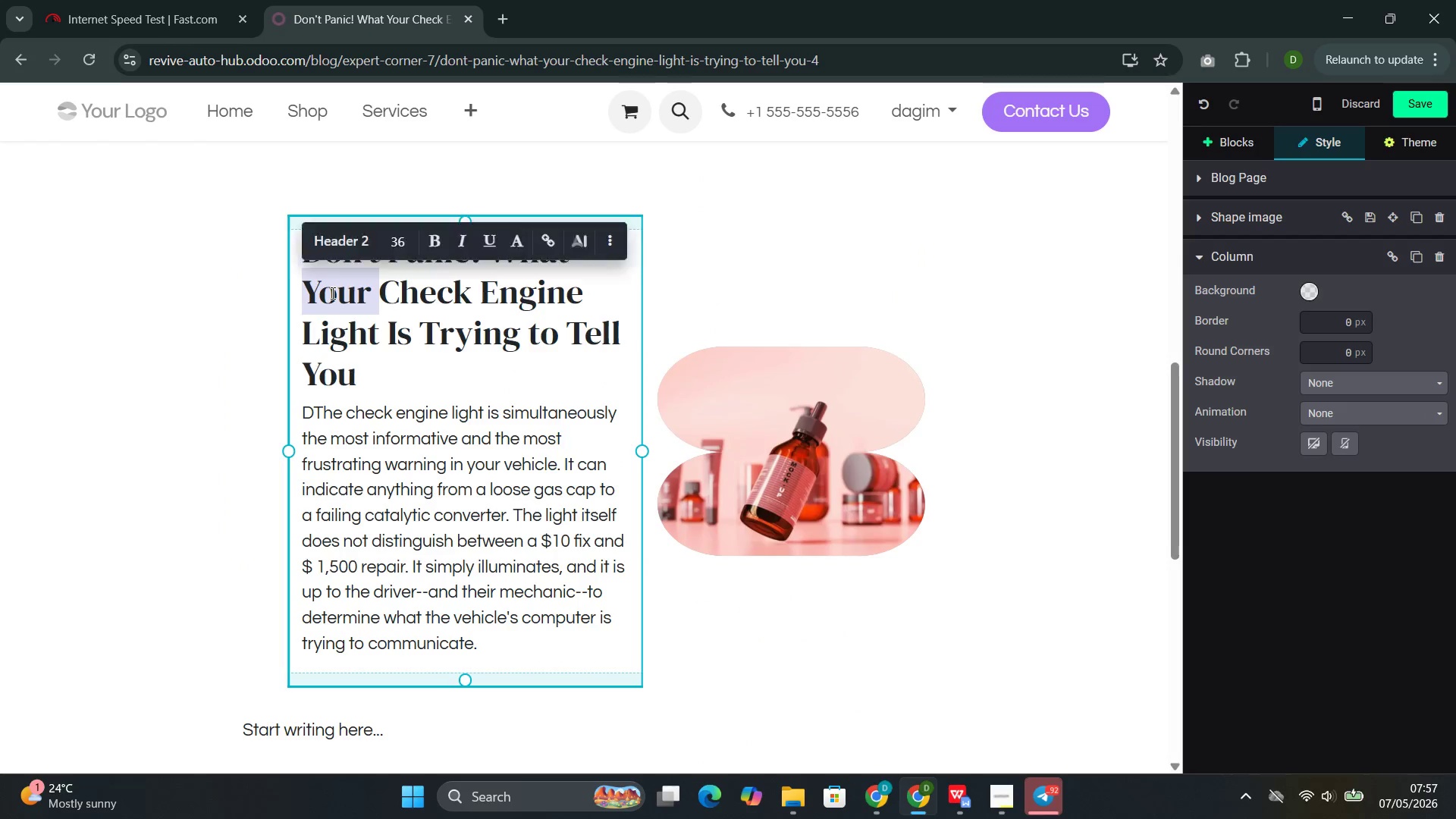 
triple_click([331, 293])
 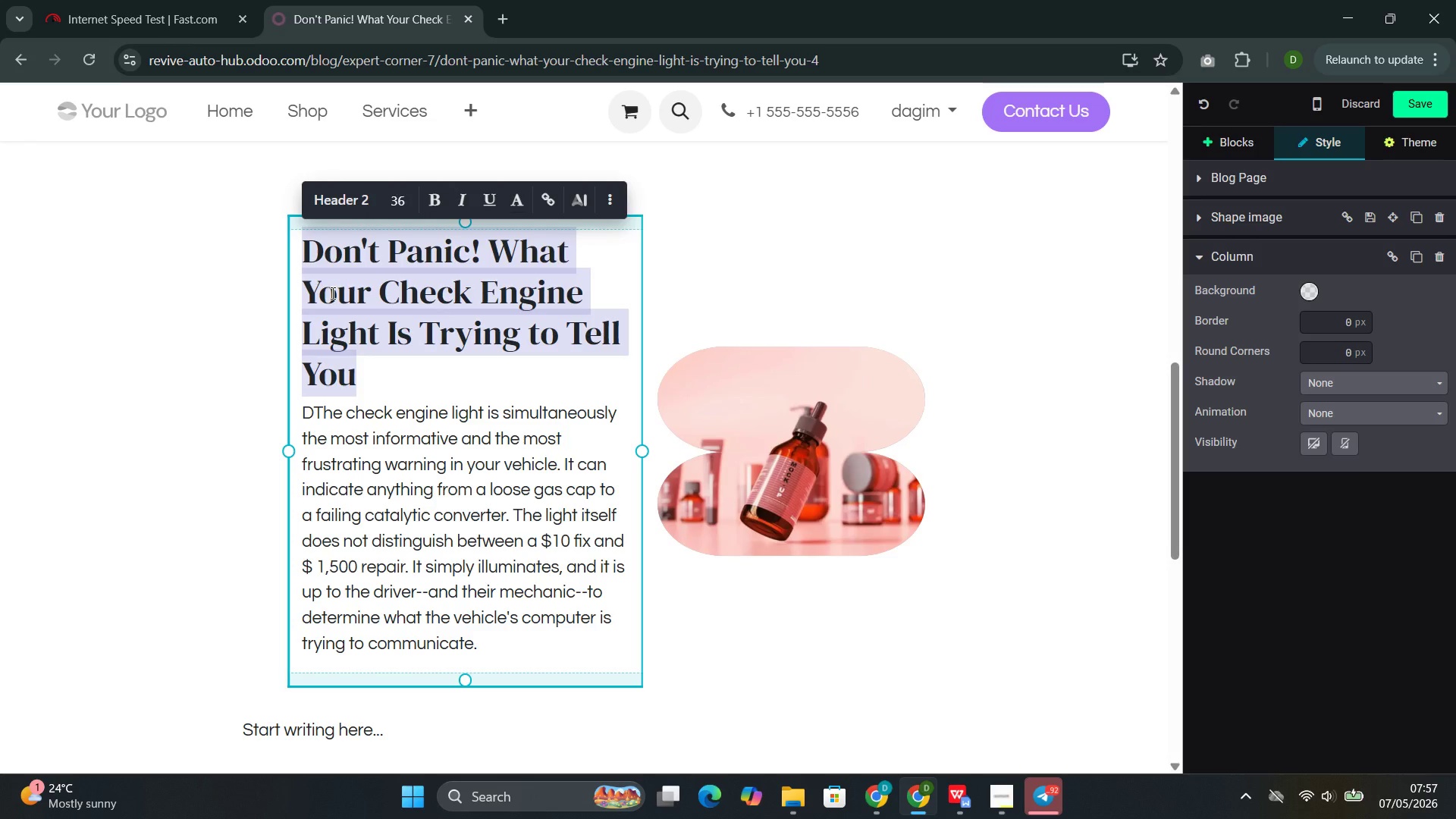 
key(Backspace)
 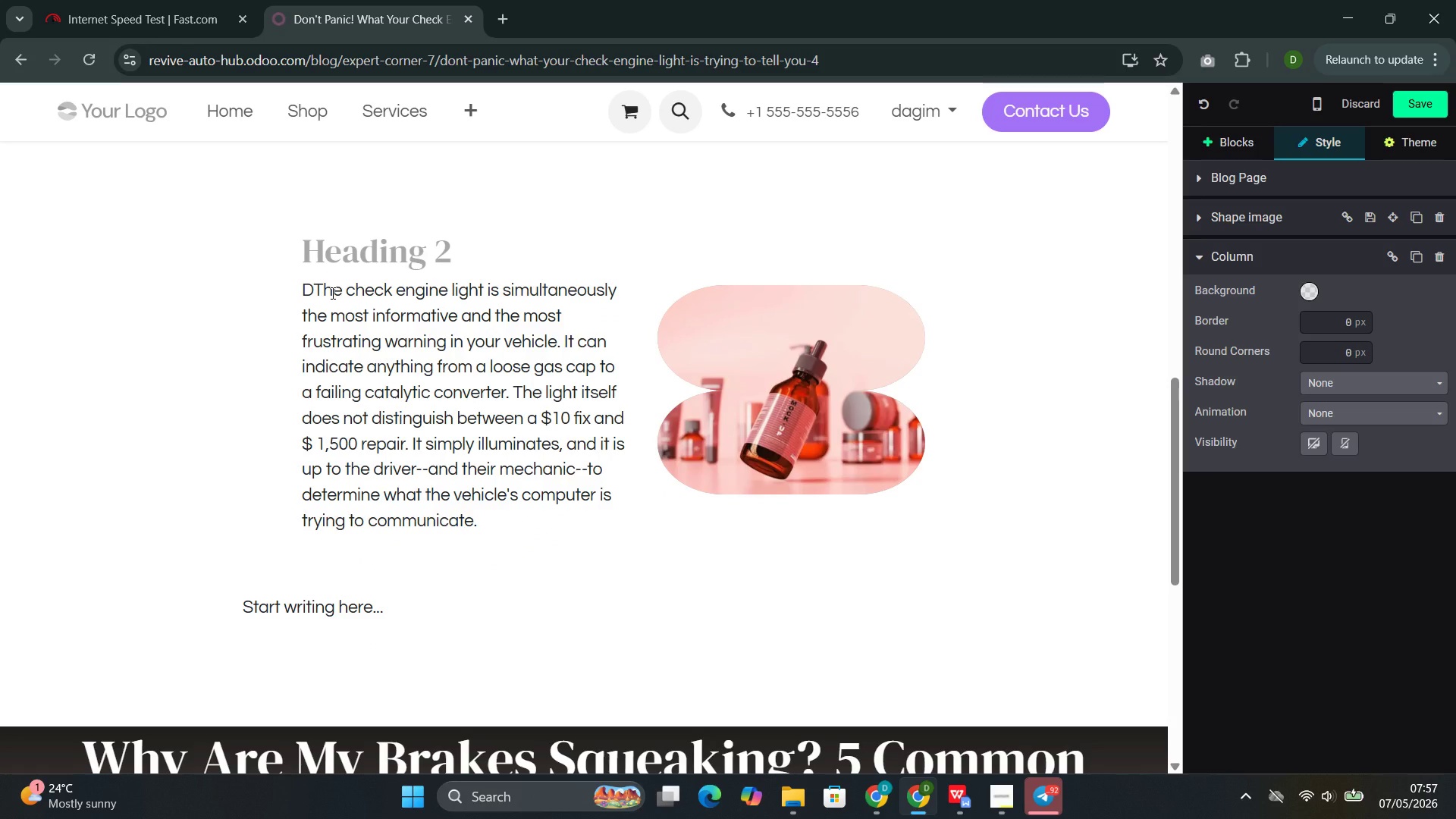 
key(ArrowDown)
 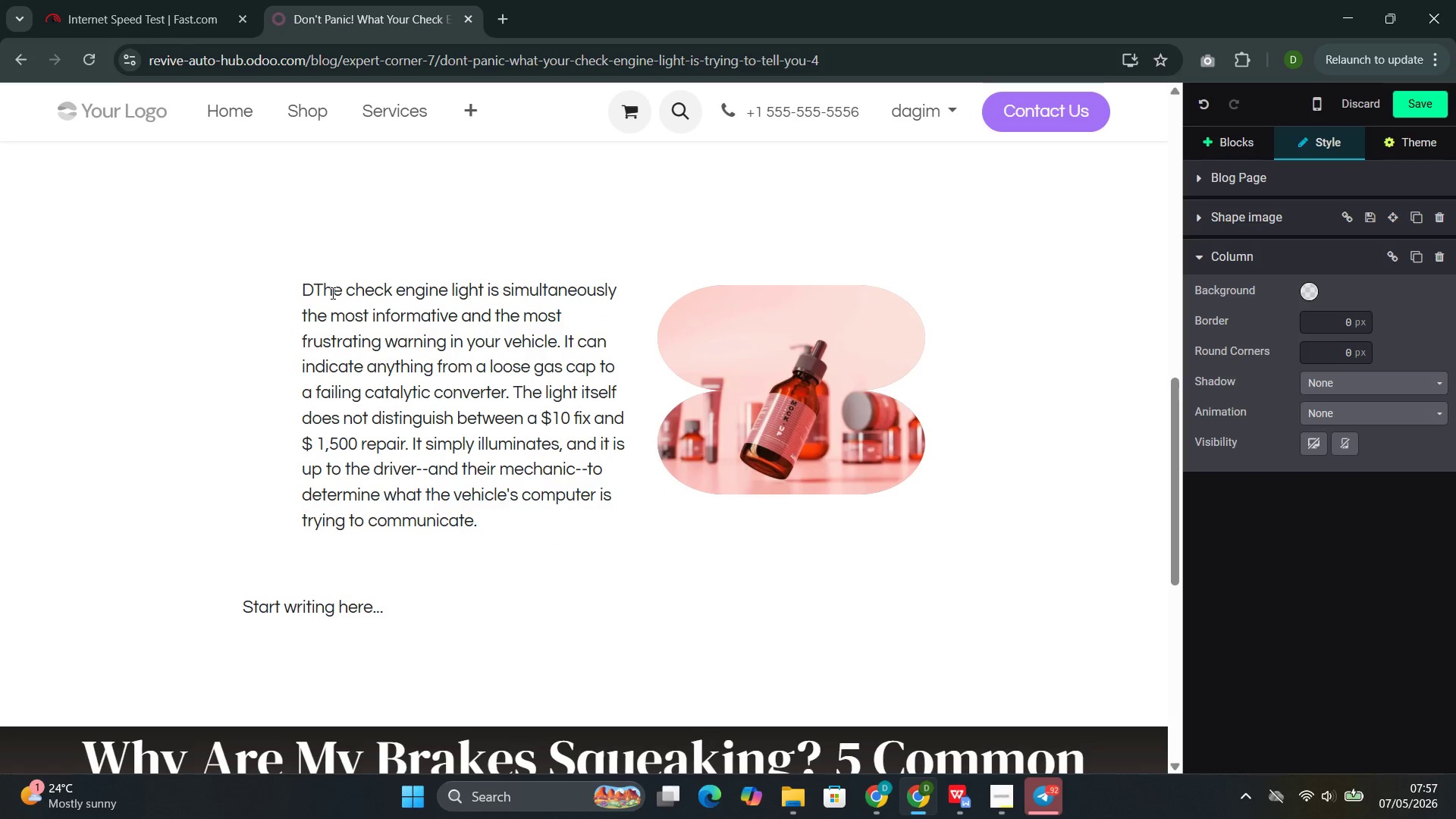 
key(Backspace)
 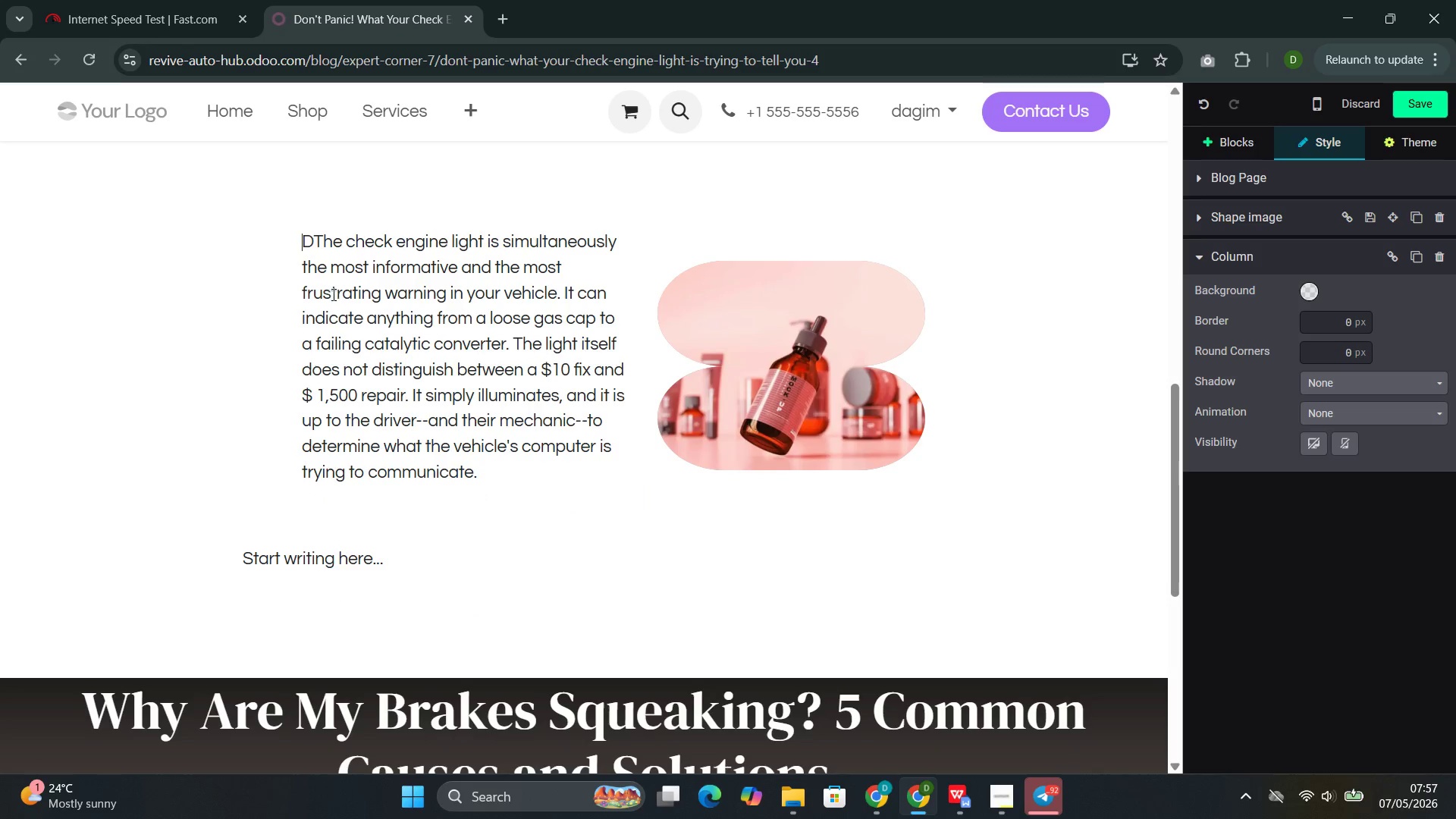 
left_click([309, 243])
 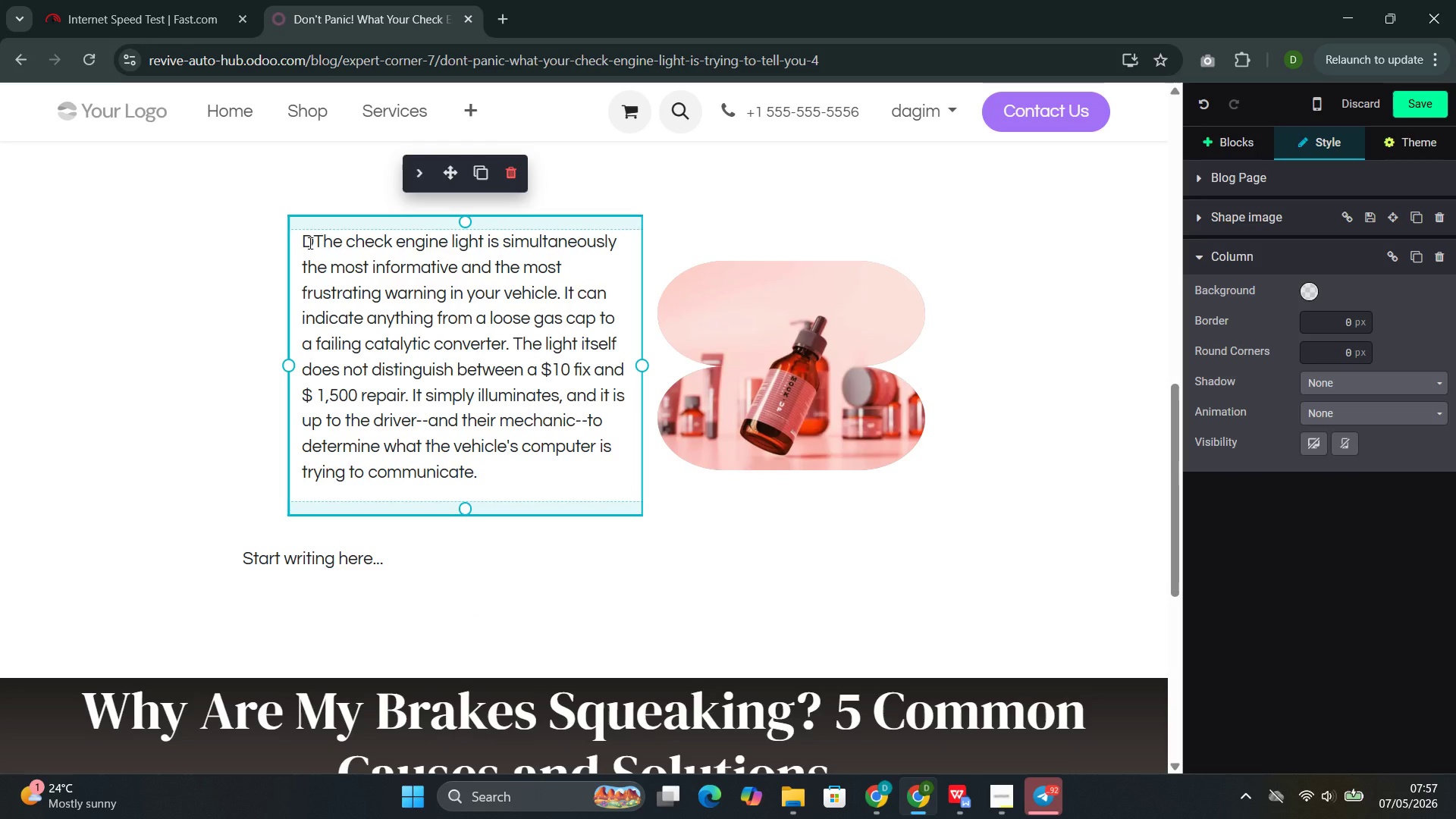 
key(Backspace)
 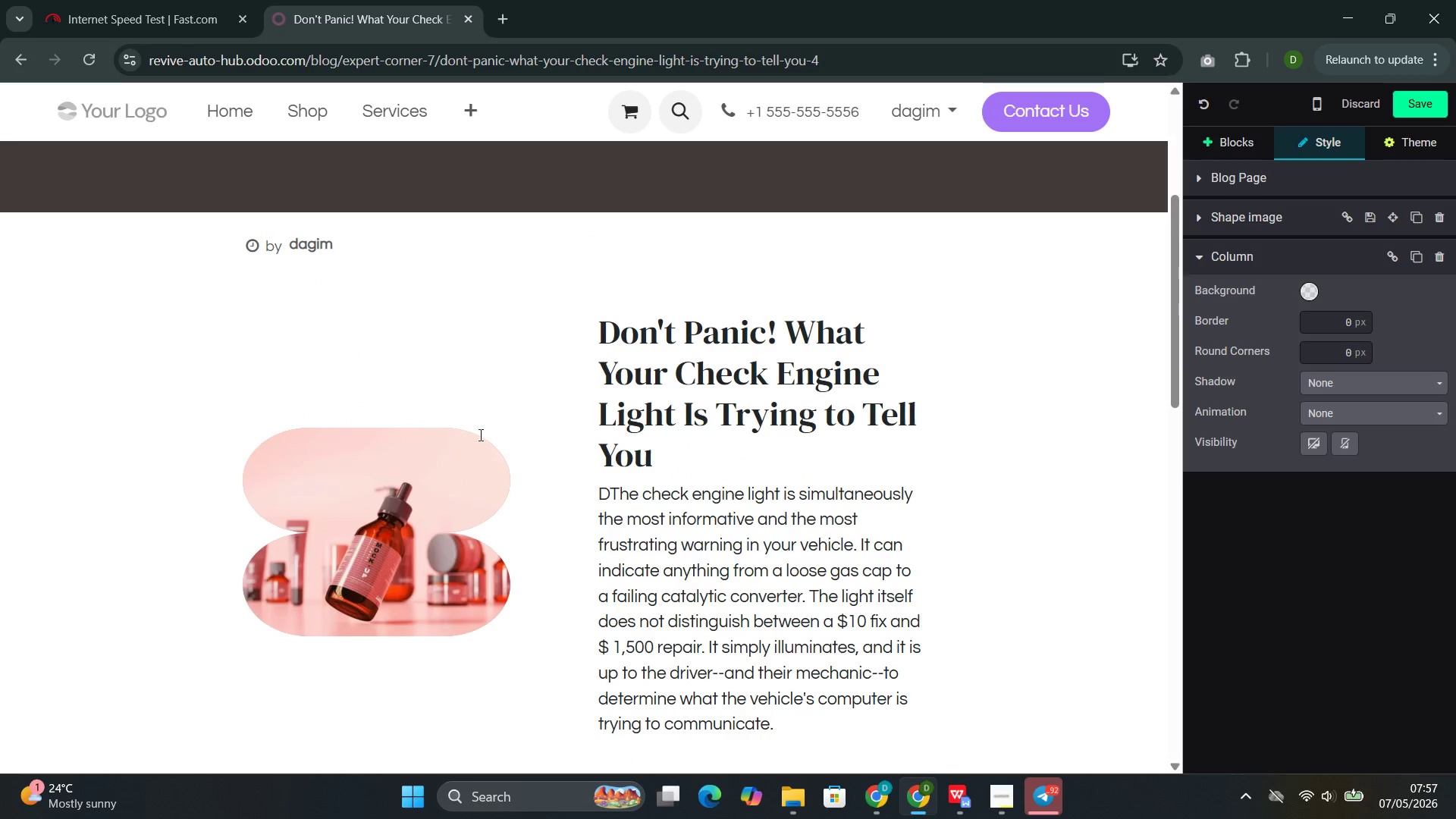 
left_click([617, 504])
 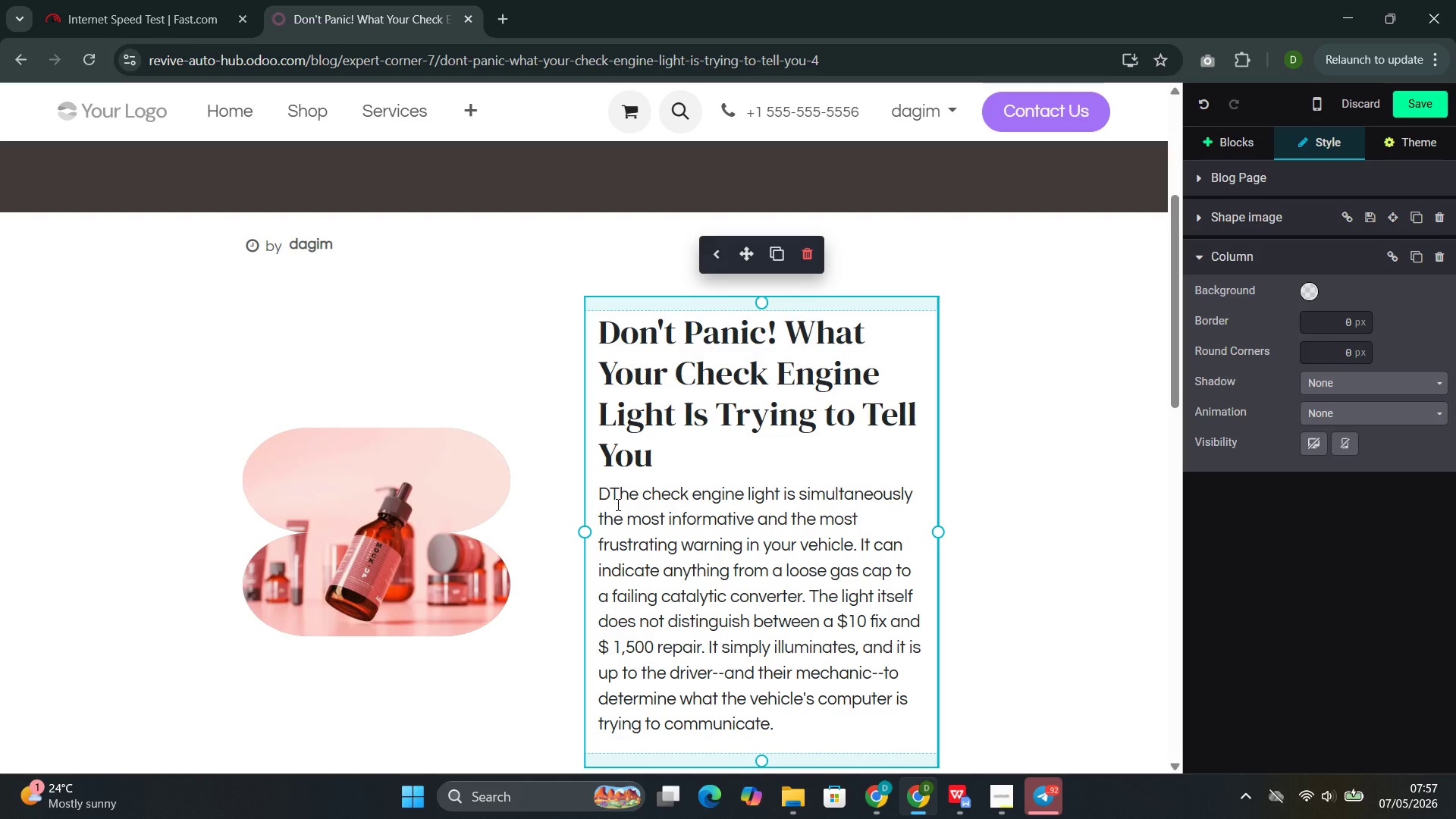 
key(ArrowLeft)
 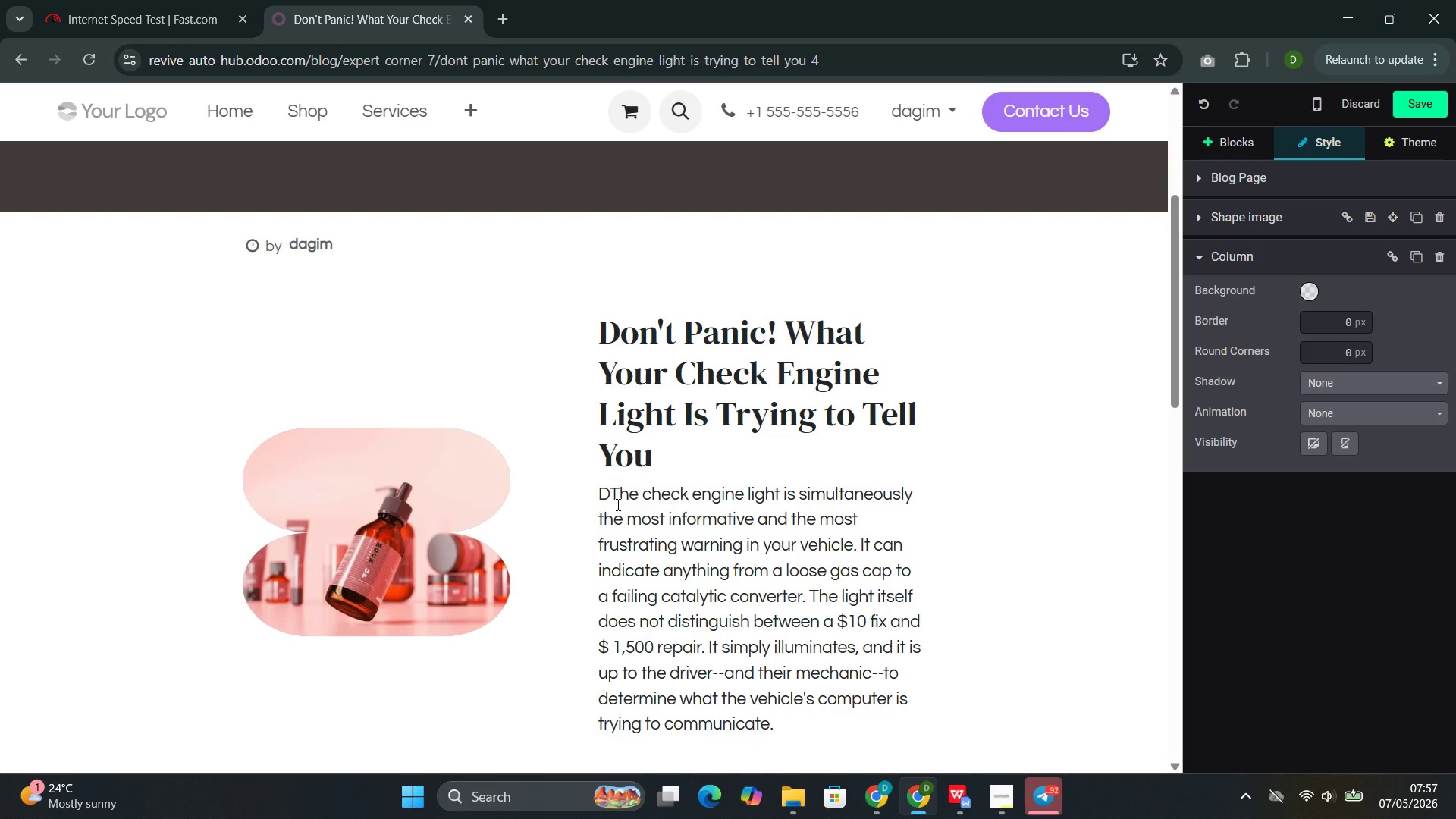 
key(Backspace)
 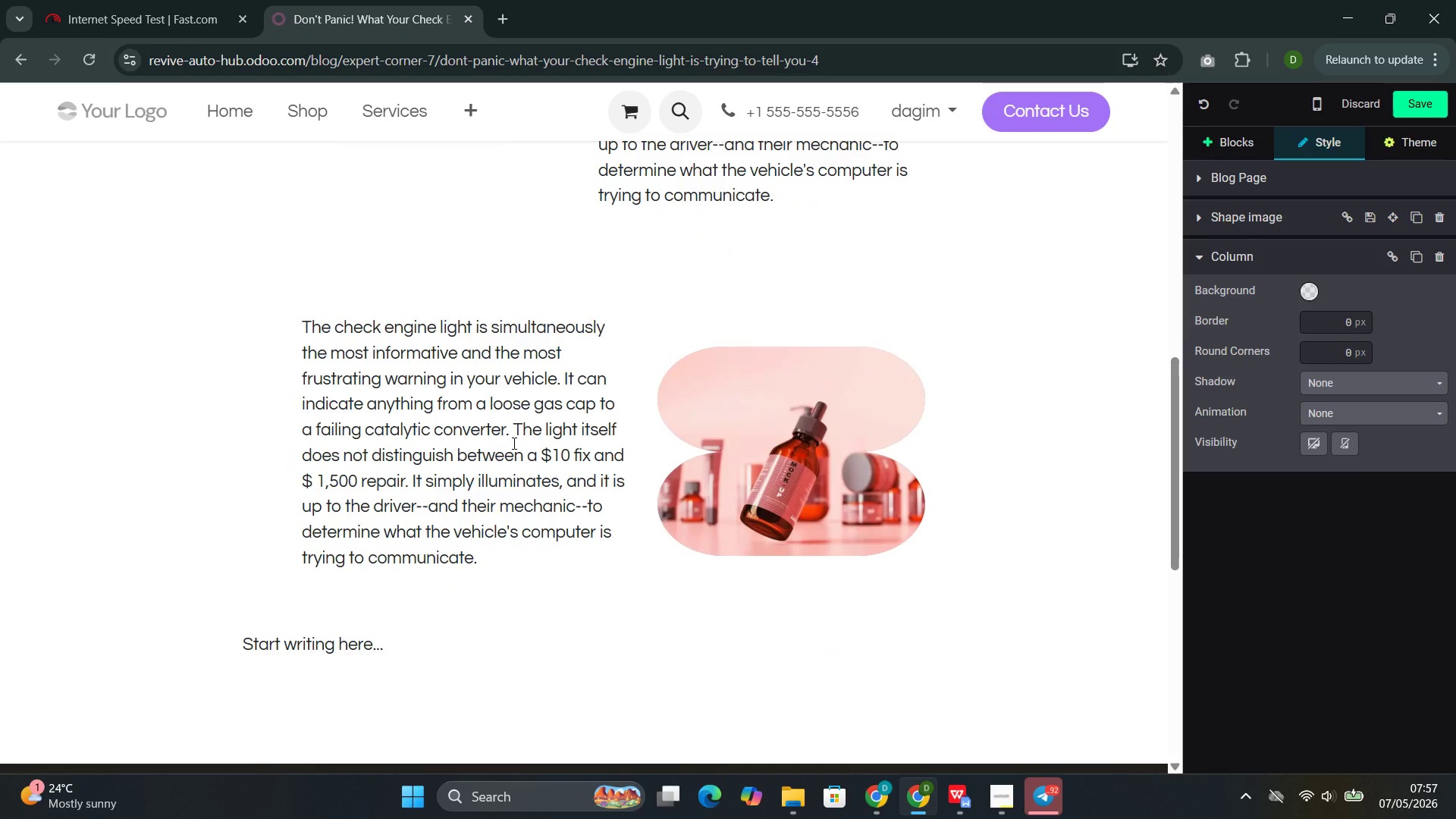 
double_click([418, 368])
 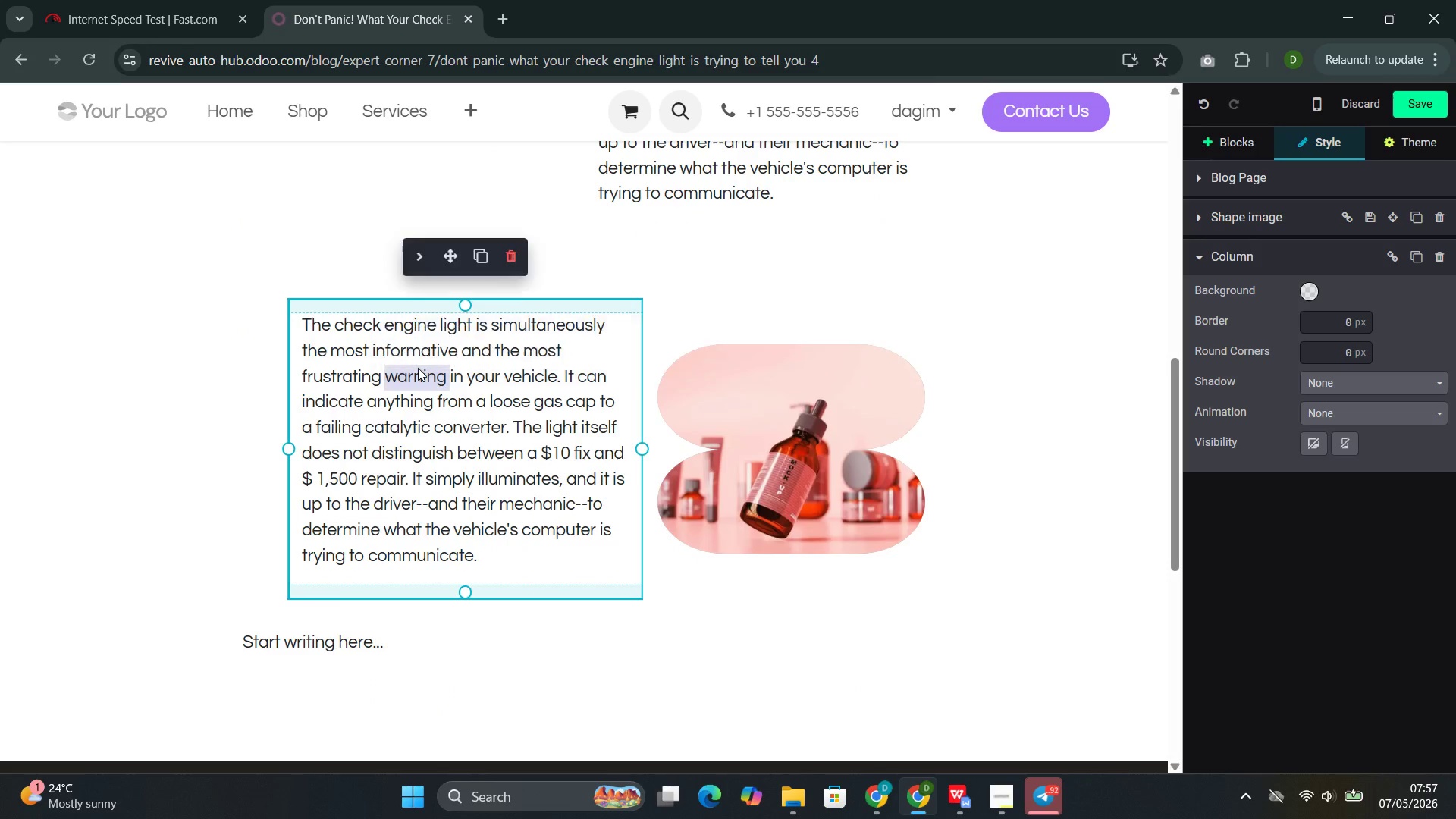 
double_click([418, 368])
 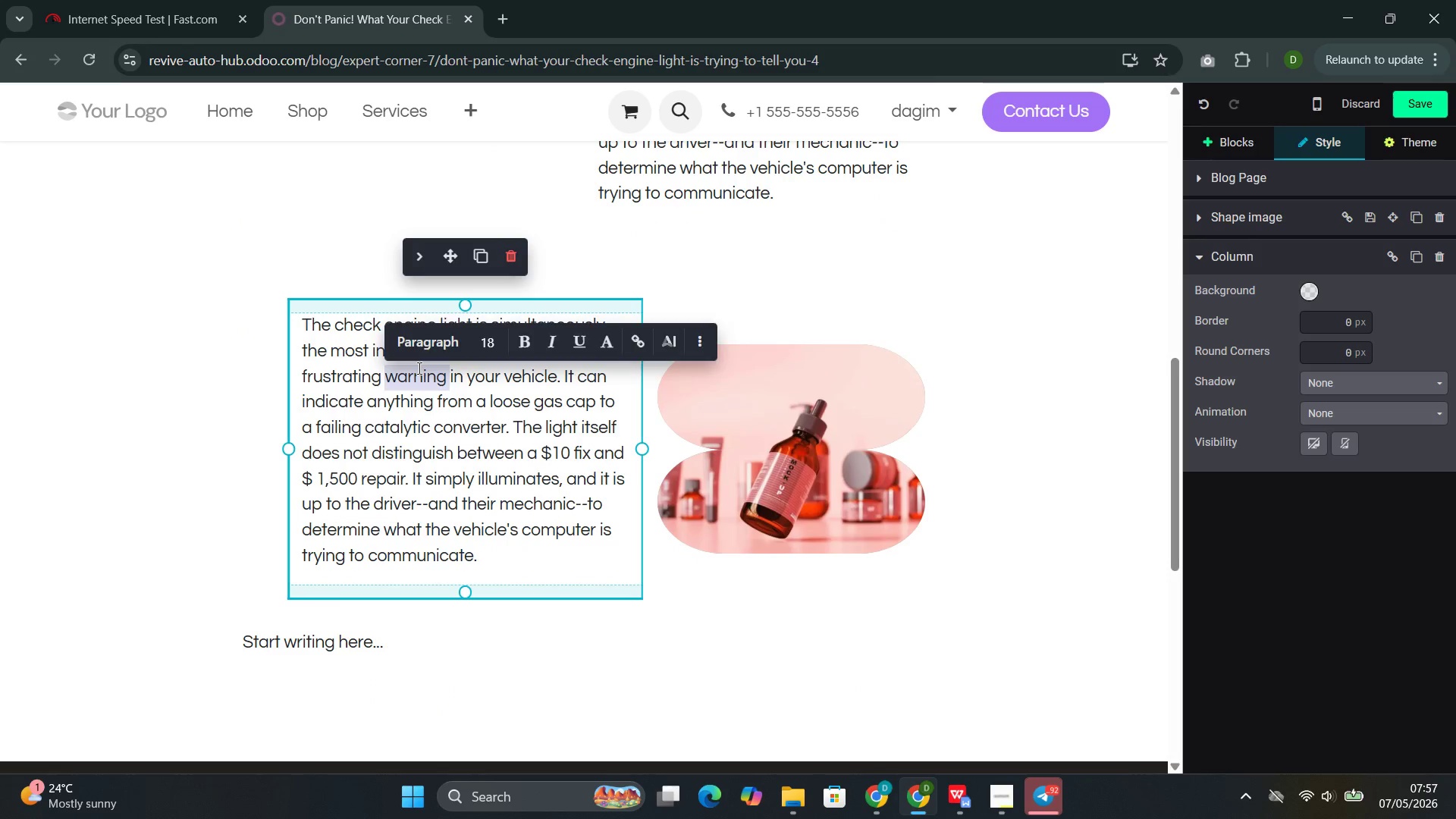 
triple_click([418, 368])
 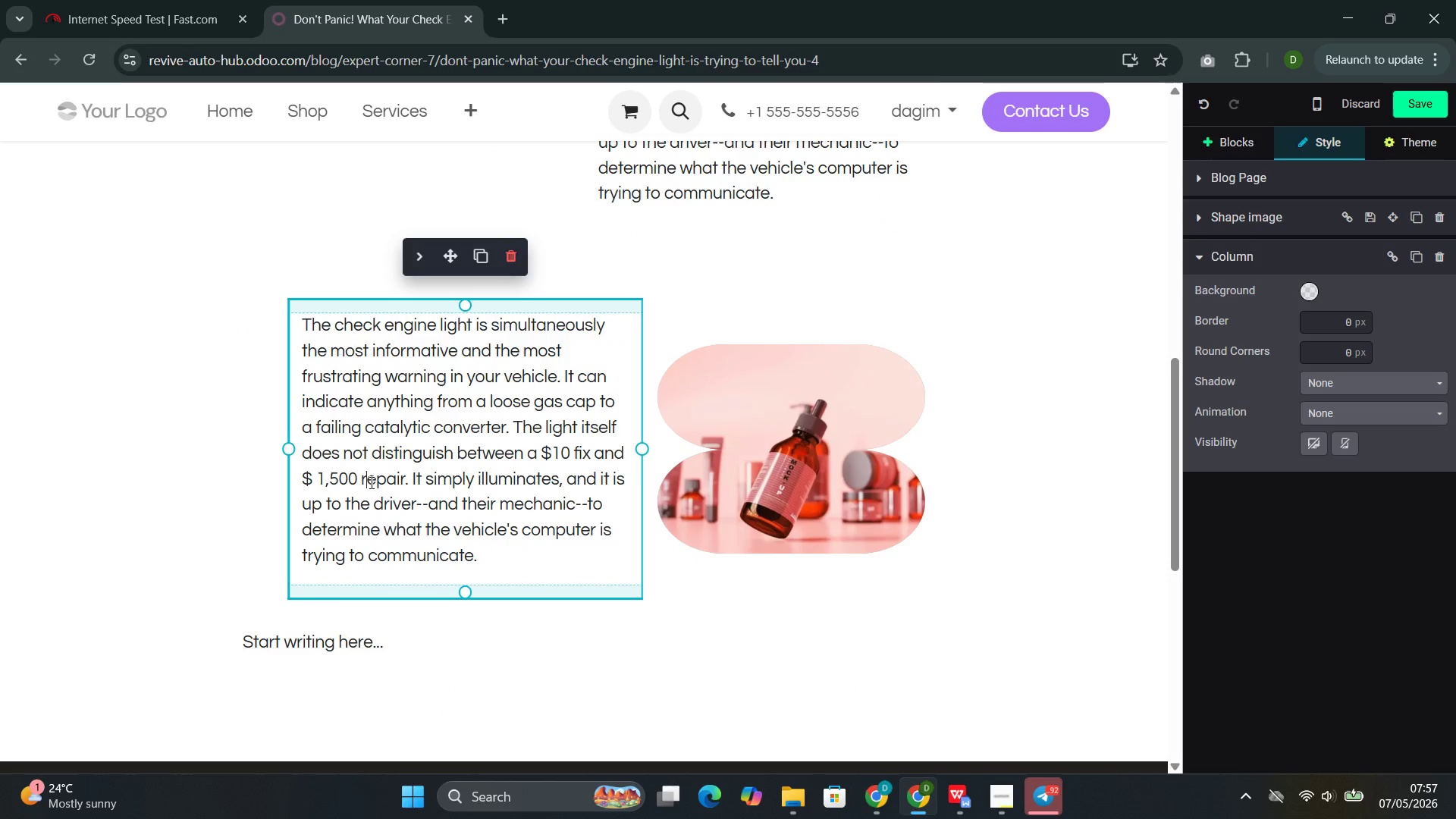 
double_click([370, 482])
 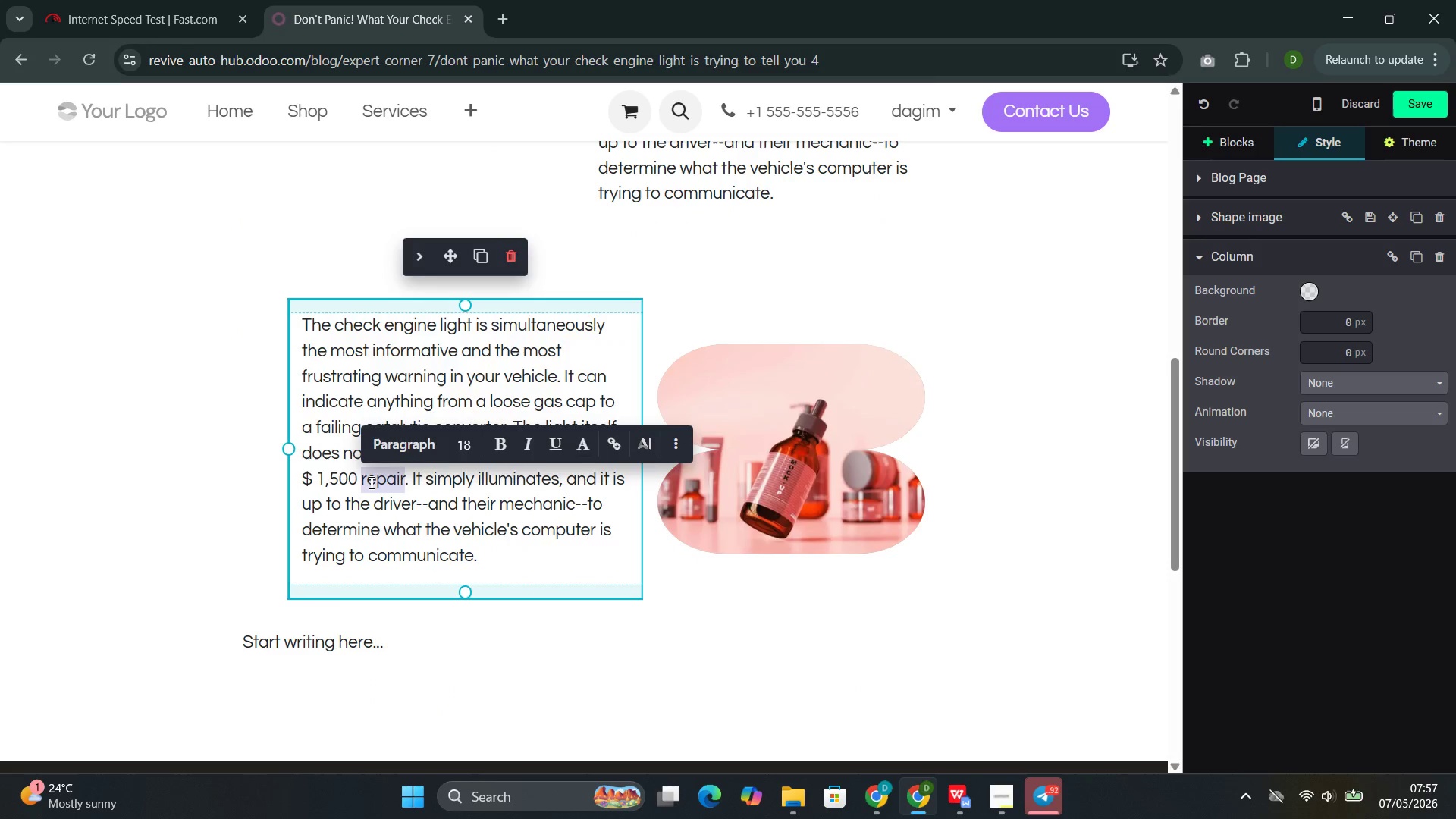 
triple_click([370, 482])
 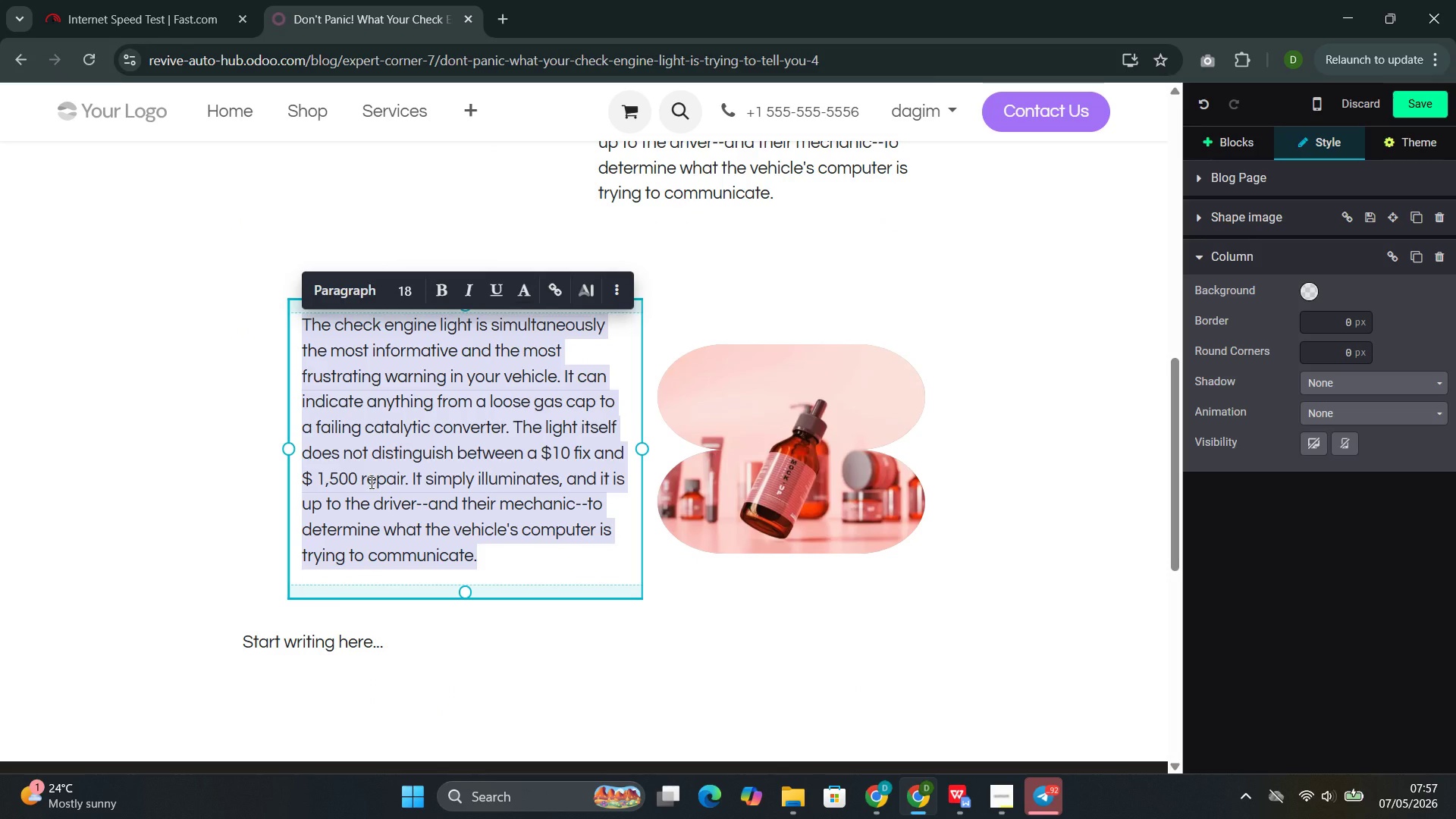 
wait(7.27)
 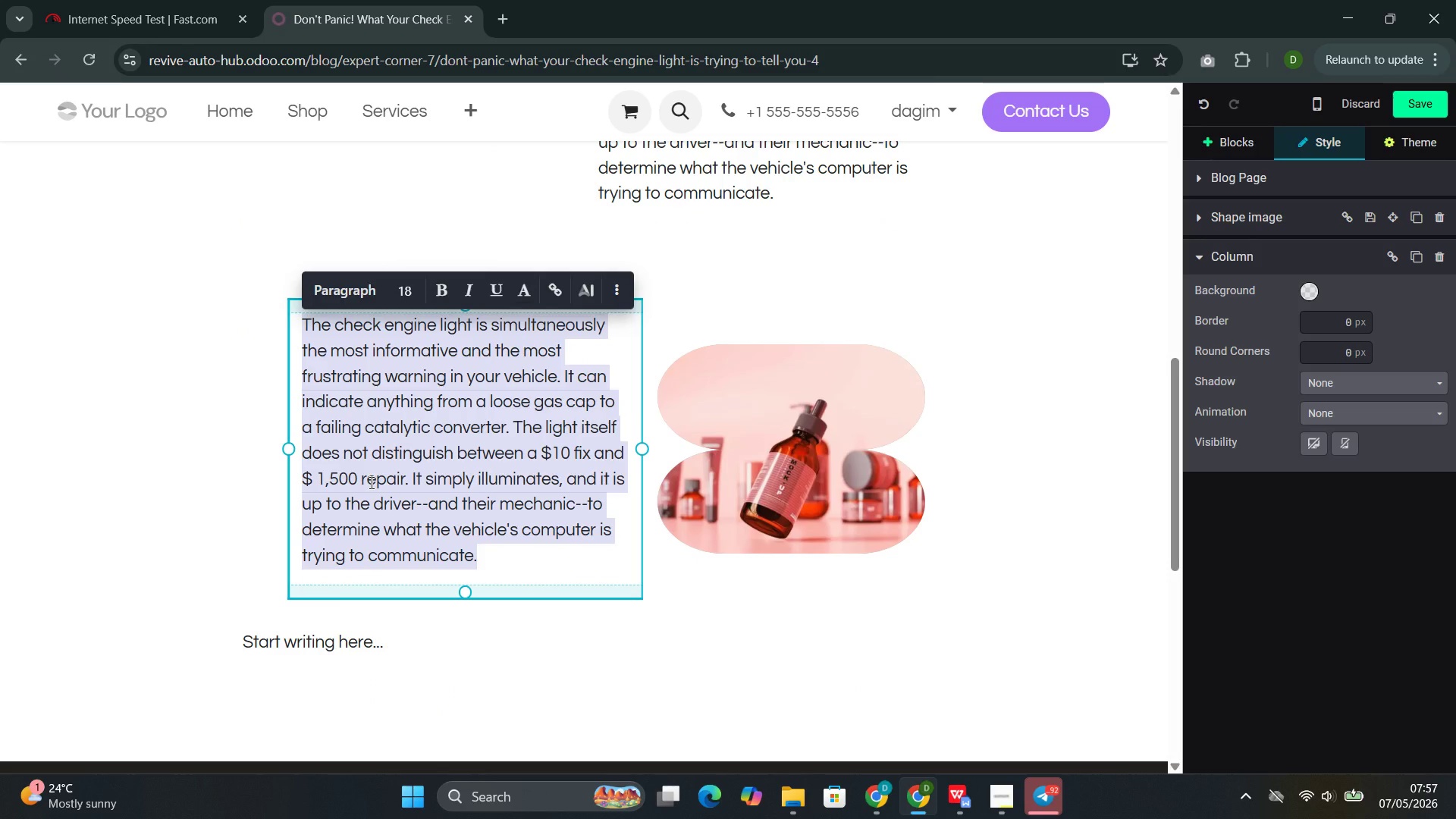 
type(At Revive Auto Hub, we specialize )
 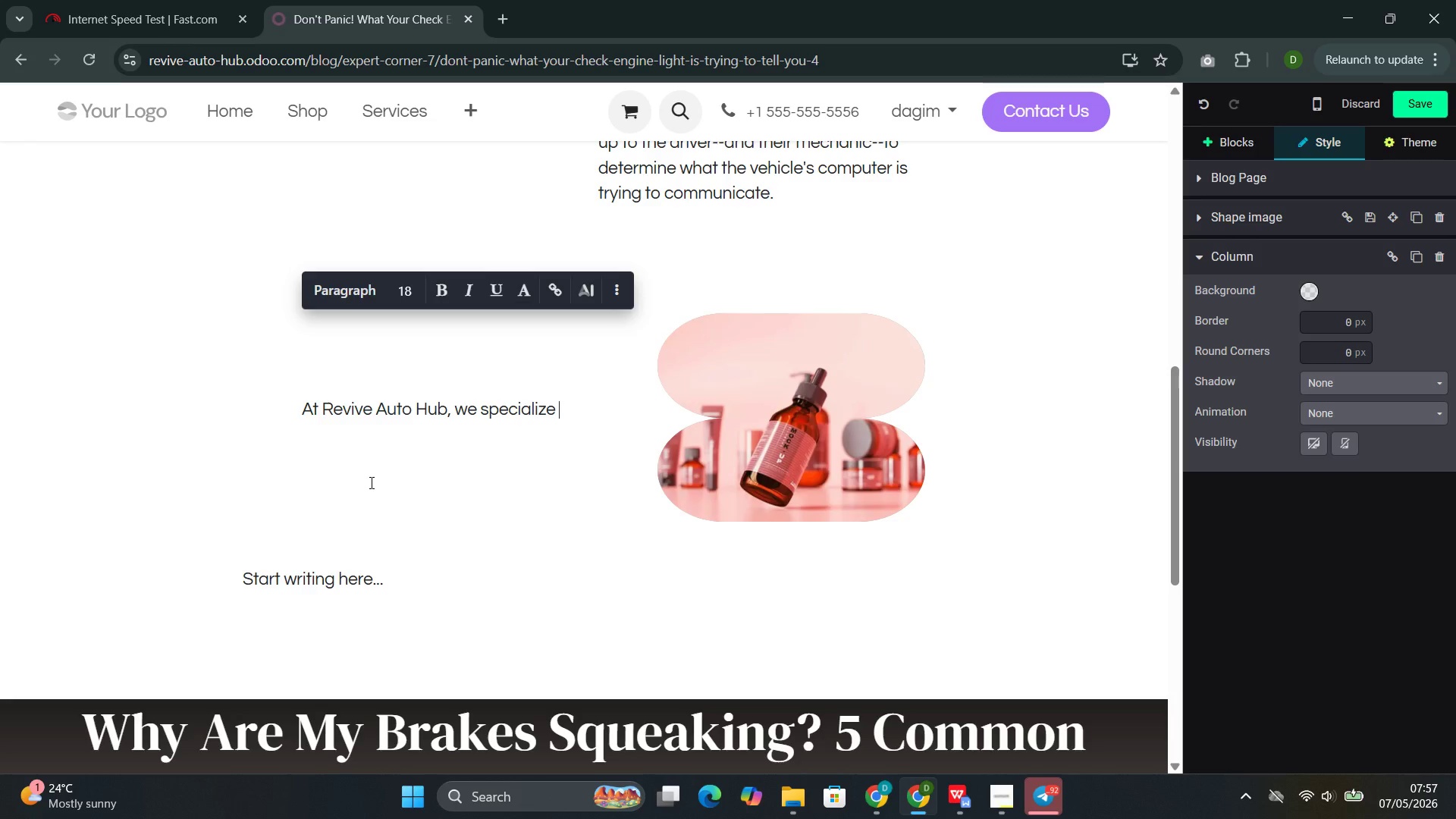 
type(in electrical diagnostics-- the process of reading =)
key(Backspace)
key(Backspace)
type(, intr)
key(Backspace)
type(erpreting =)
key(Backspace)
key(Backspace)
type(, and resolve)
key(Backspace)
type(ing the trouble)
 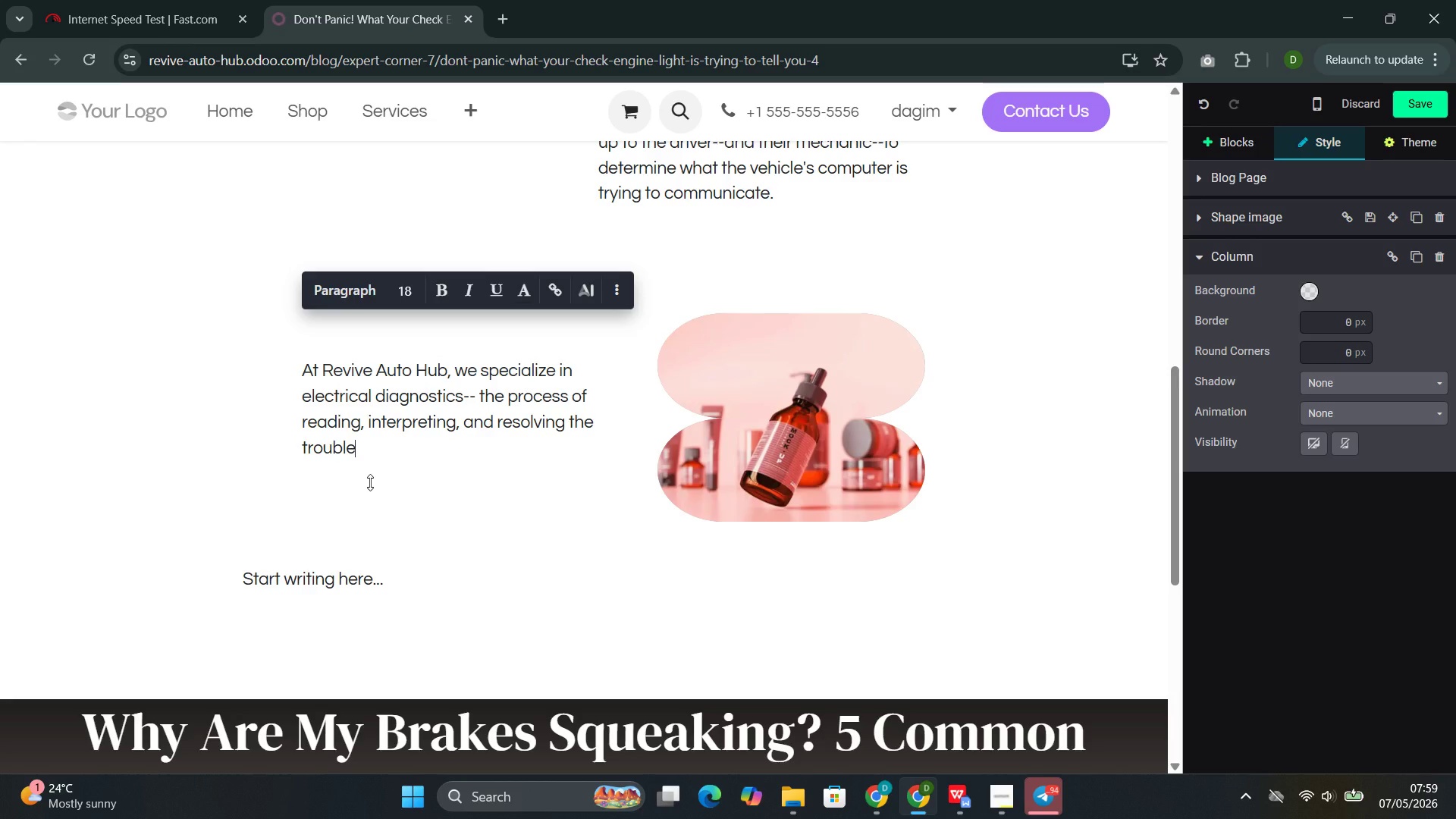 
type( codes that trigger your )
 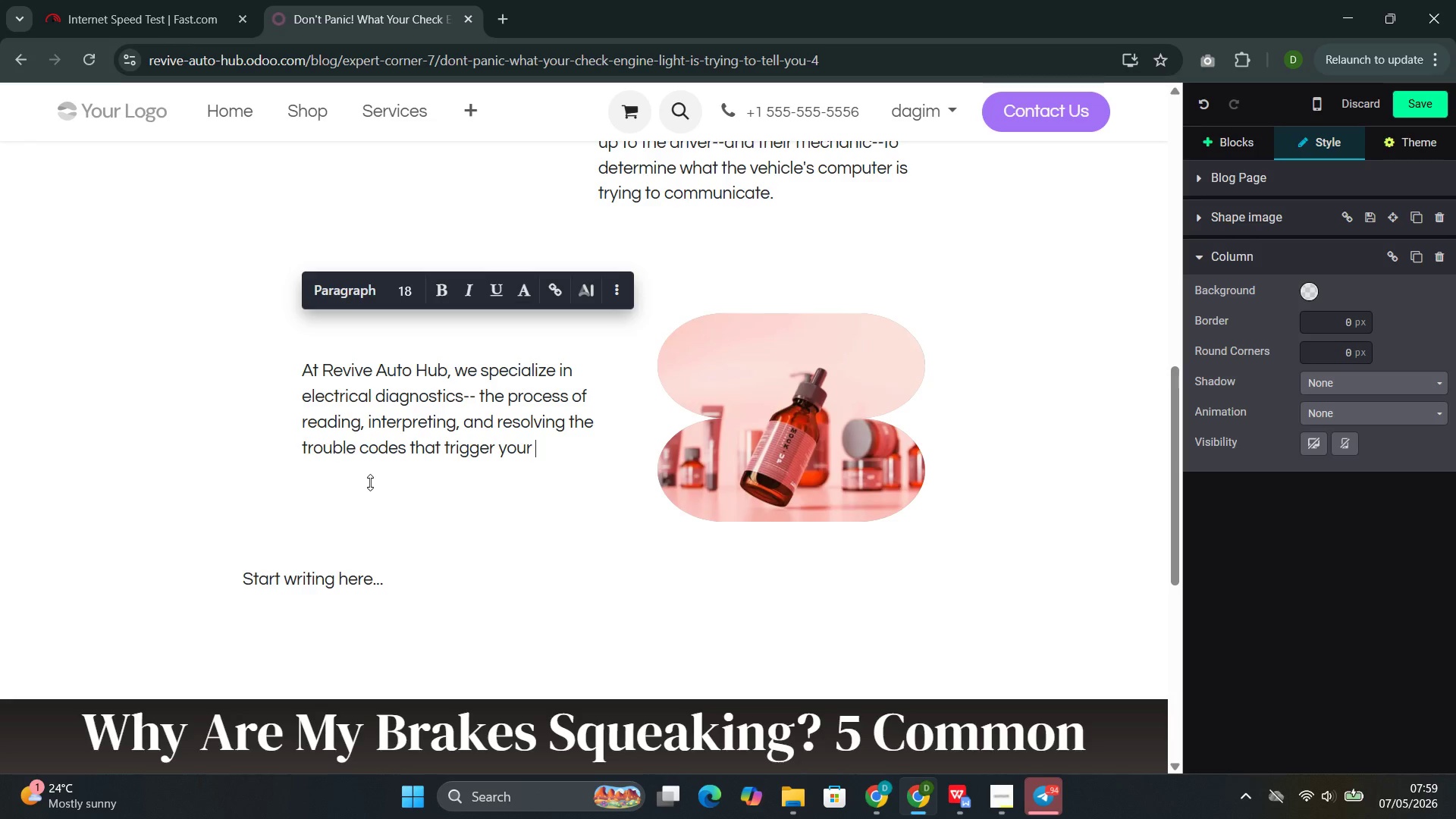 
wait(9.36)
 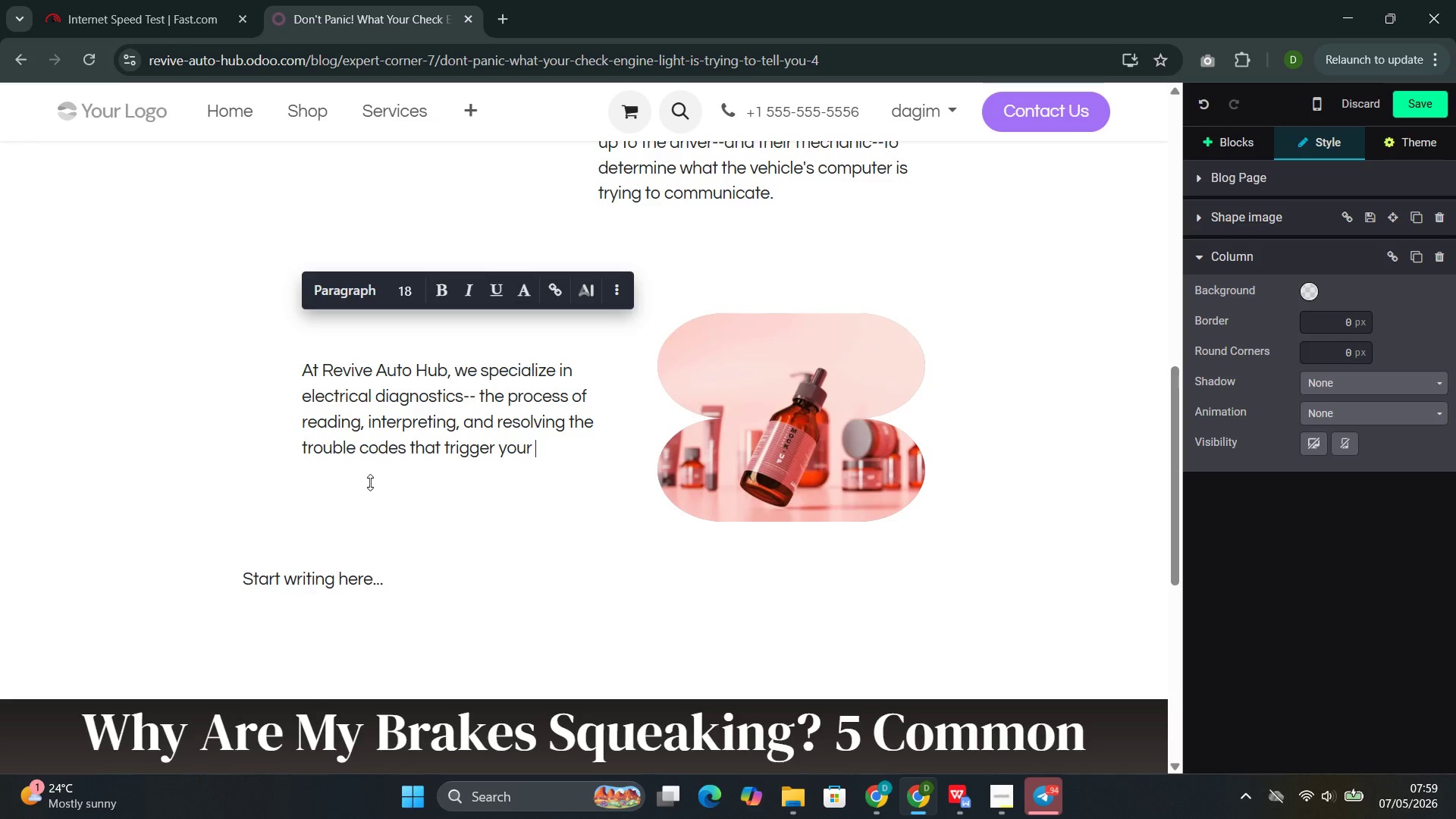 
type(check engine light. With 4,100 monthly searches for '')
key(Backspace)
key(Backspace)
type("")
 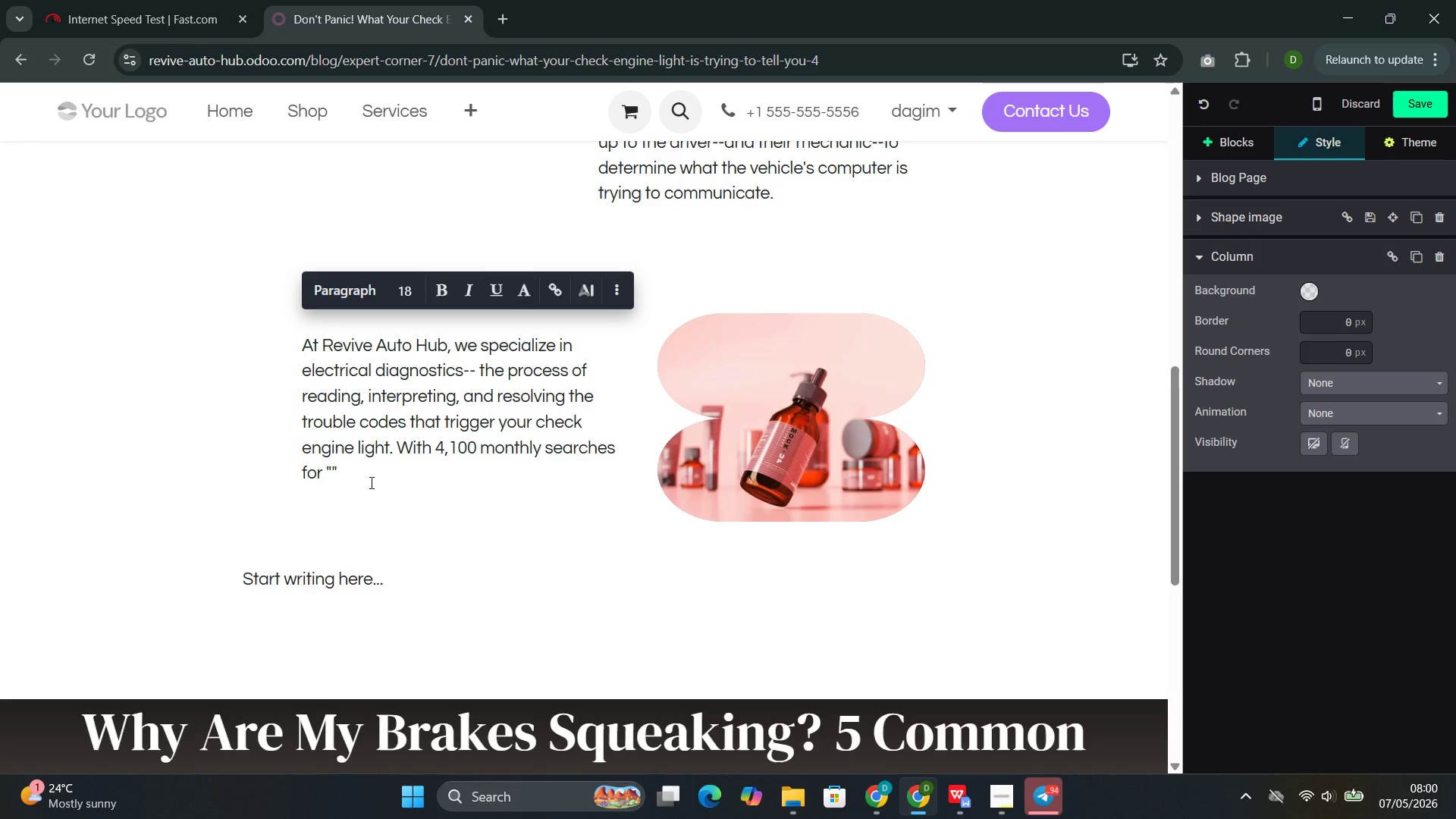 
key(ArrowLeft)
 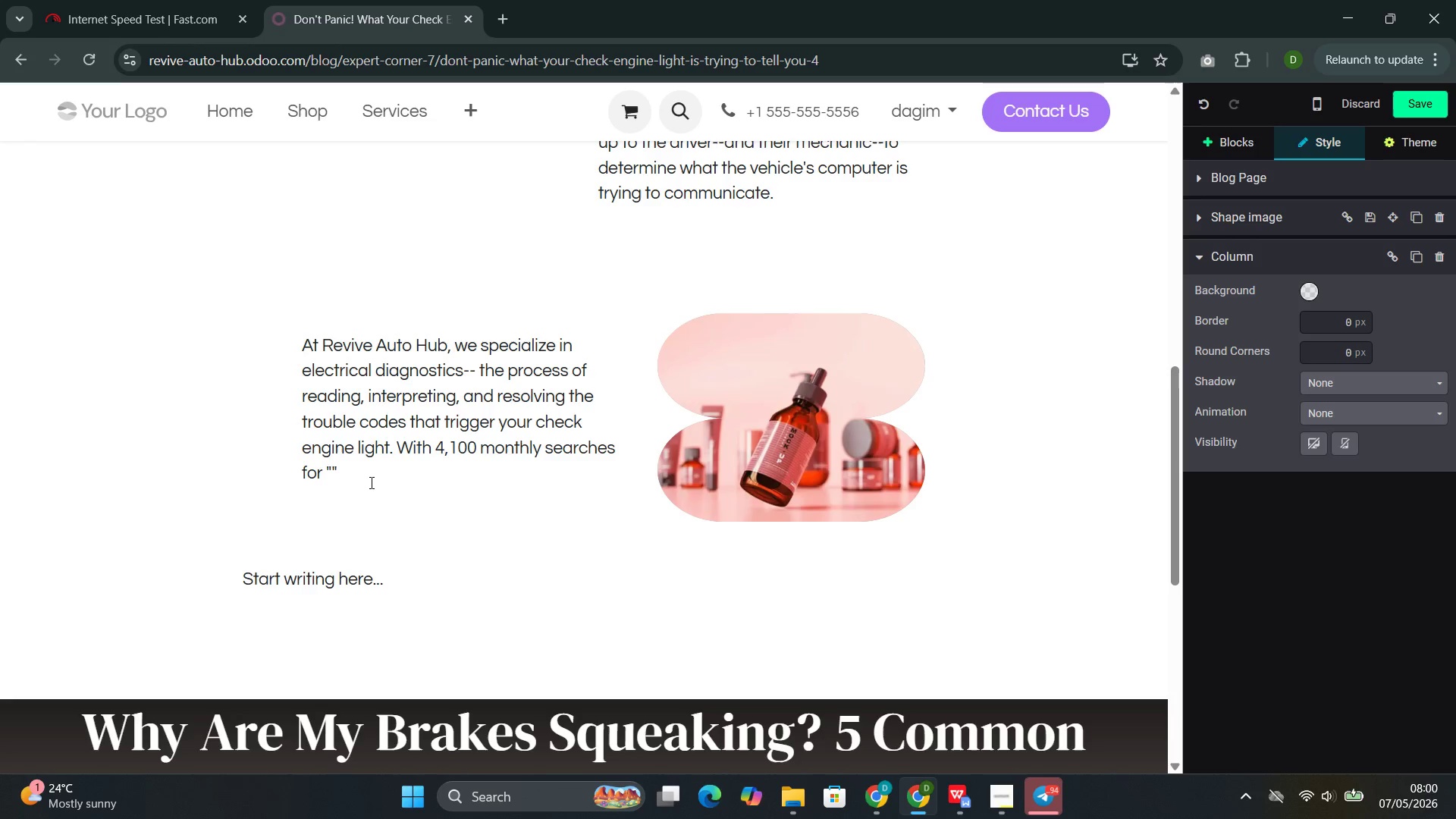 
wait(9.09)
 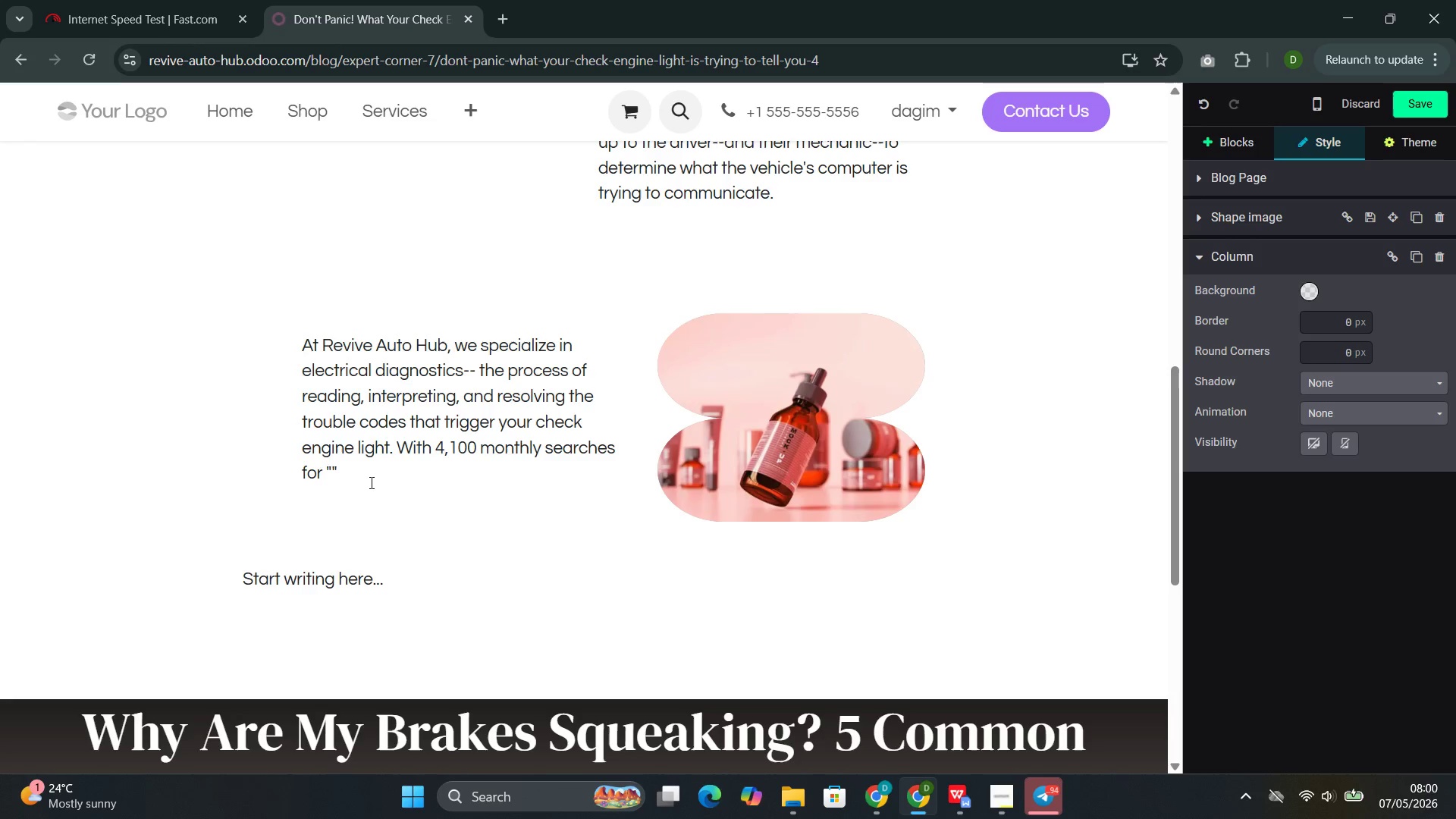 
type(check engine light diagnostics )
key(Backspace)
type(,)
 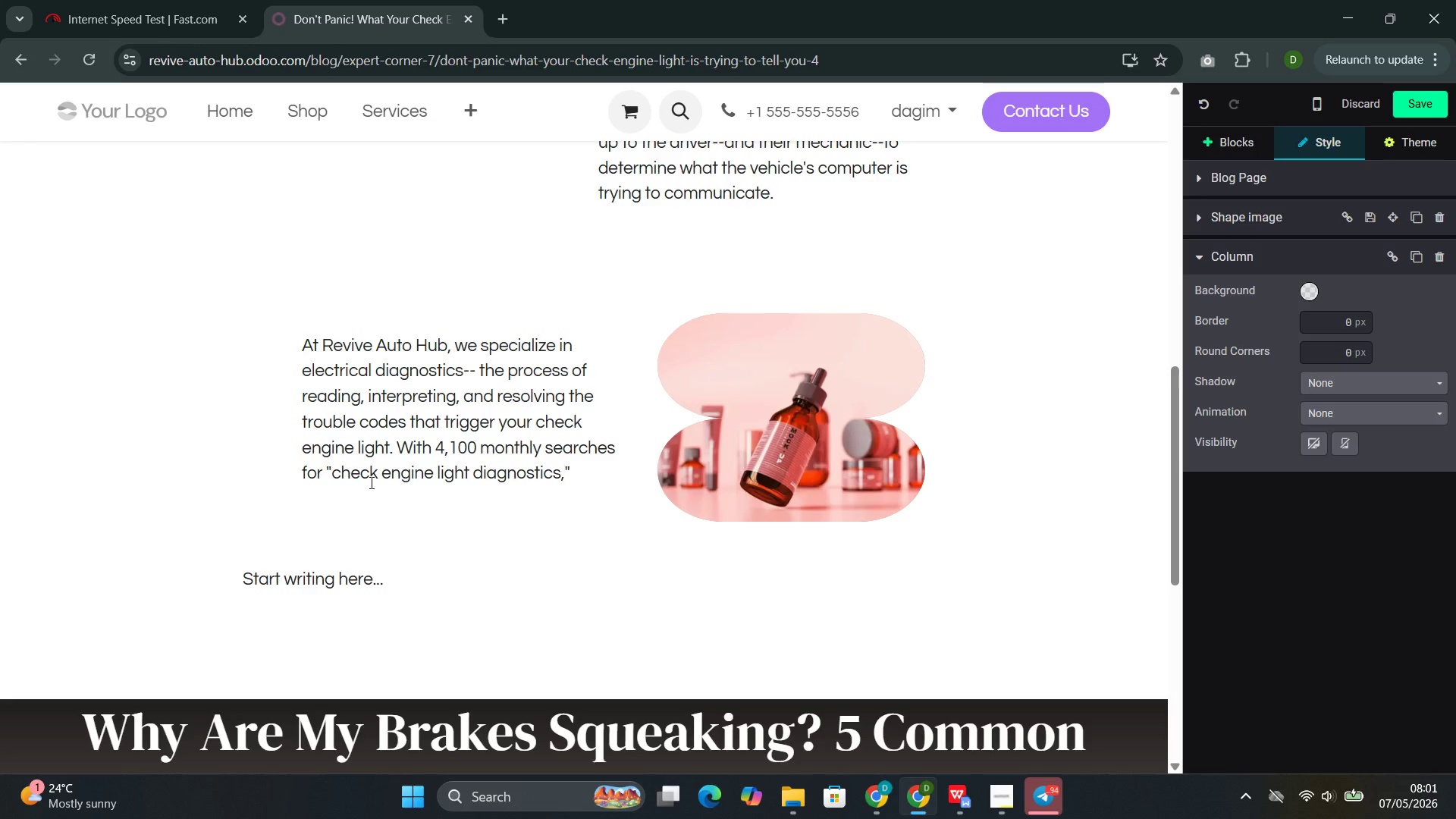 
key(ArrowRight)
 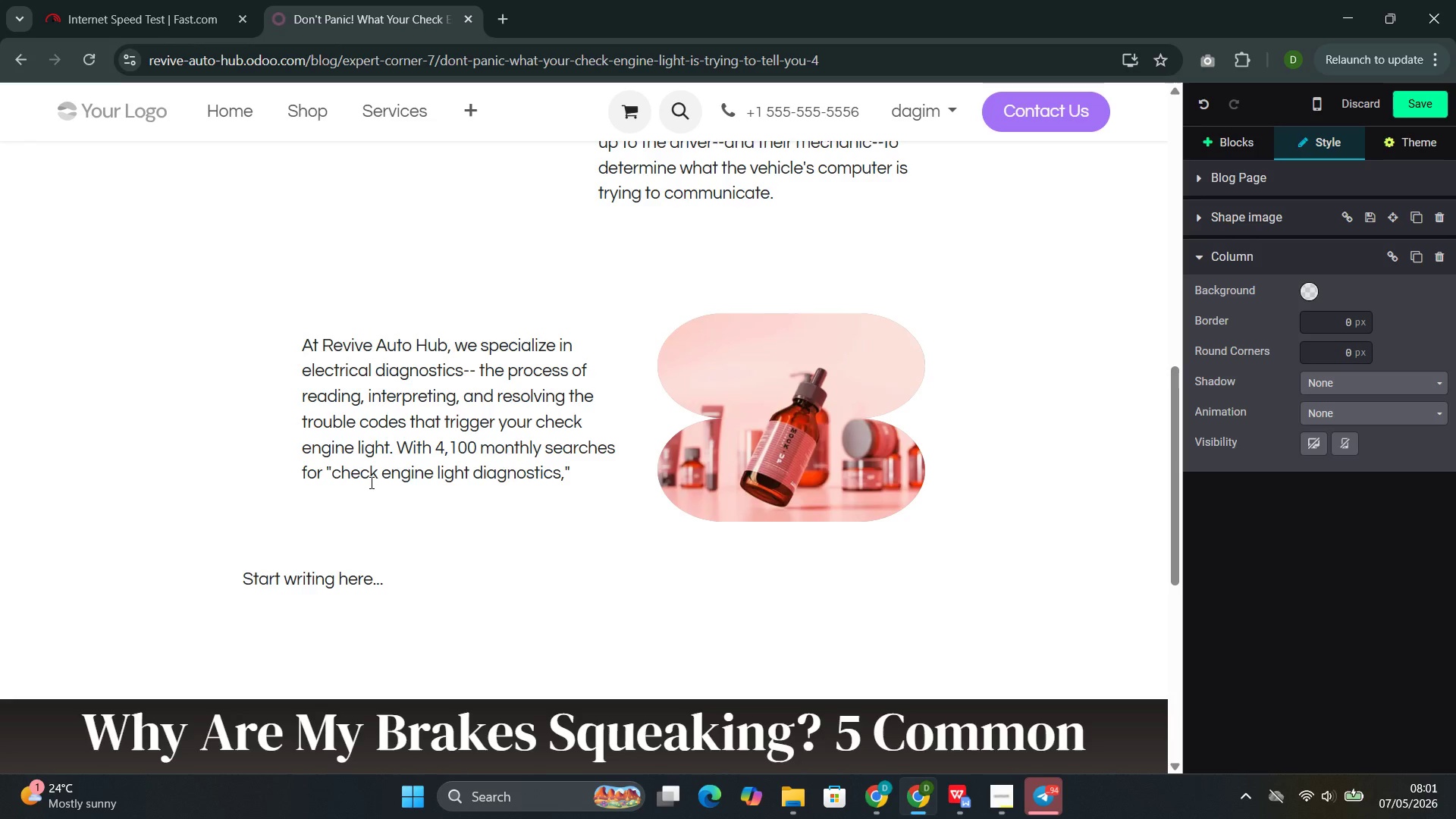 
type( we know drive)
 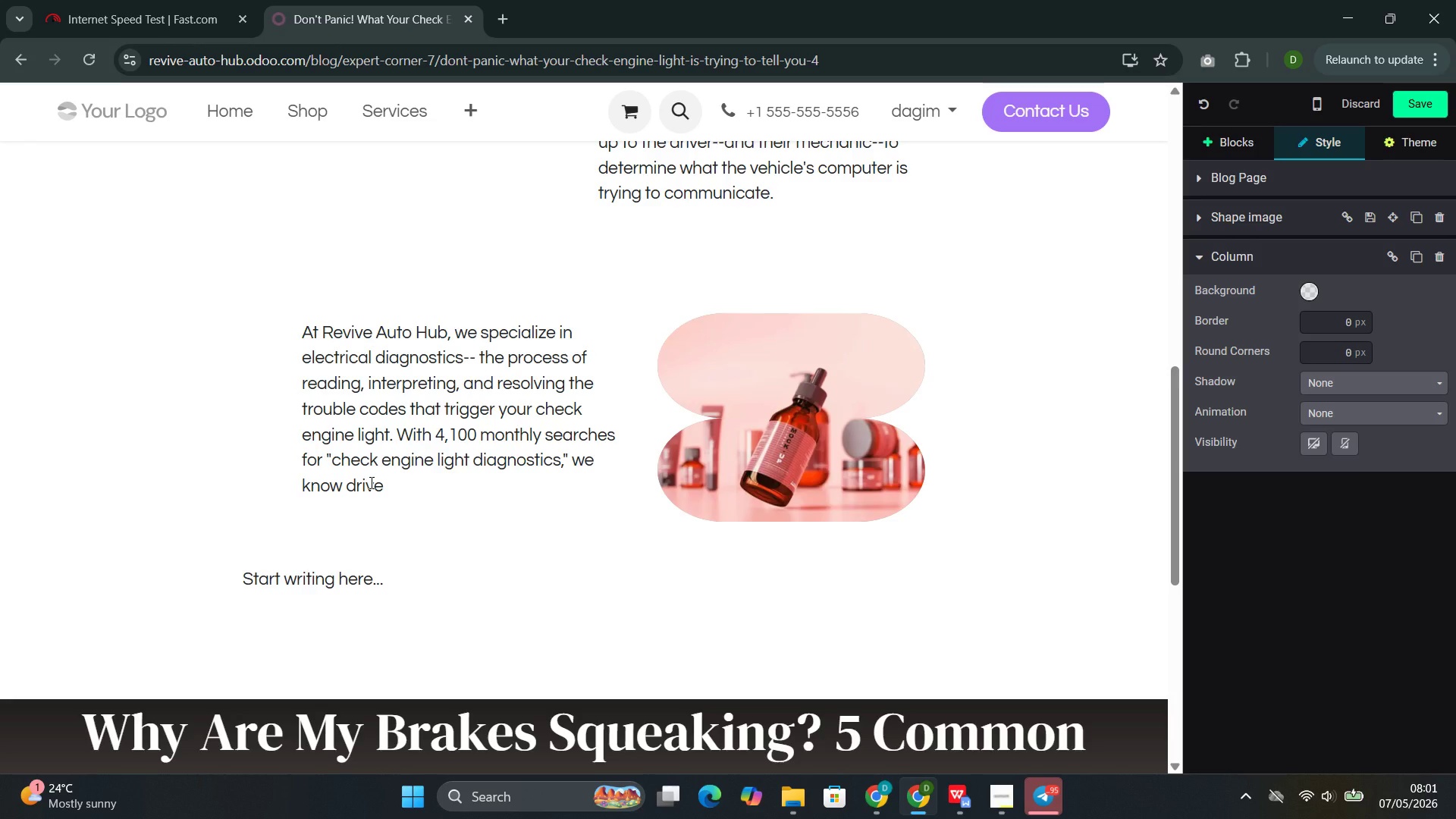 
wait(5.27)
 